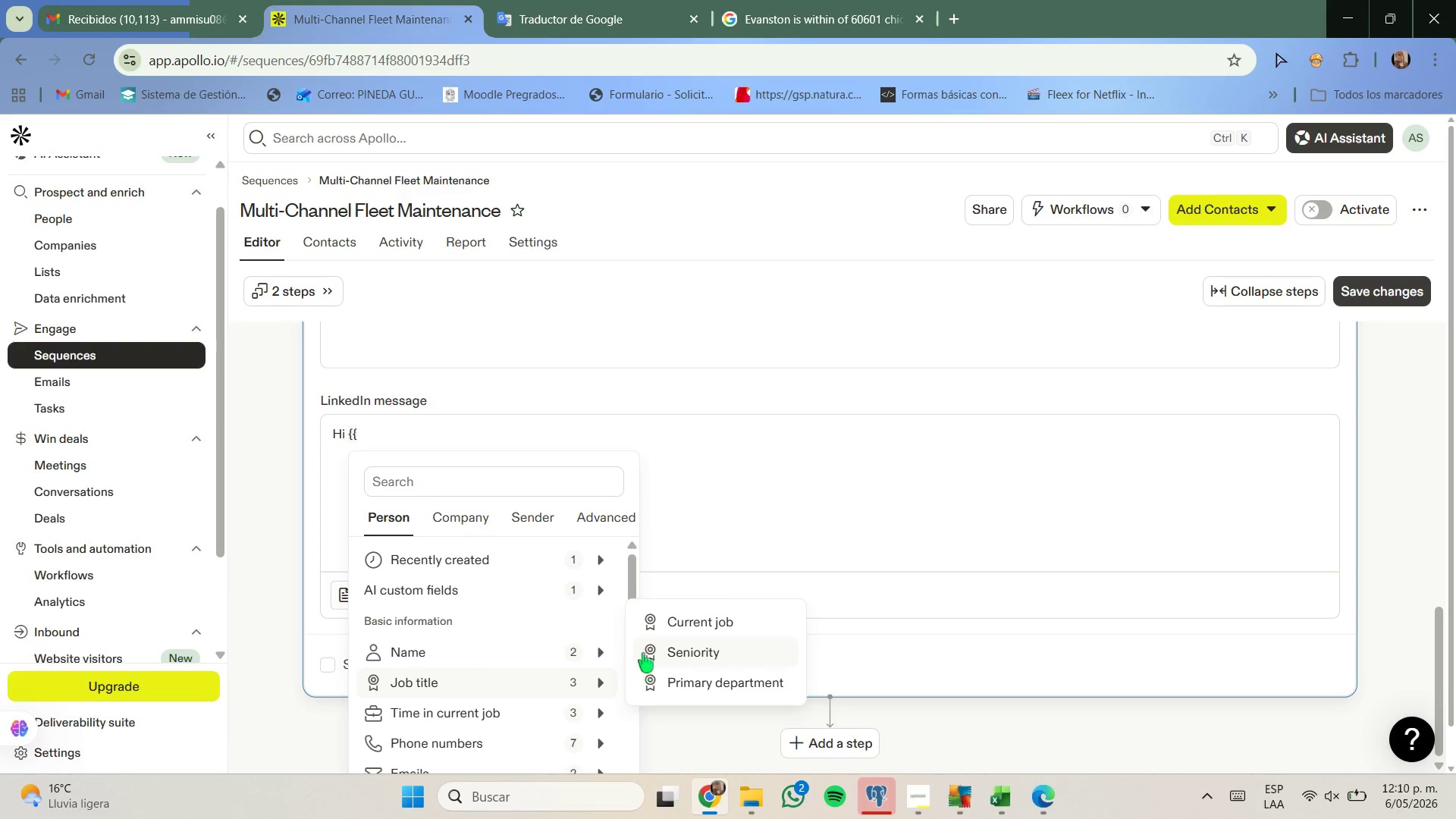 
left_click([664, 656])
 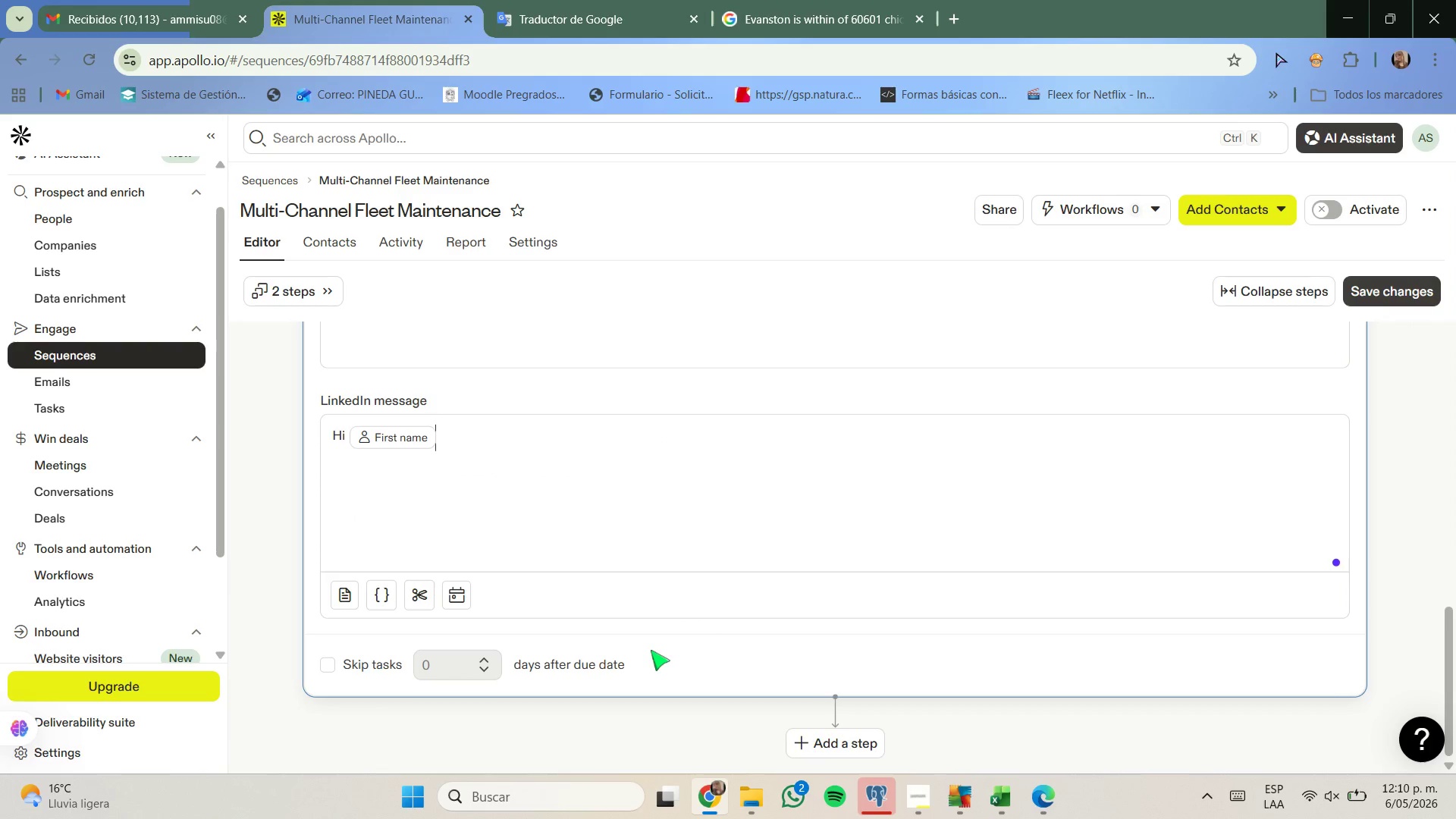 
key(Comma)
 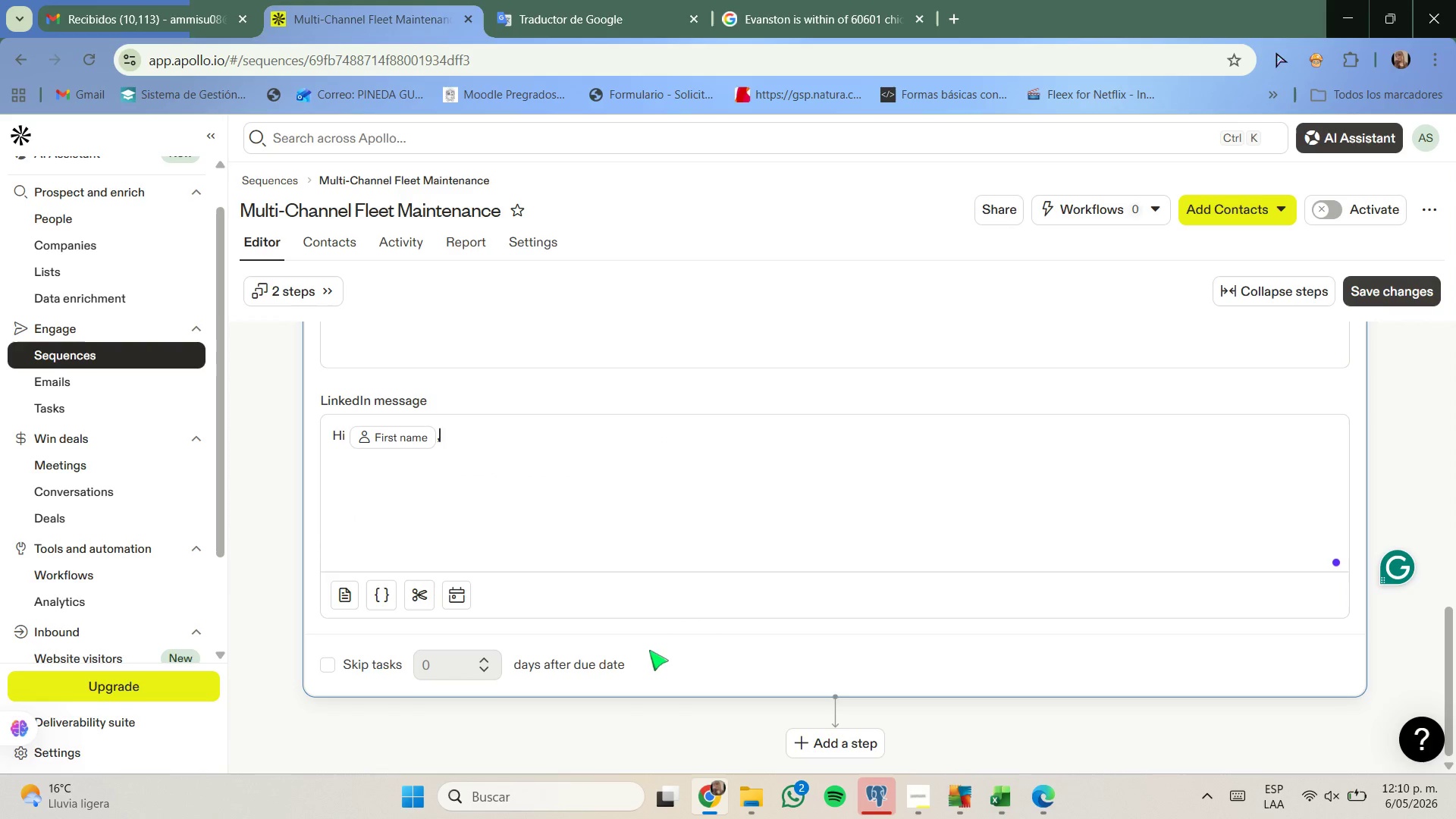 
key(Enter)
 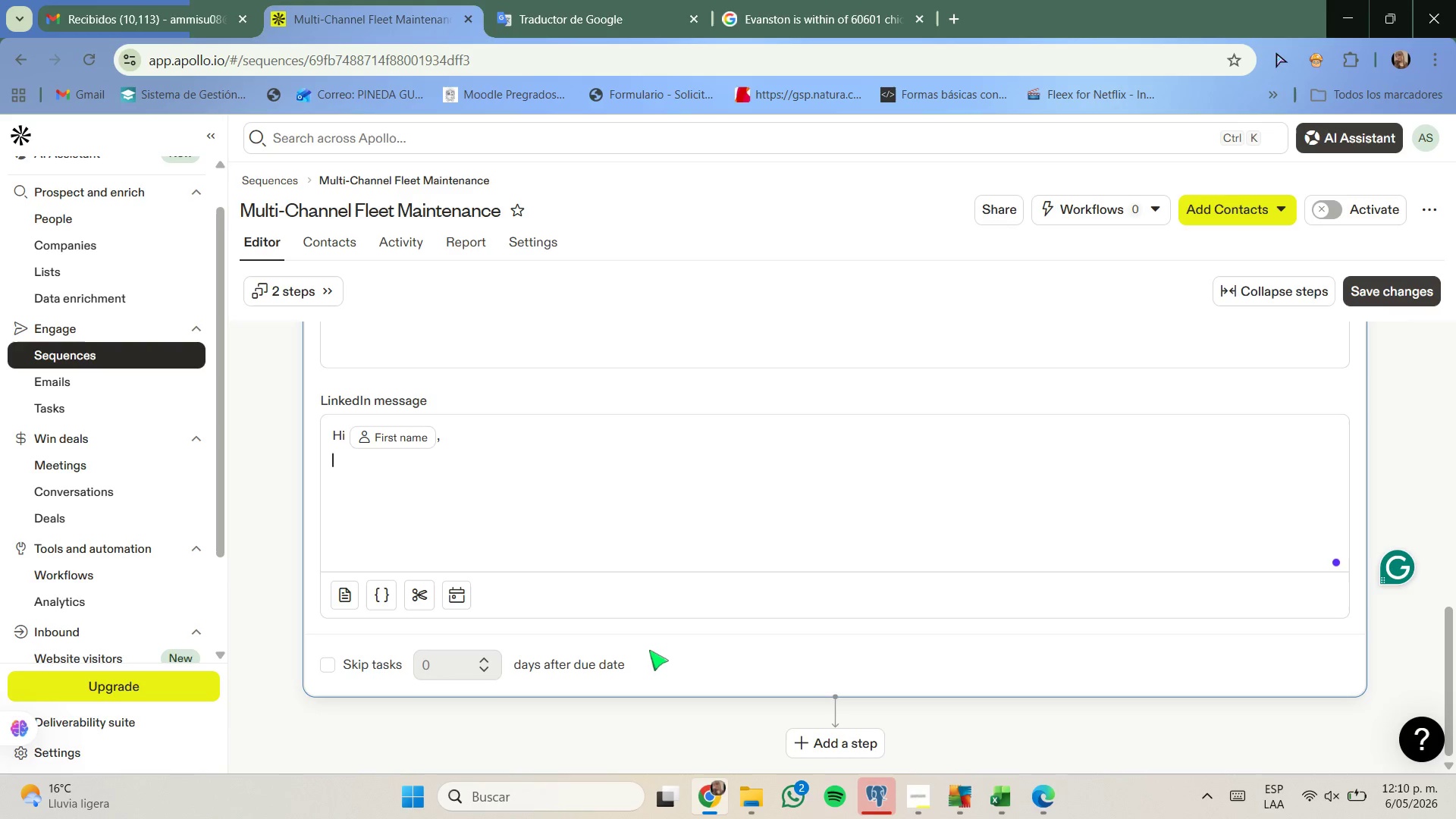 
key(Enter)
 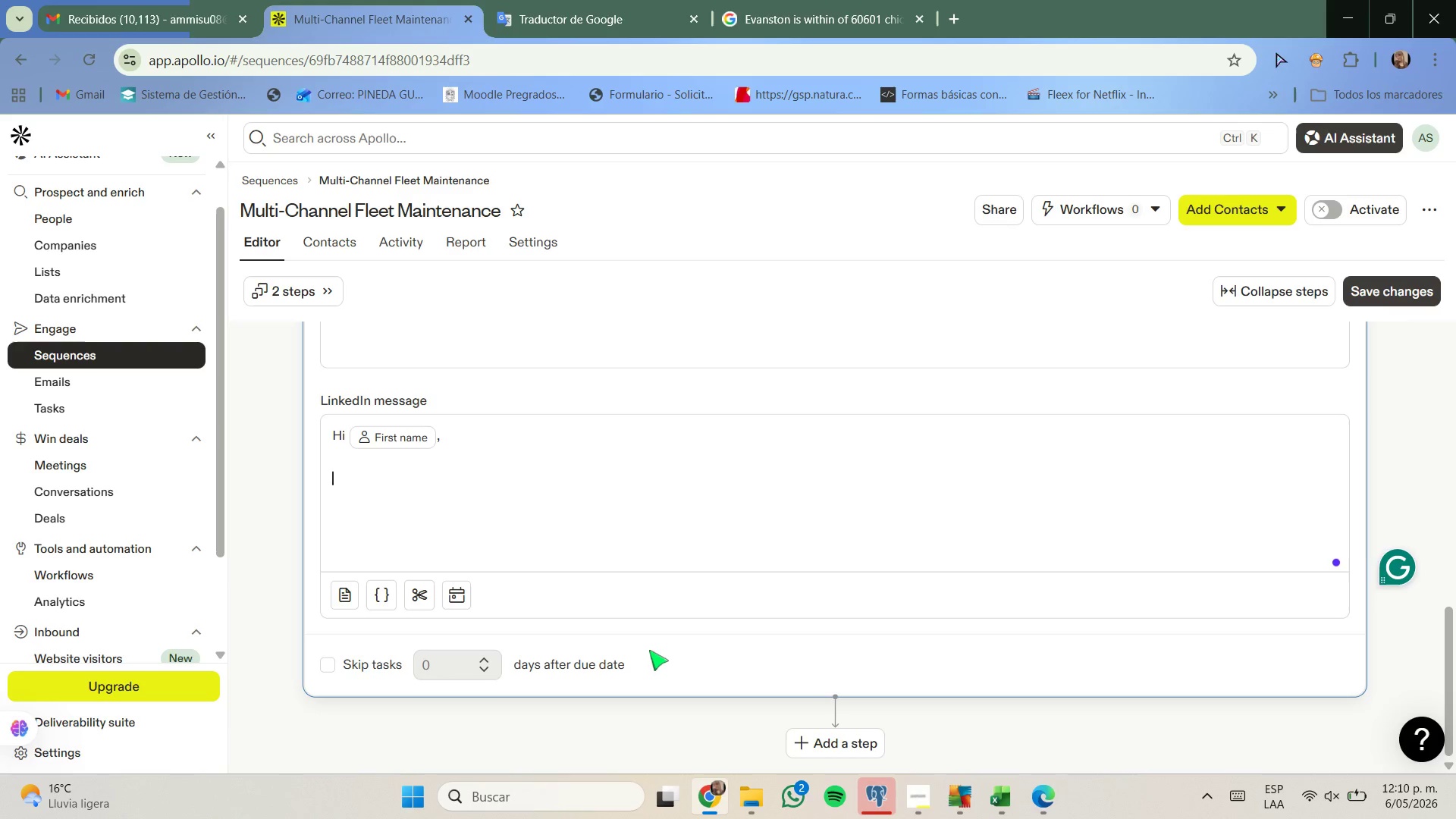 
type(I came across your work at '')
 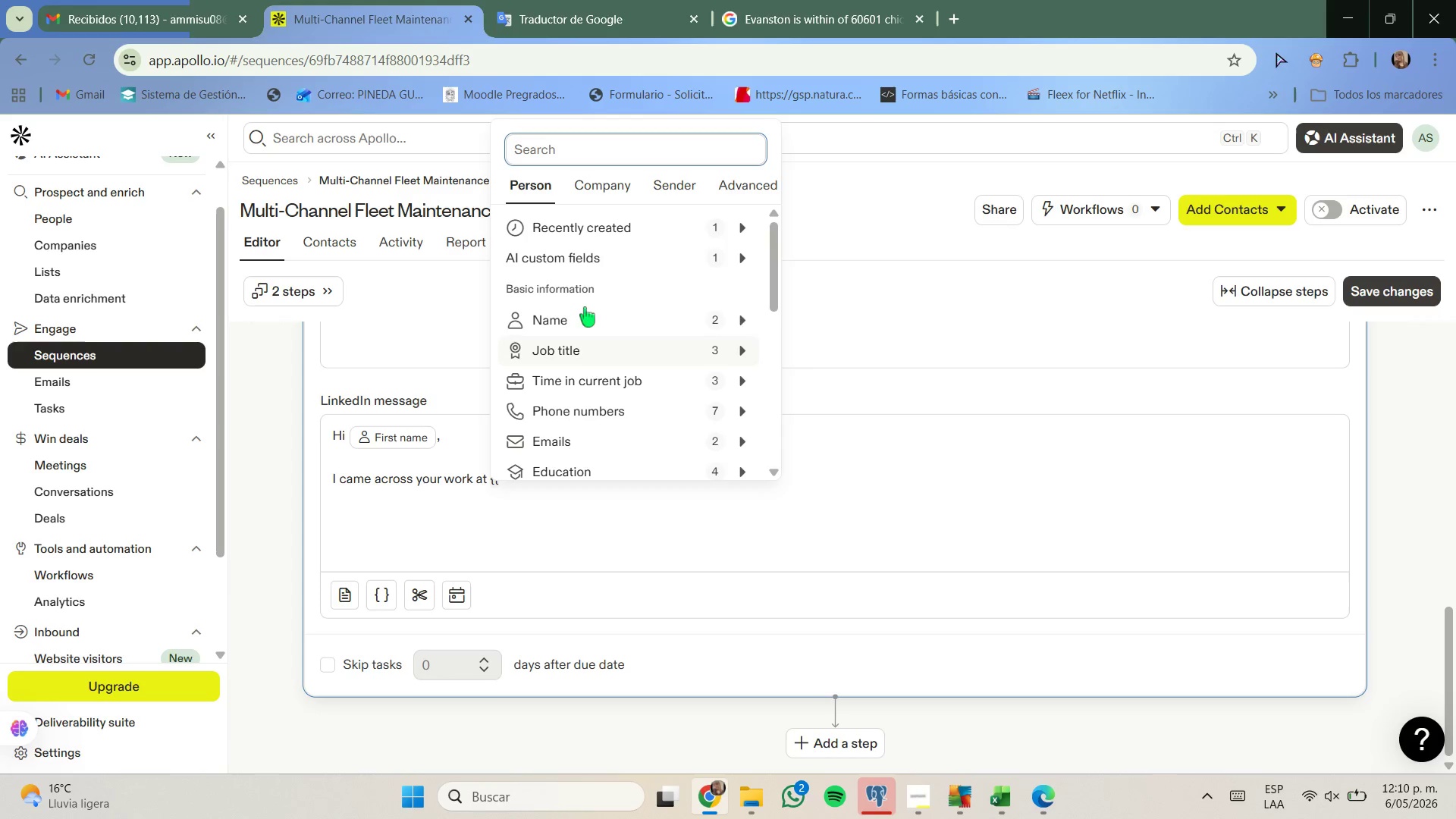 
left_click([617, 190])
 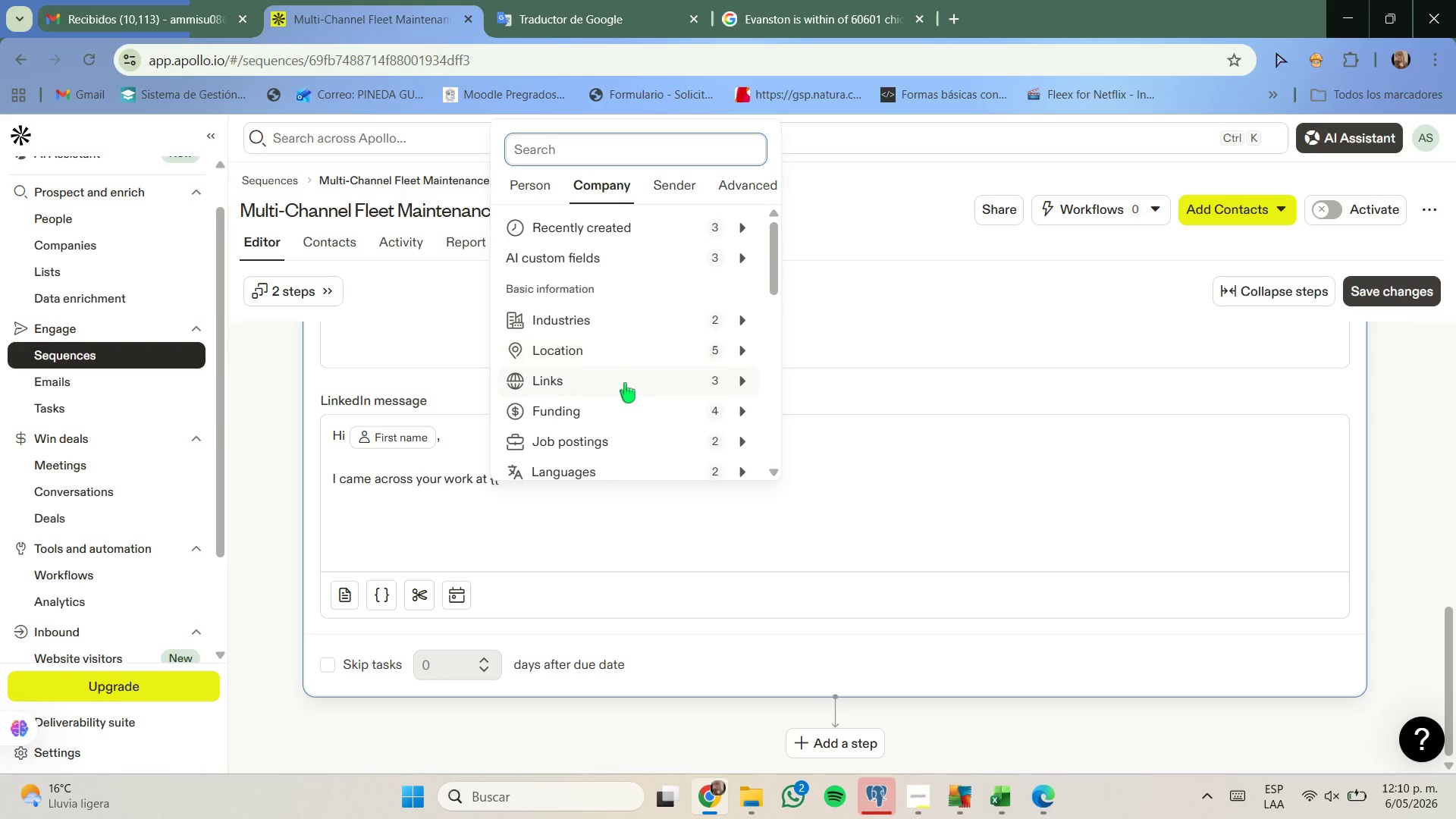 
scroll: coordinate [625, 386], scroll_direction: down, amount: 1.0
 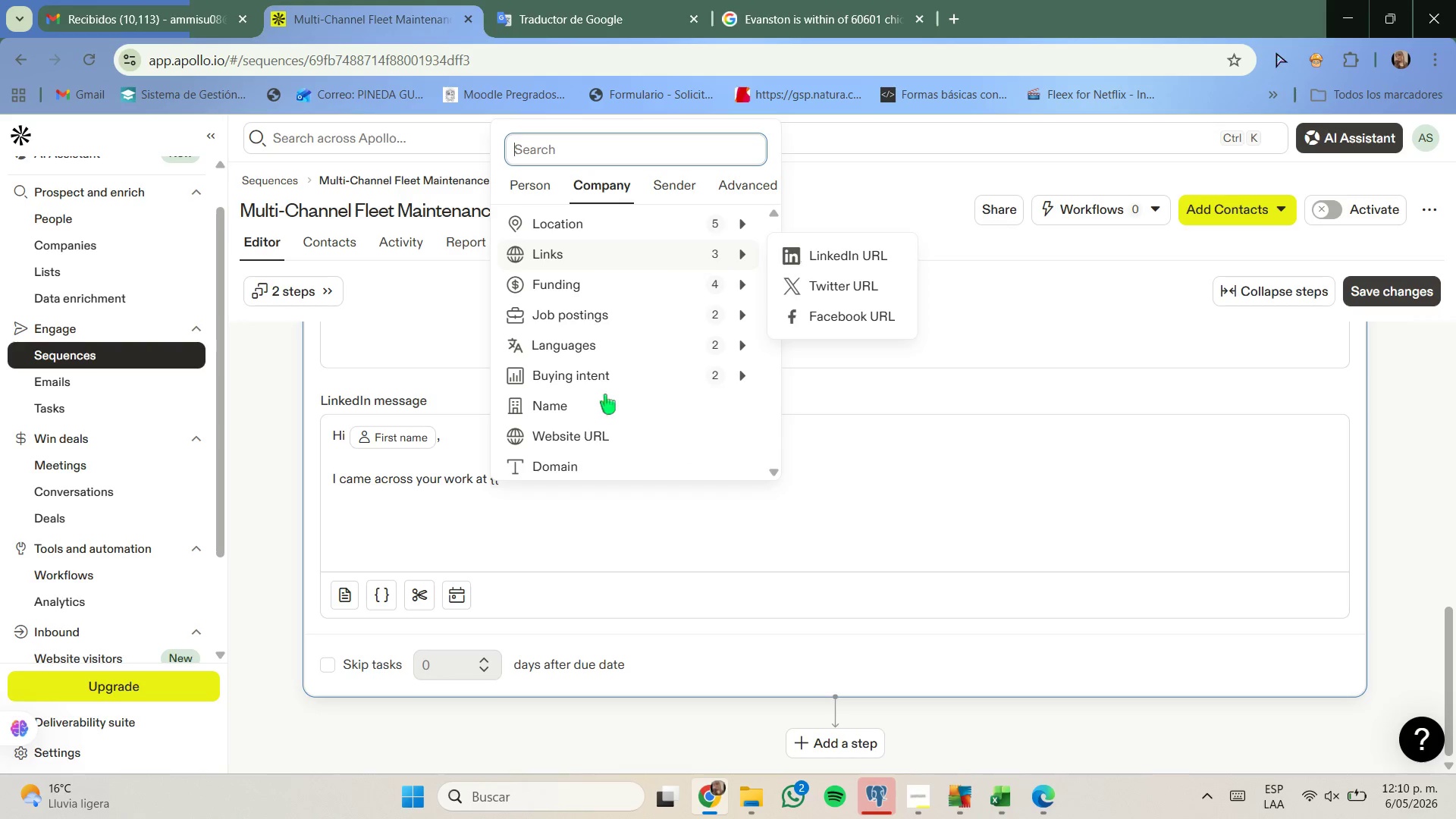 
left_click([594, 404])
 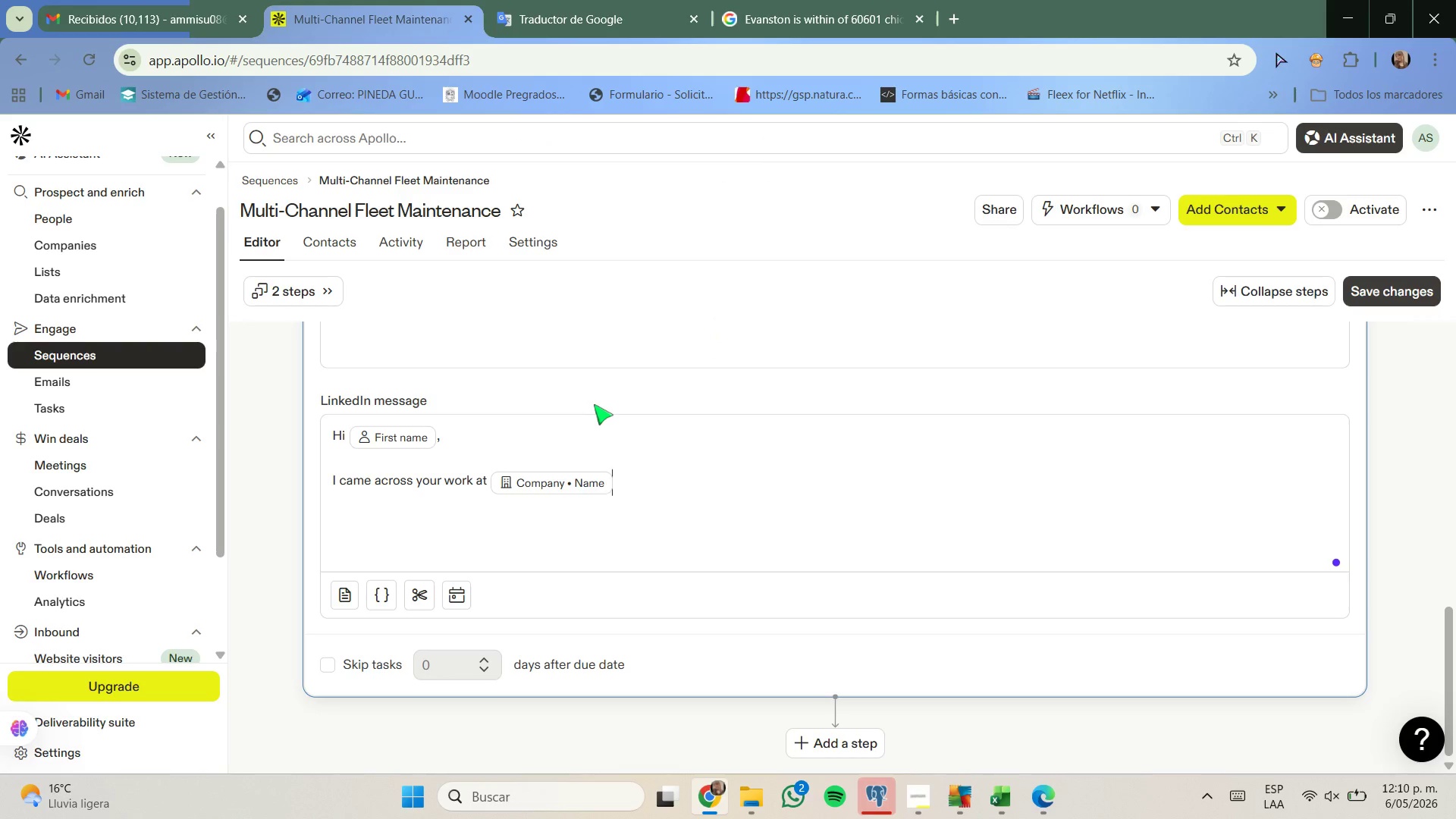 
type( inb)
key(Backspace)
type( the '')
 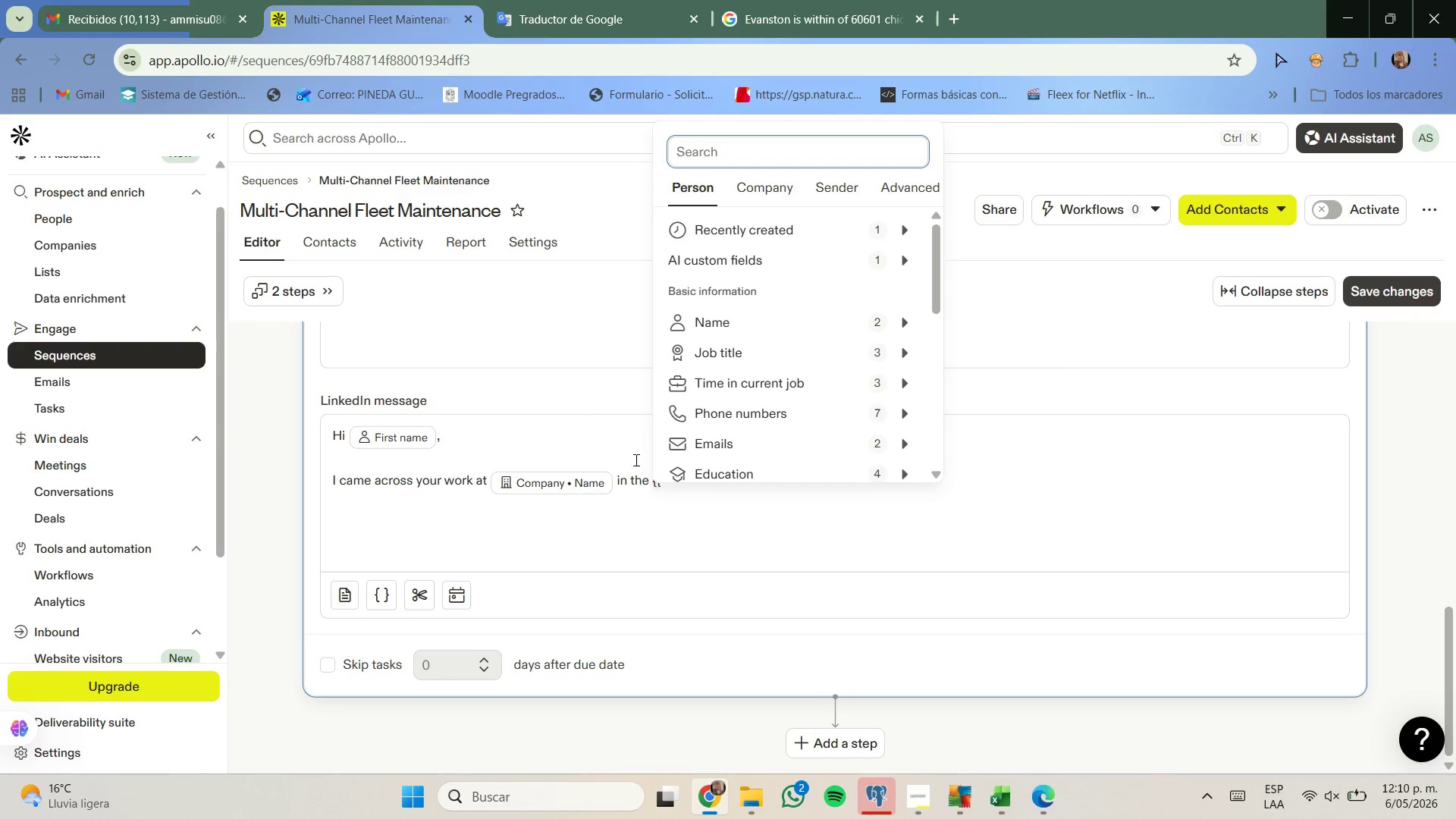 
left_click([692, 493])
 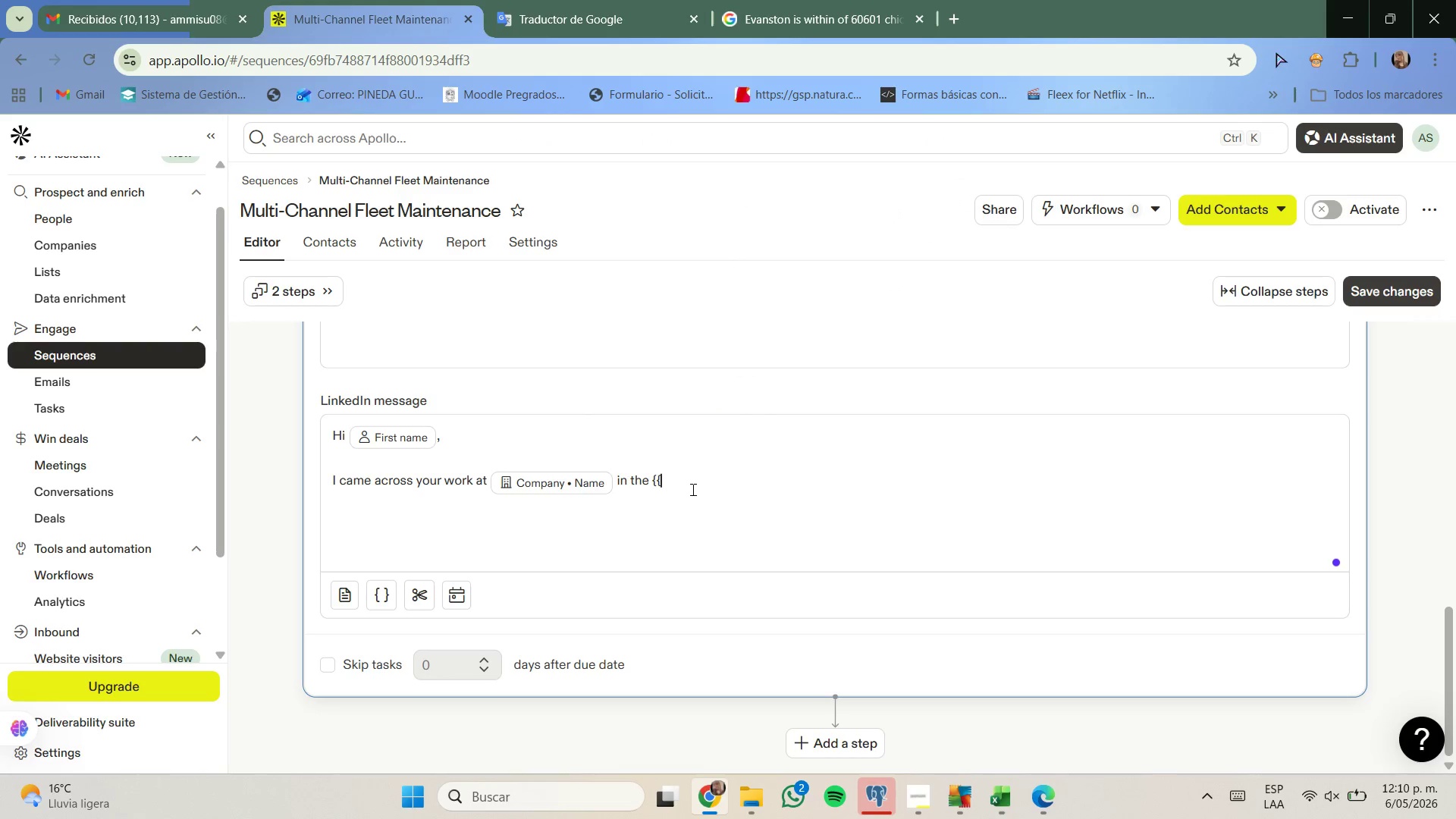 
type(industry// space. Would love to connc)
key(Backspace)
type(ect and share )
 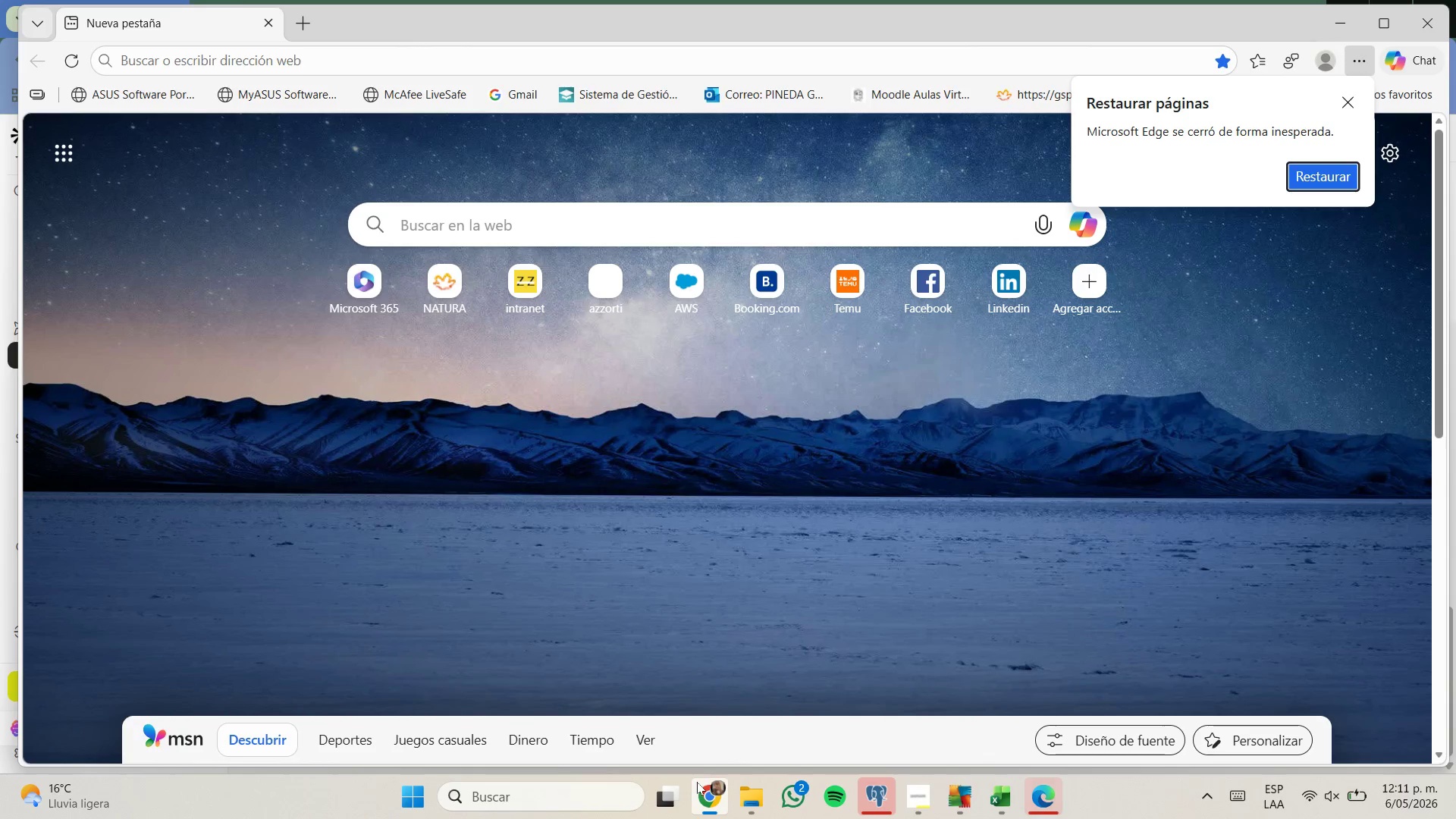 
left_click([709, 740])
 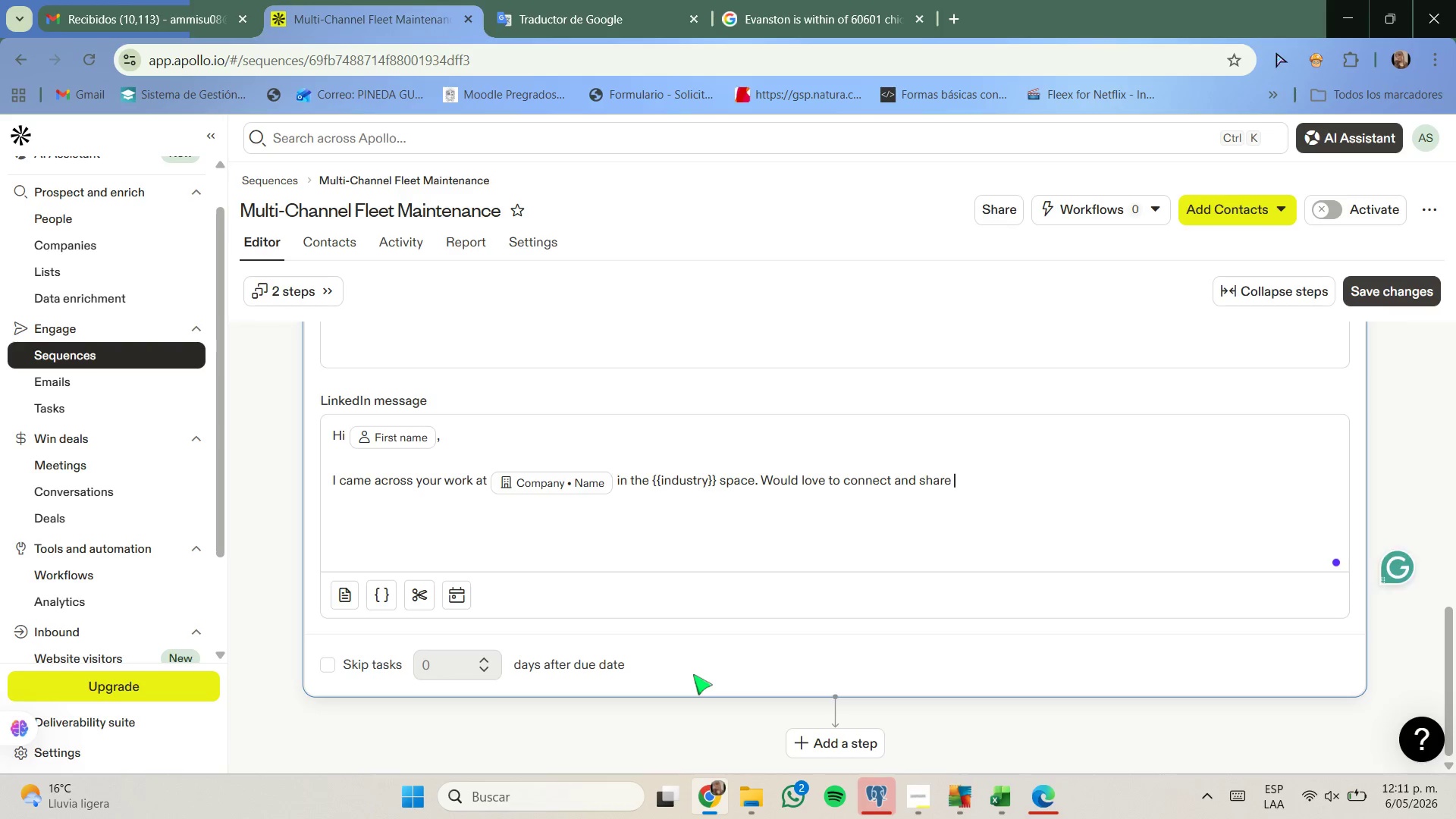 
type(ideas around fleet a)
key(Backspace)
type(safety and maintance)
key(Backspace)
key(Backspace)
key(Backspace)
key(Backspace)
type(enance.)
 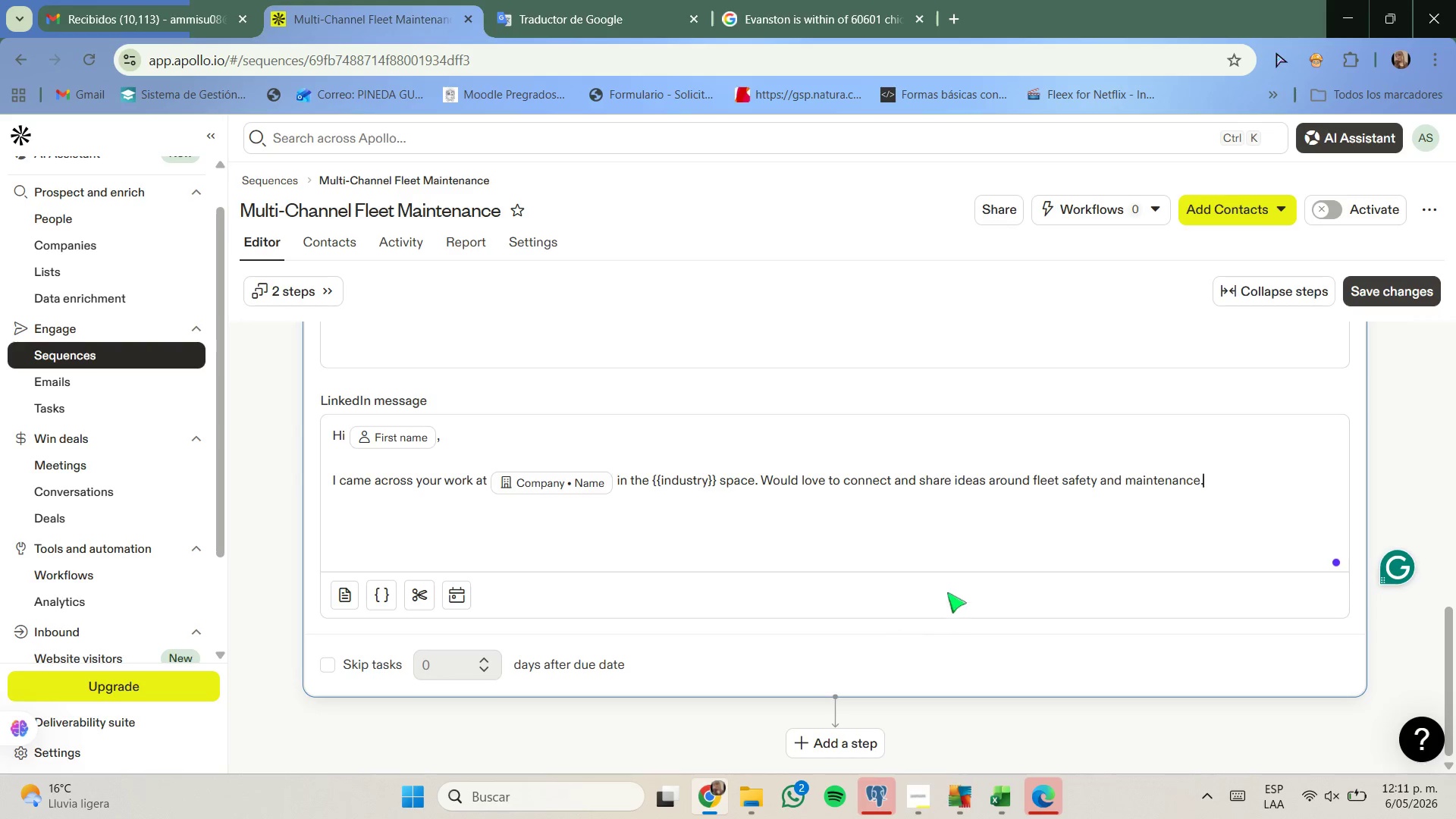 
left_click([984, 483])
 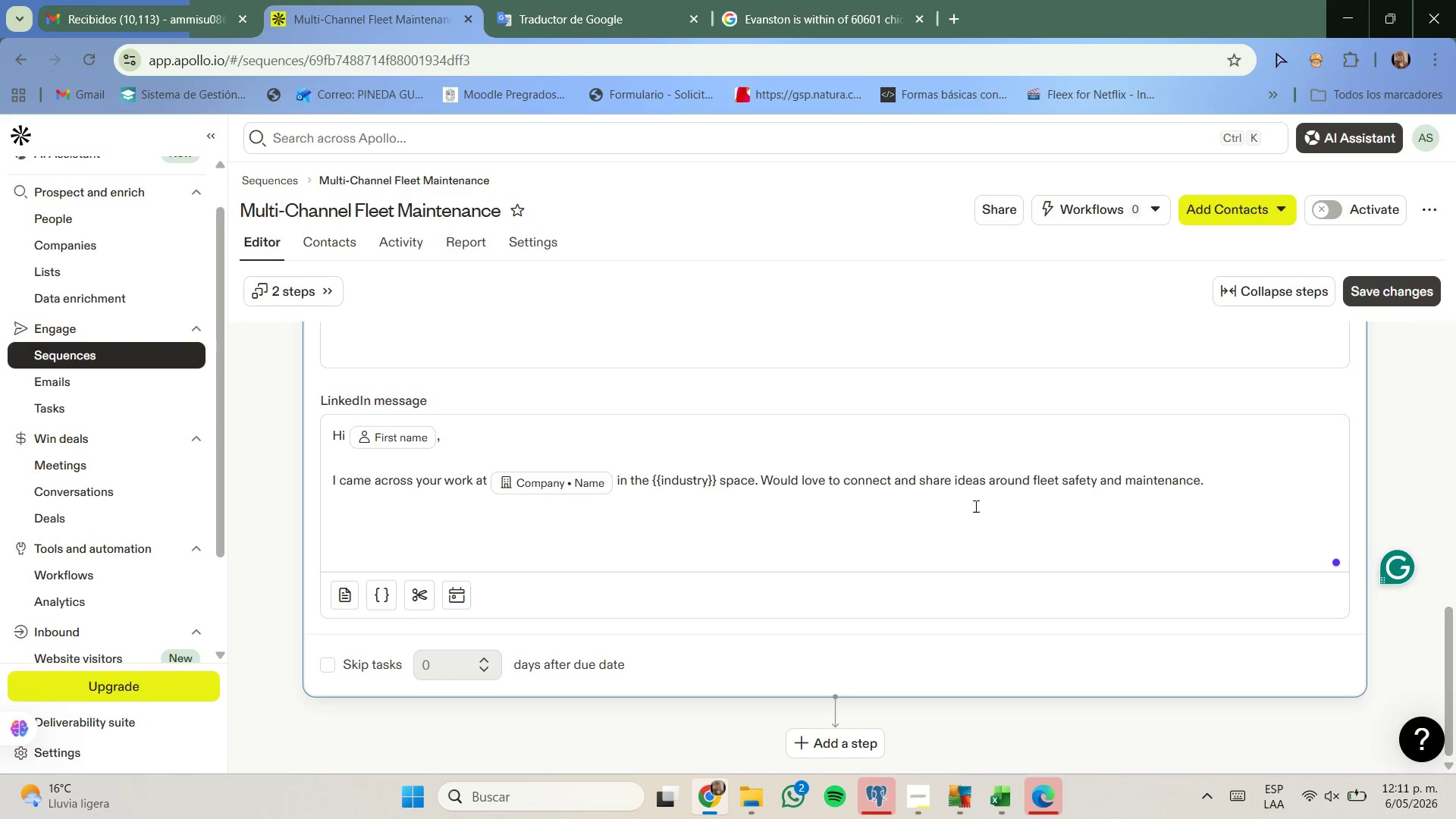 
scroll: coordinate [978, 507], scroll_direction: down, amount: 2.0
 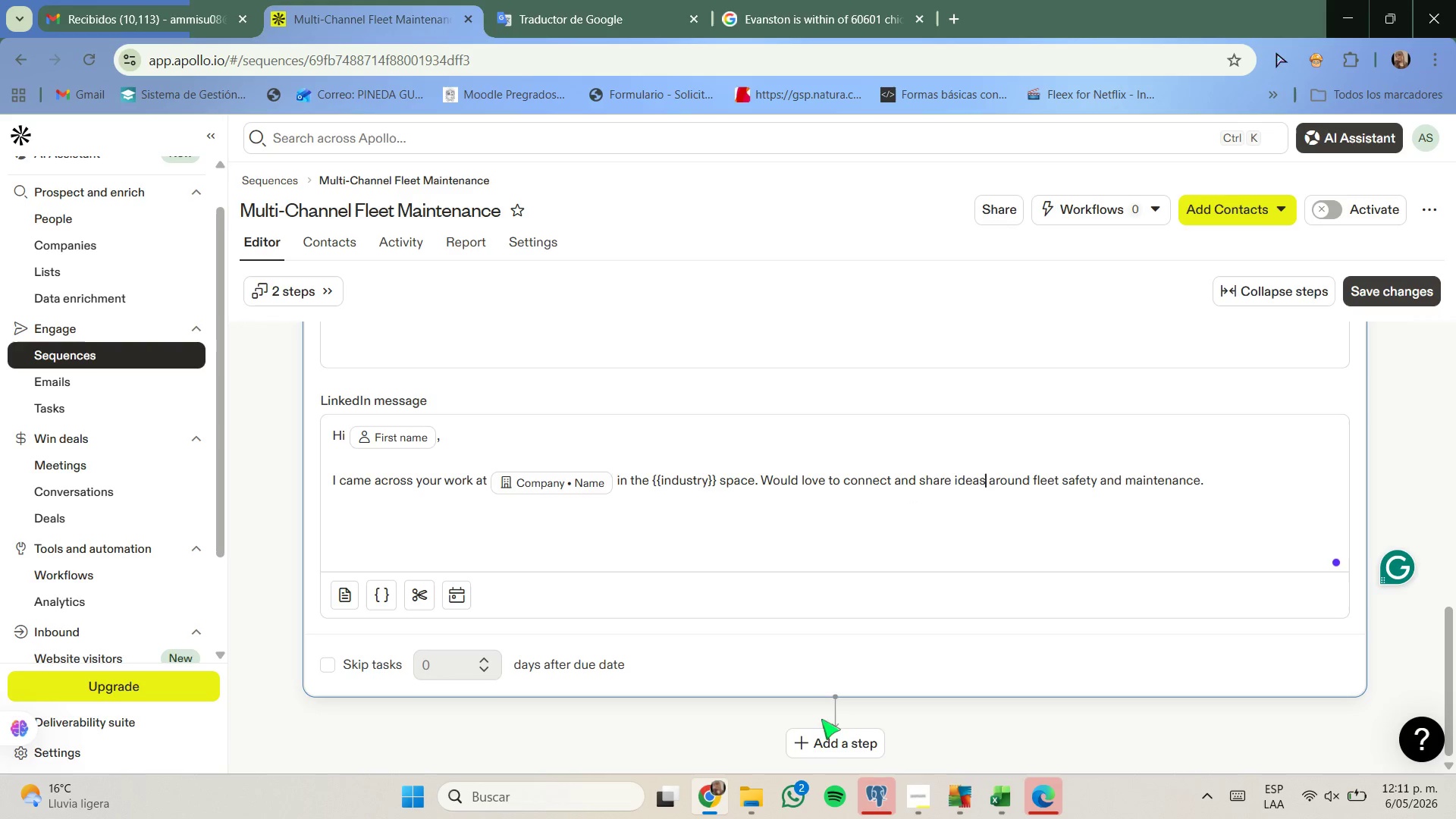 
left_click([831, 736])
 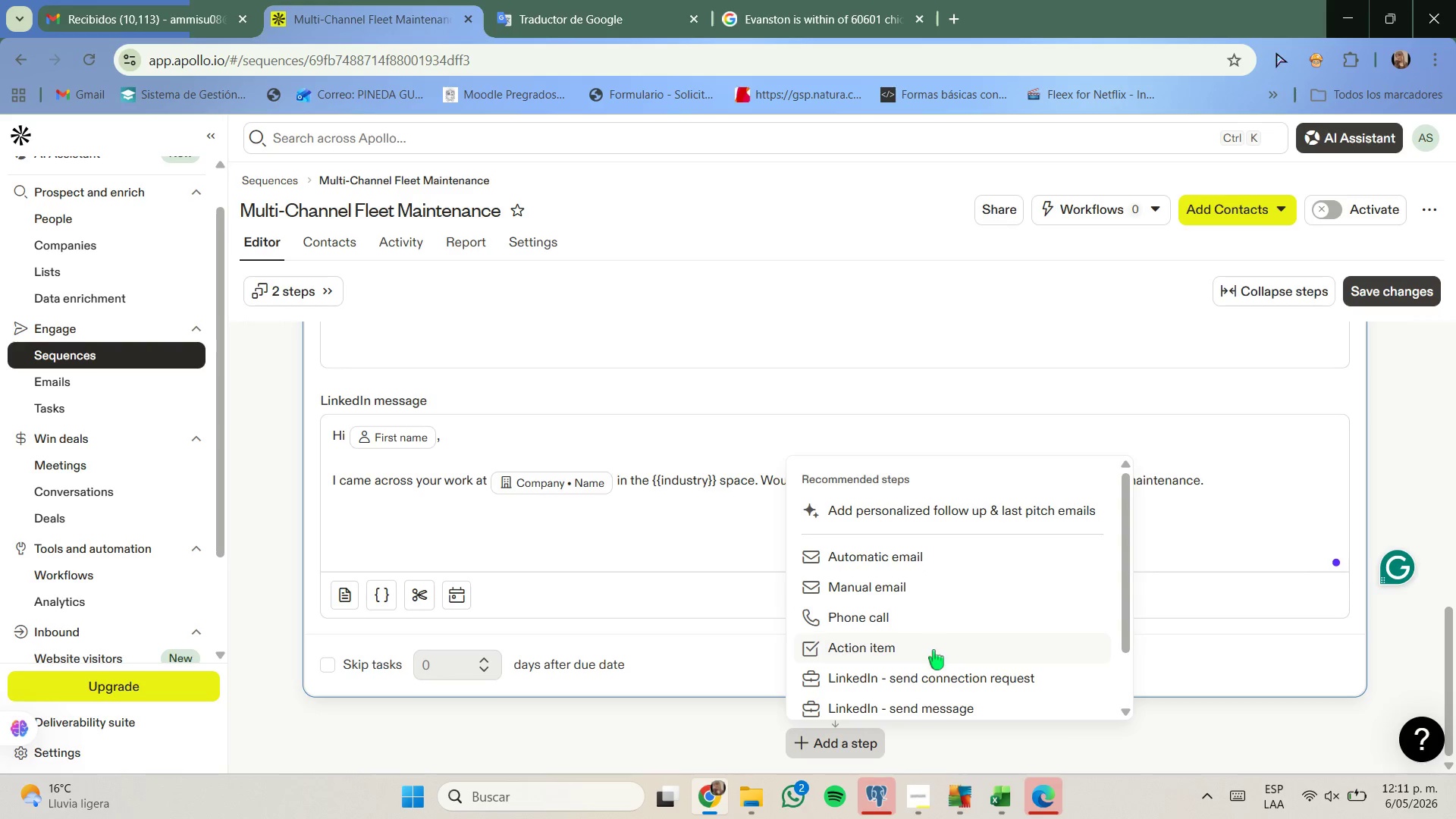 
wait(5.84)
 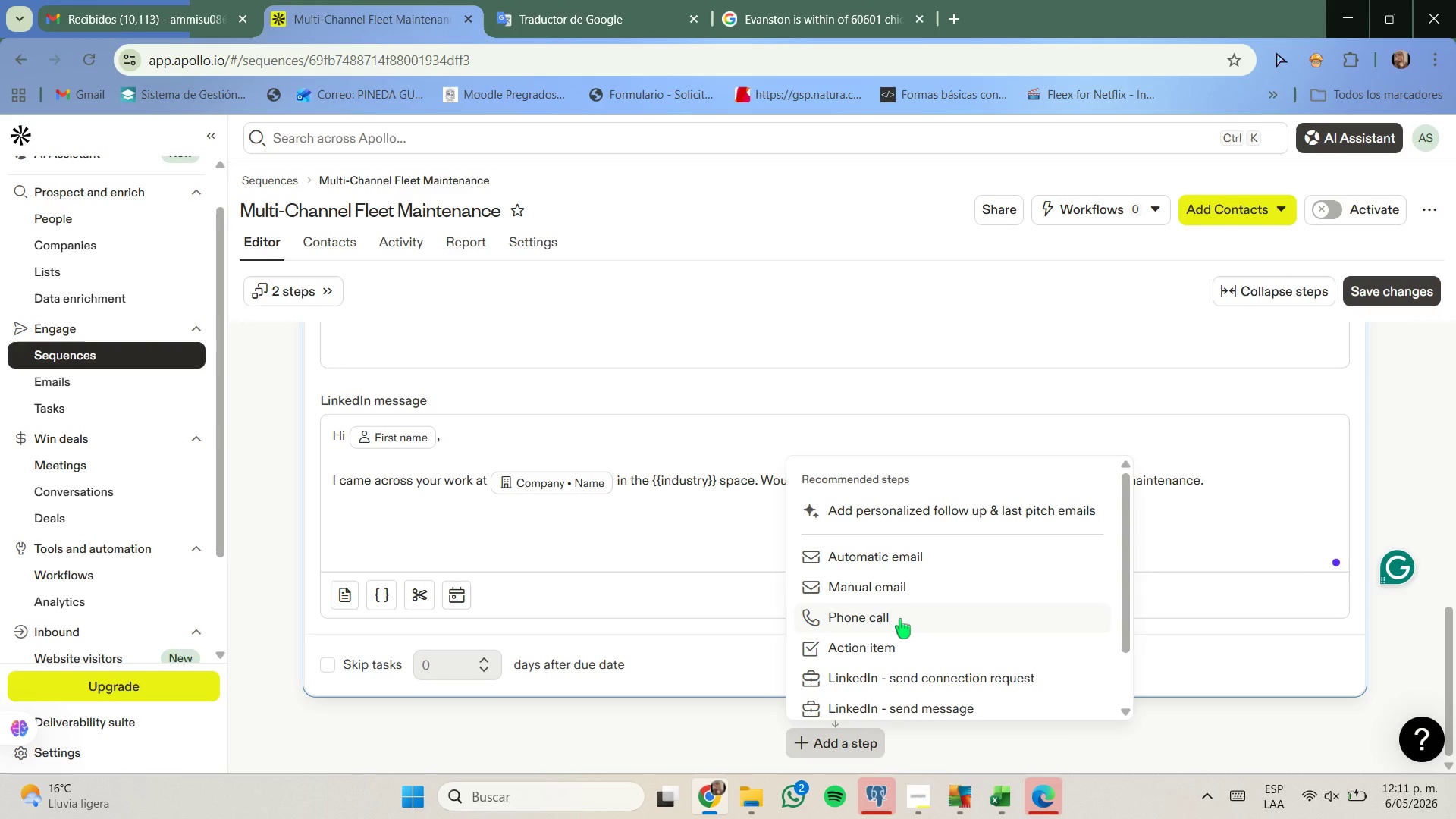 
scroll: coordinate [929, 662], scroll_direction: down, amount: 1.0
 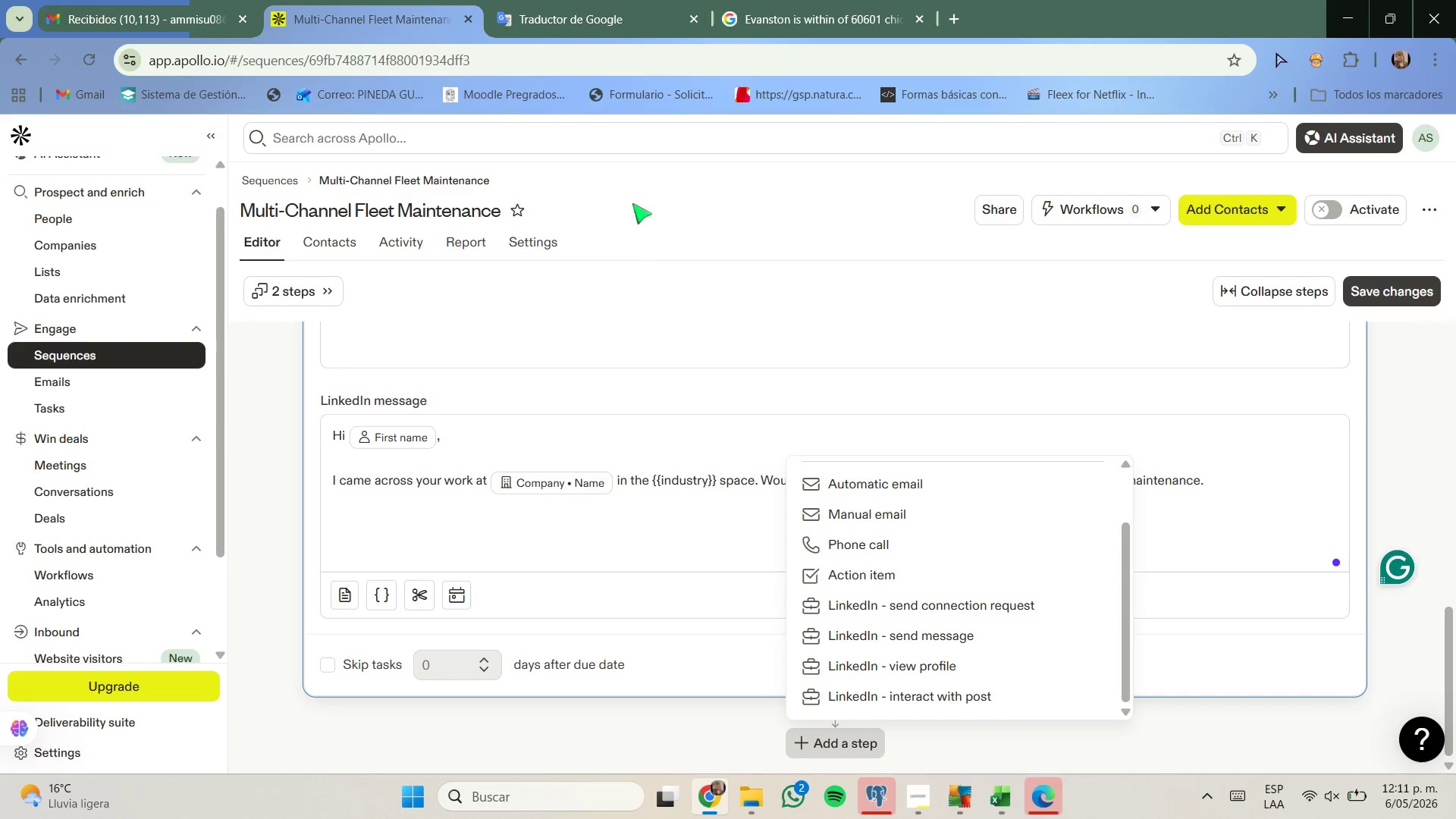 
left_click([553, 0])
 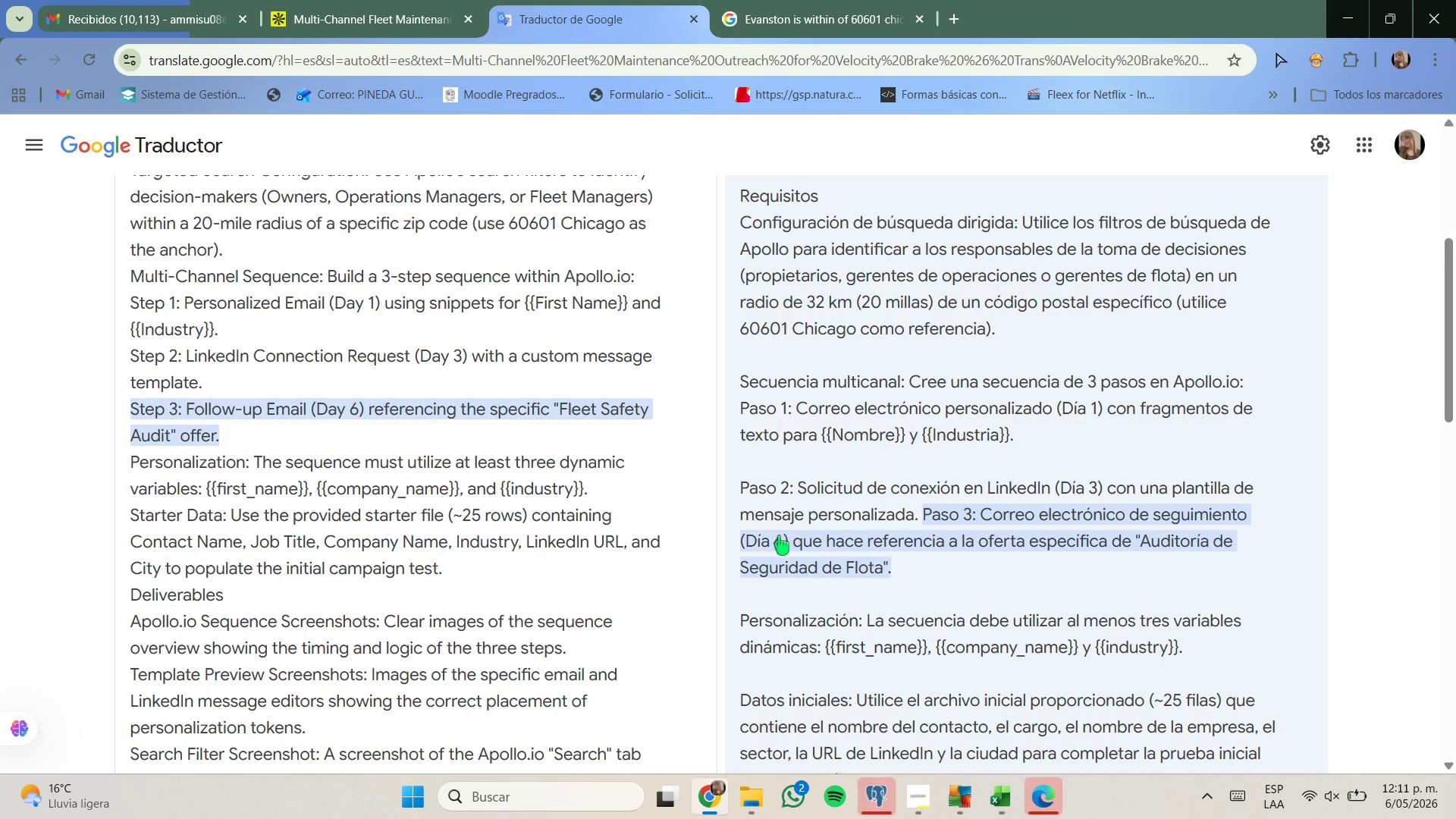 
wait(6.01)
 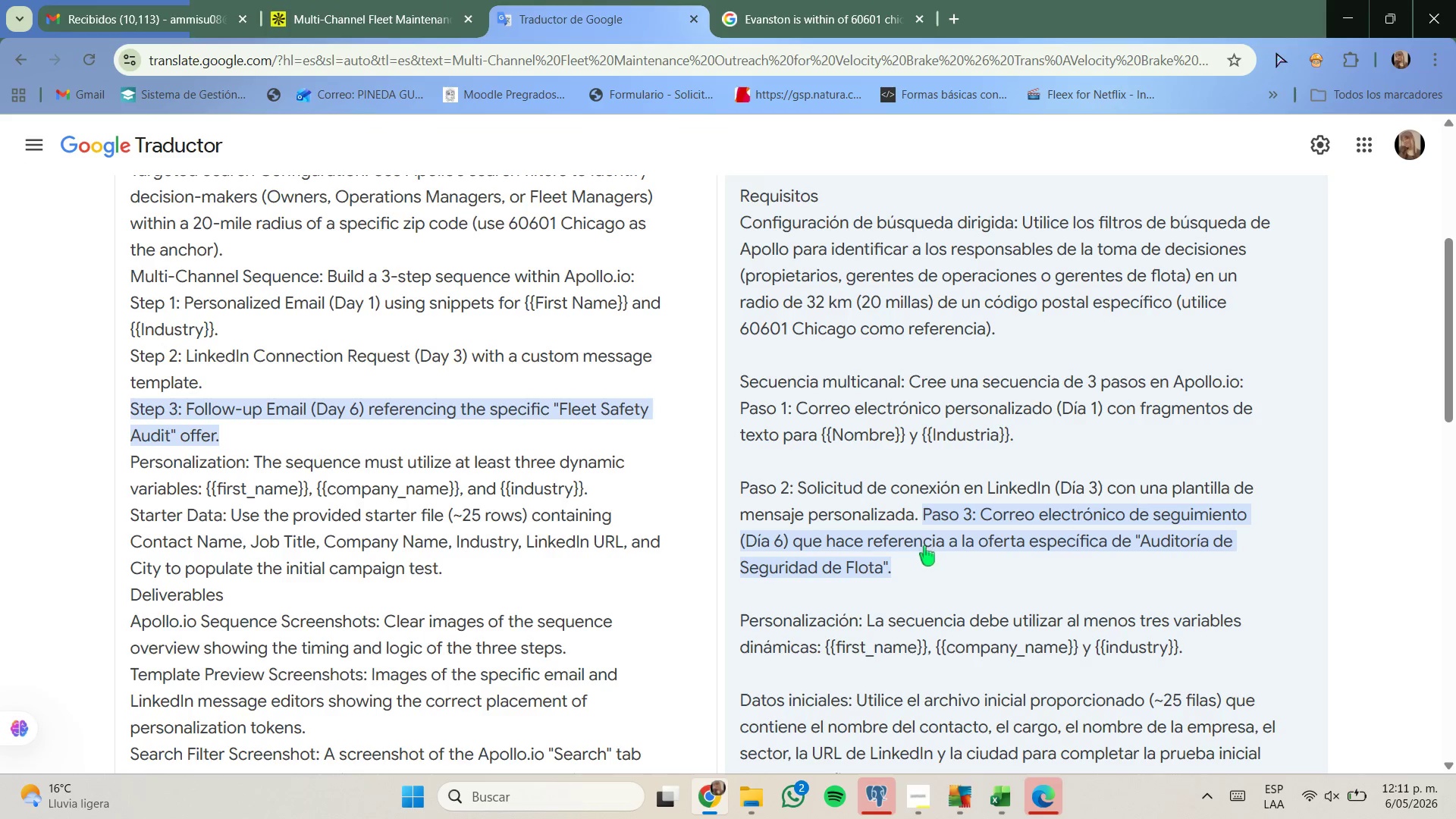 
left_click([383, 0])
 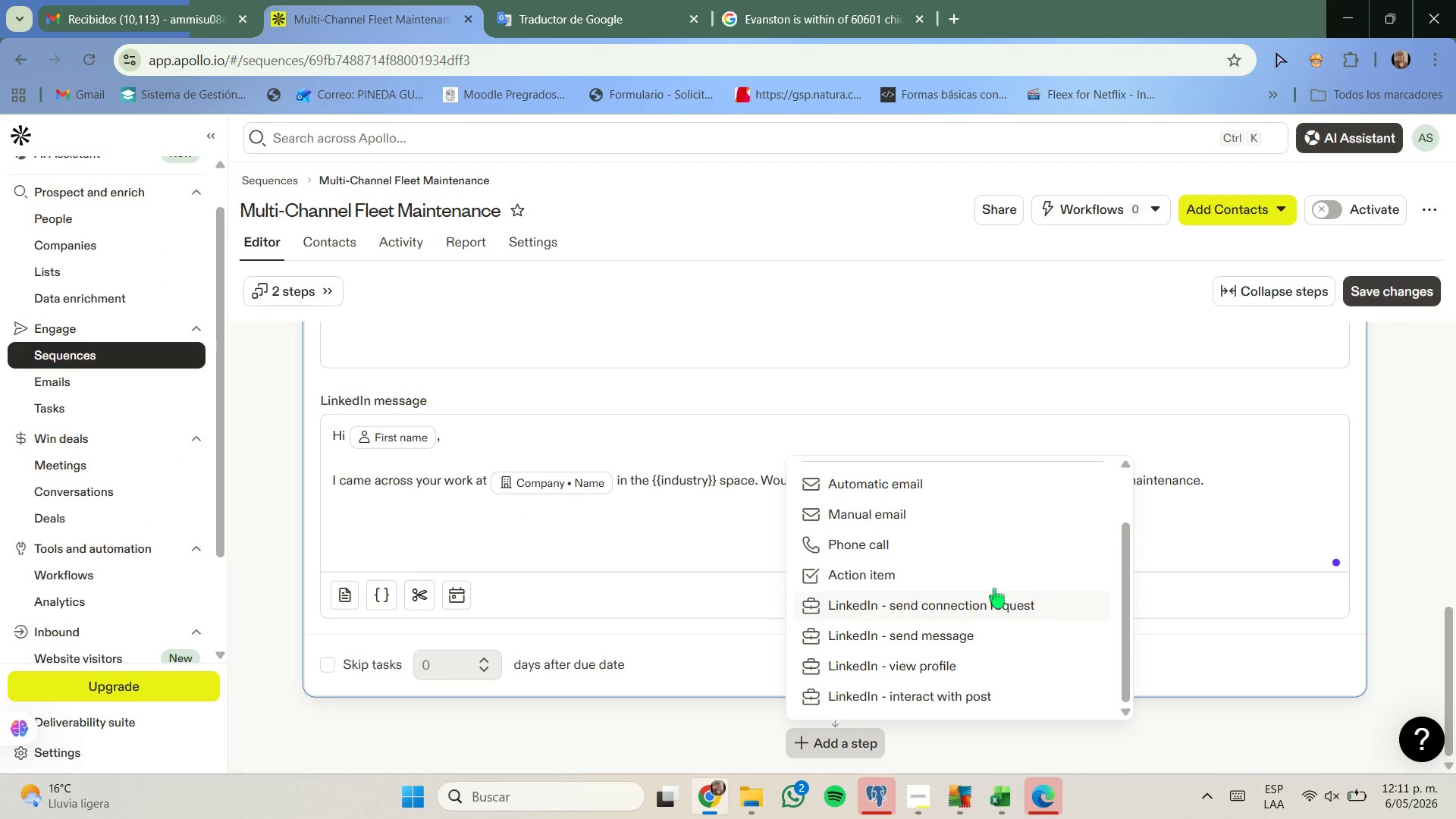 
scroll: coordinate [971, 585], scroll_direction: up, amount: 1.0
 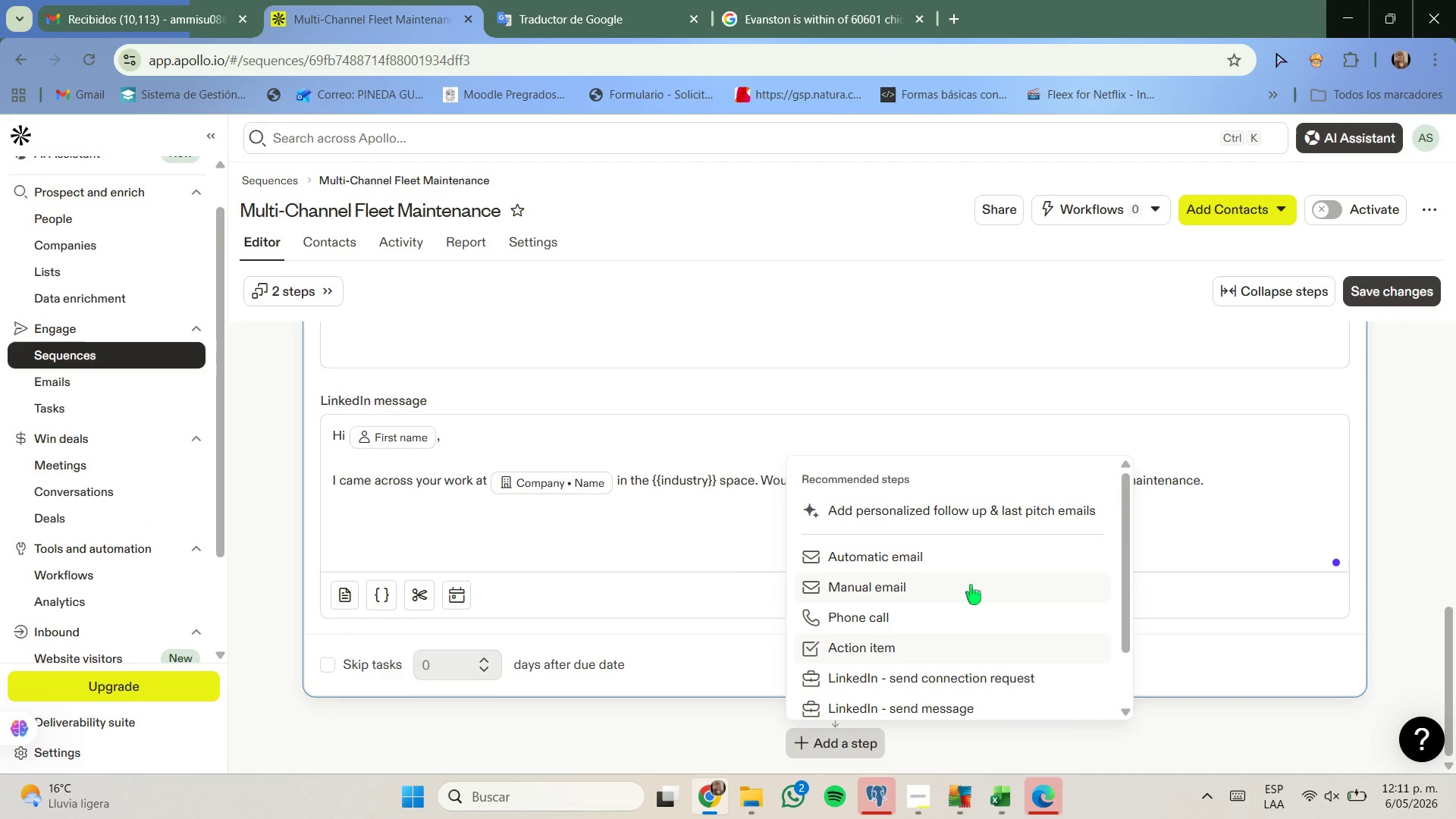 
scroll: coordinate [971, 585], scroll_direction: down, amount: 1.0
 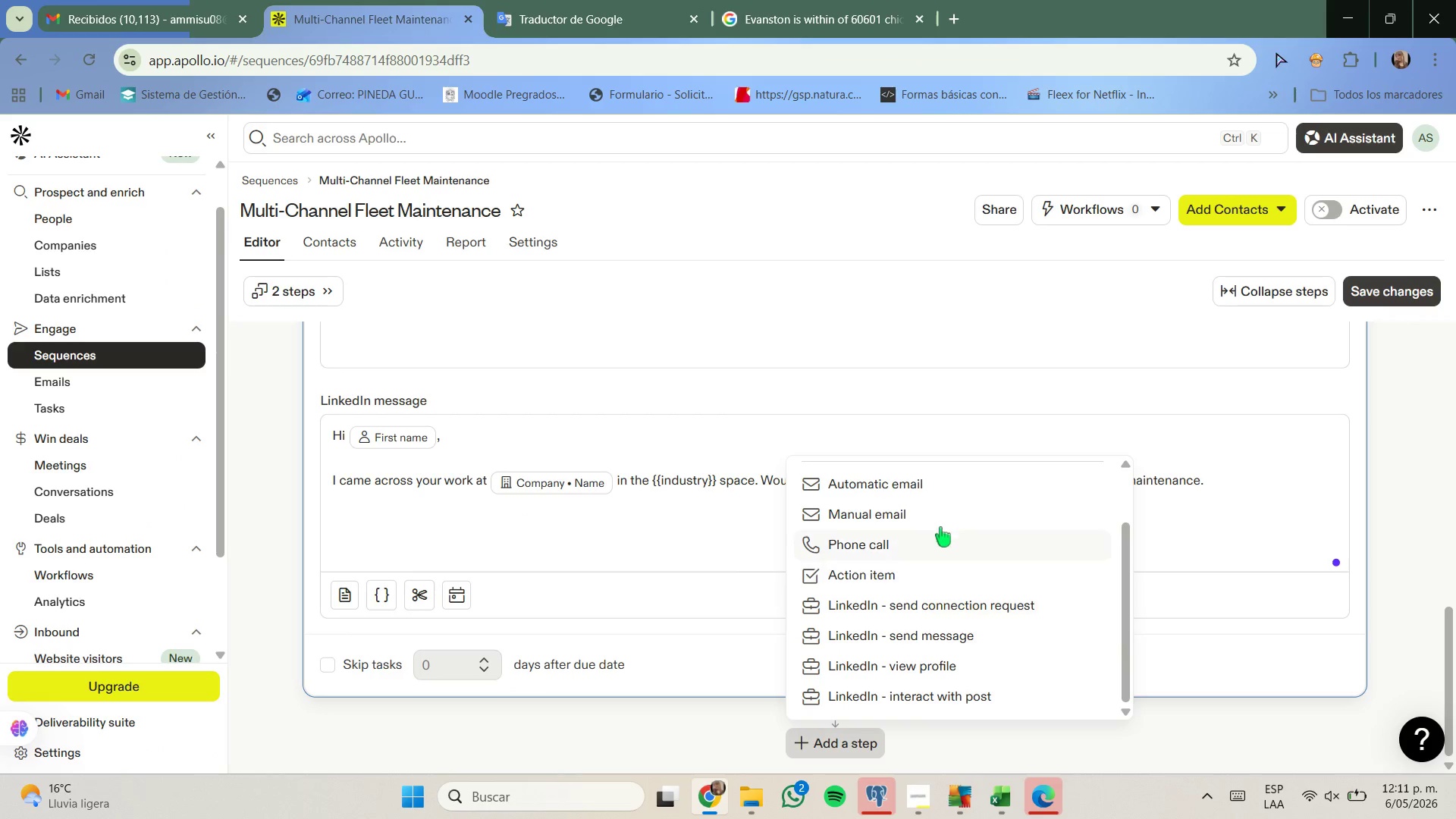 
left_click([941, 517])
 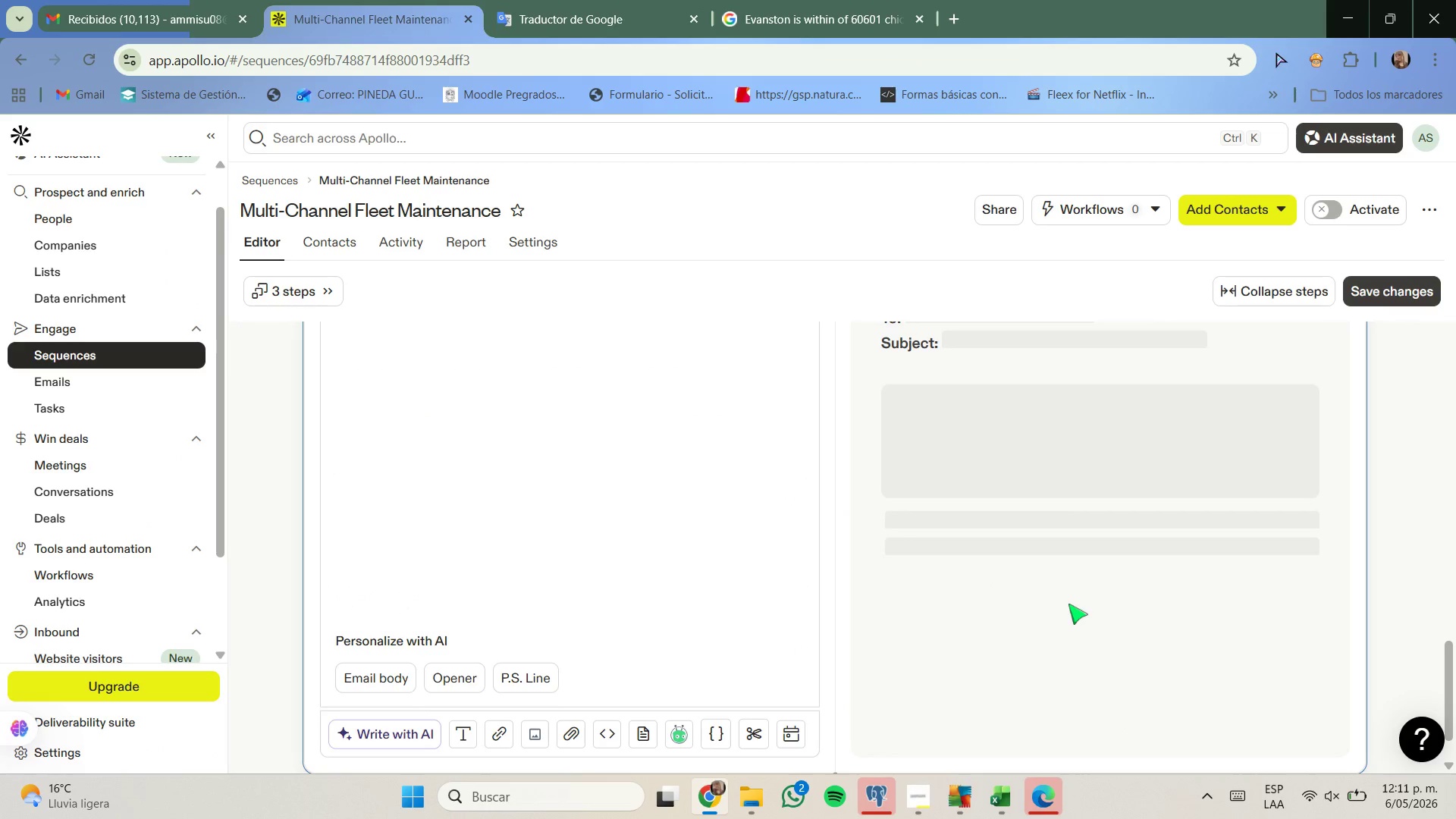 
scroll: coordinate [1060, 596], scroll_direction: up, amount: 3.0
 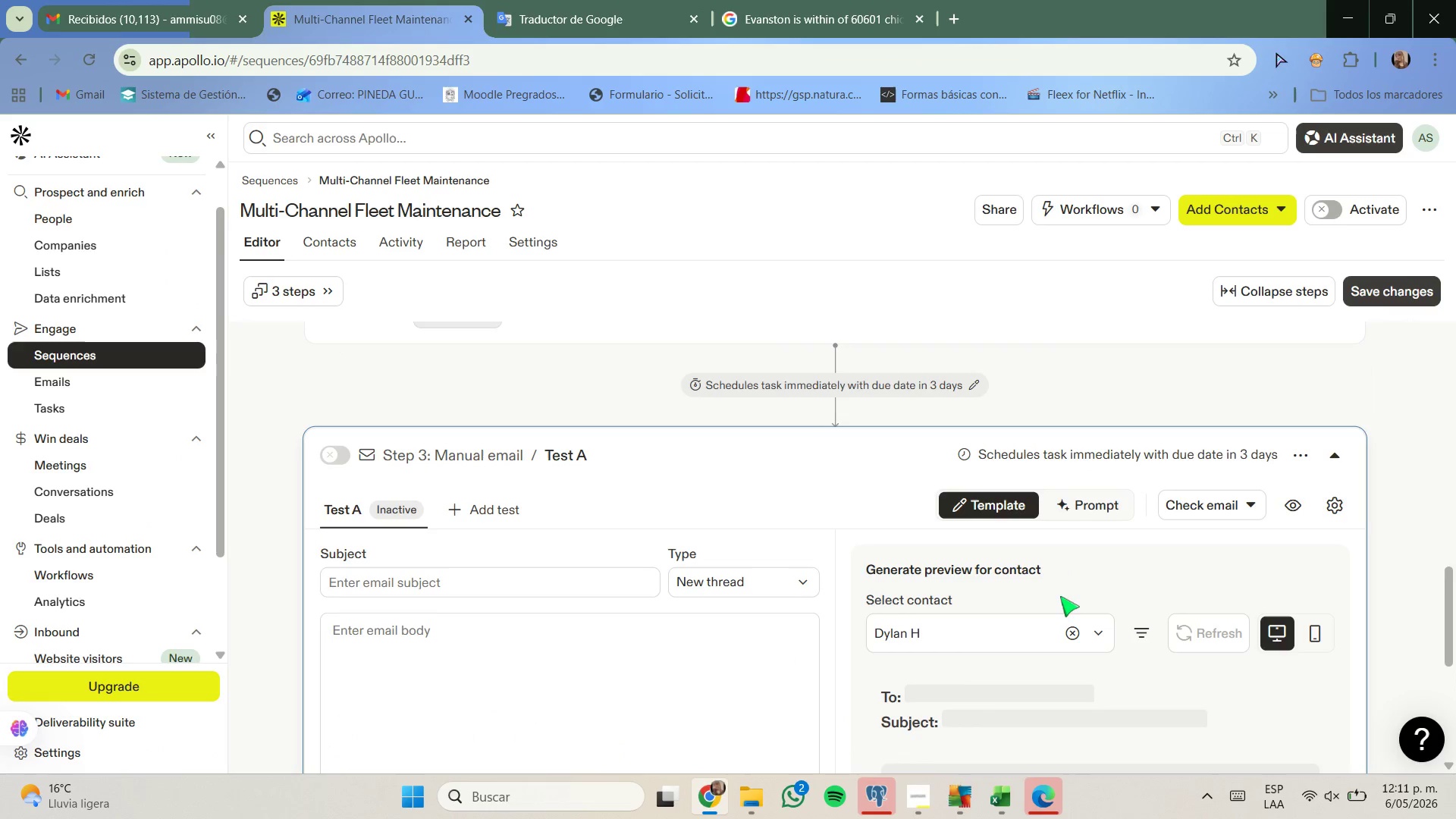 
scroll: coordinate [1156, 543], scroll_direction: down, amount: 2.0
 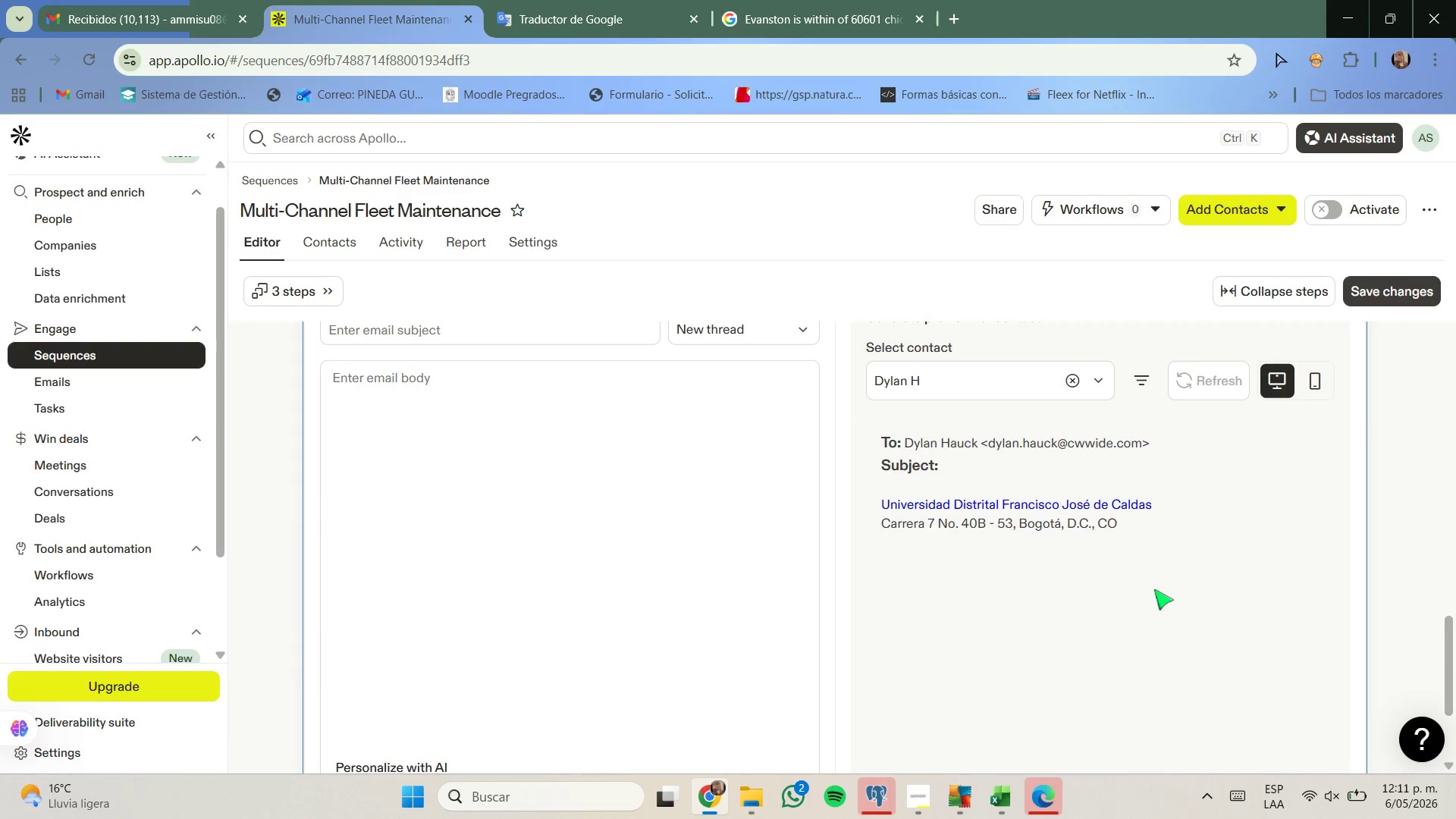 
scroll: coordinate [1154, 589], scroll_direction: up, amount: 2.0
 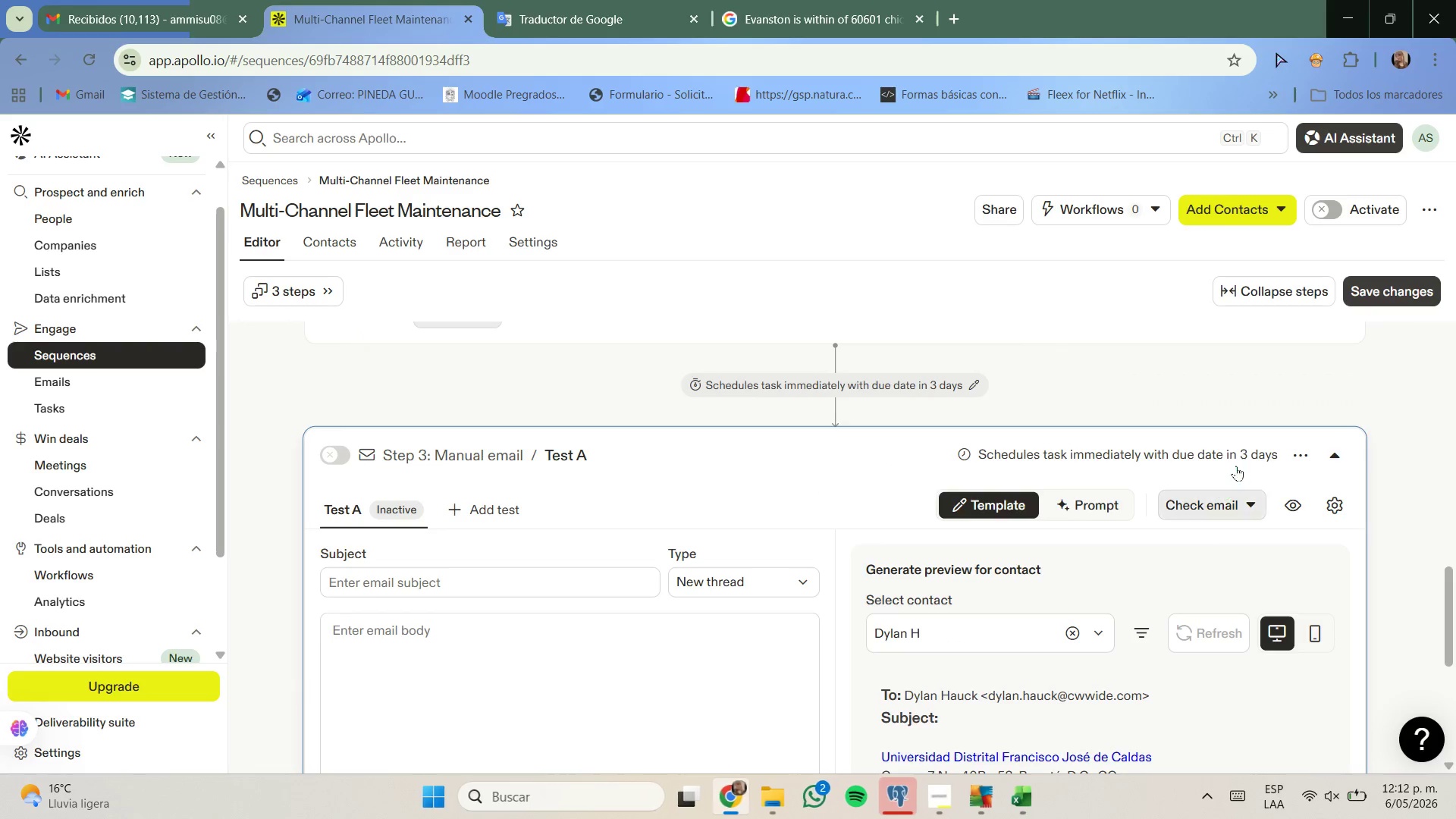 
left_click([1239, 466])
 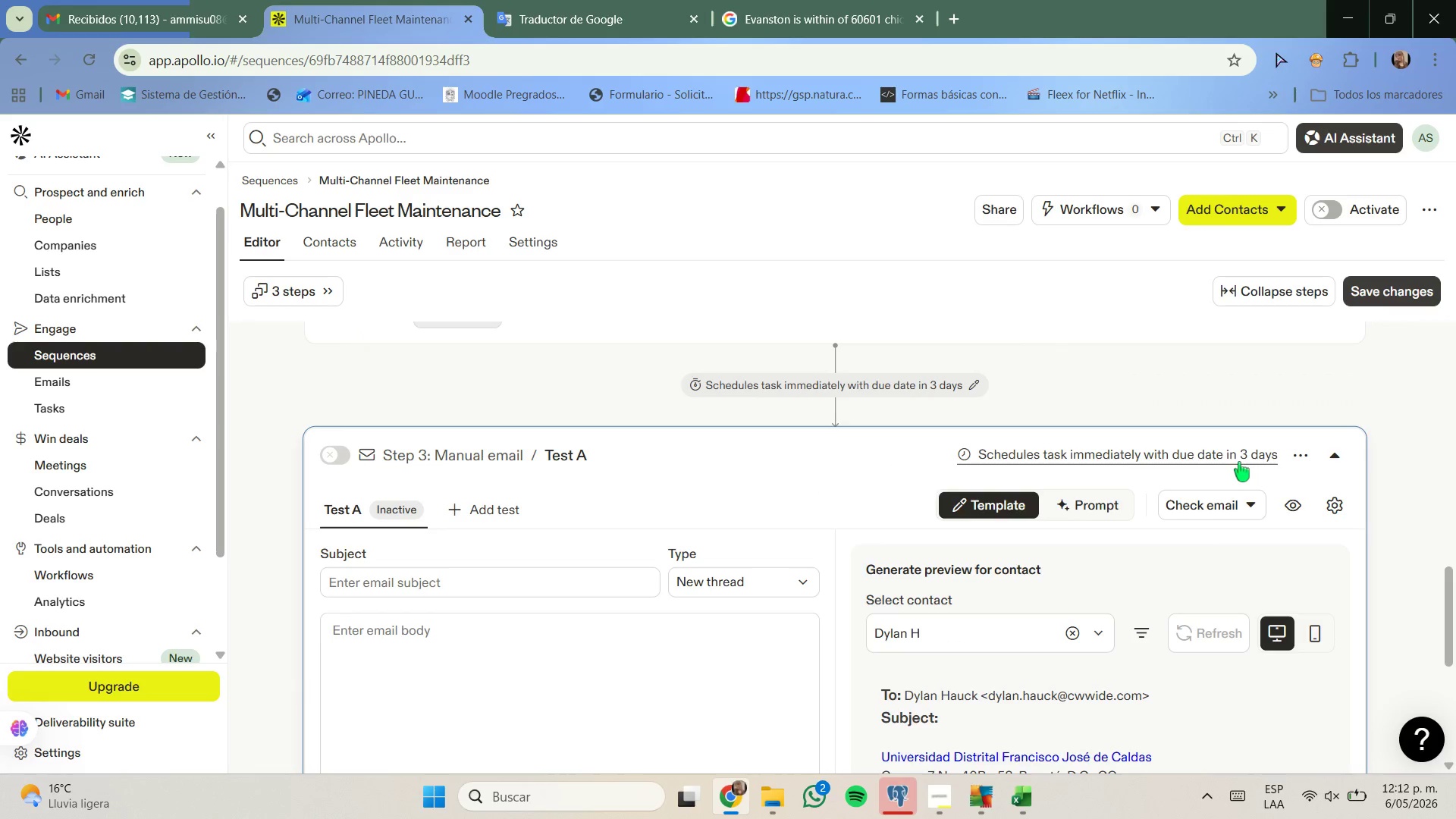 
left_click([1239, 461])
 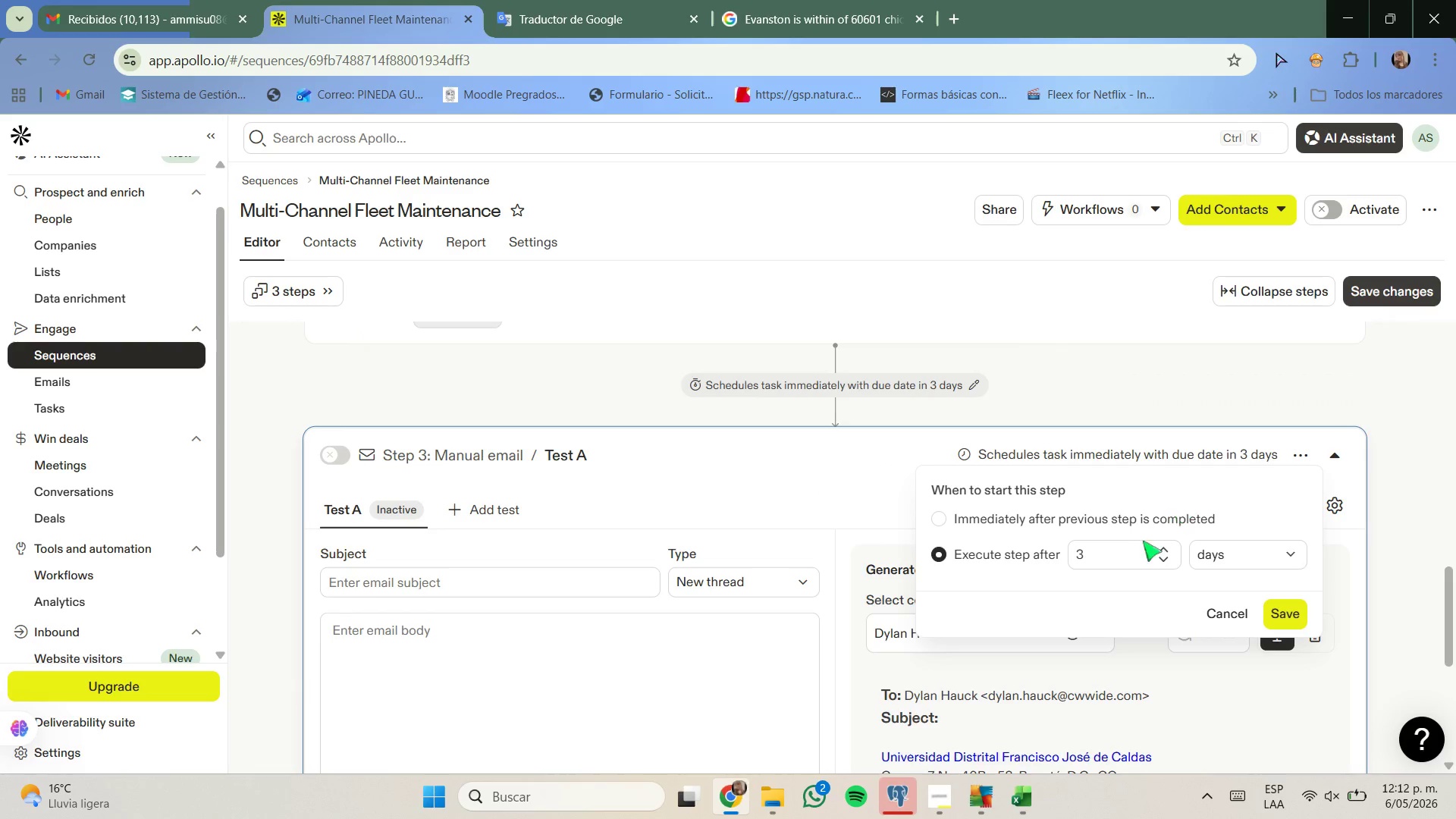 
left_click([1120, 554])
 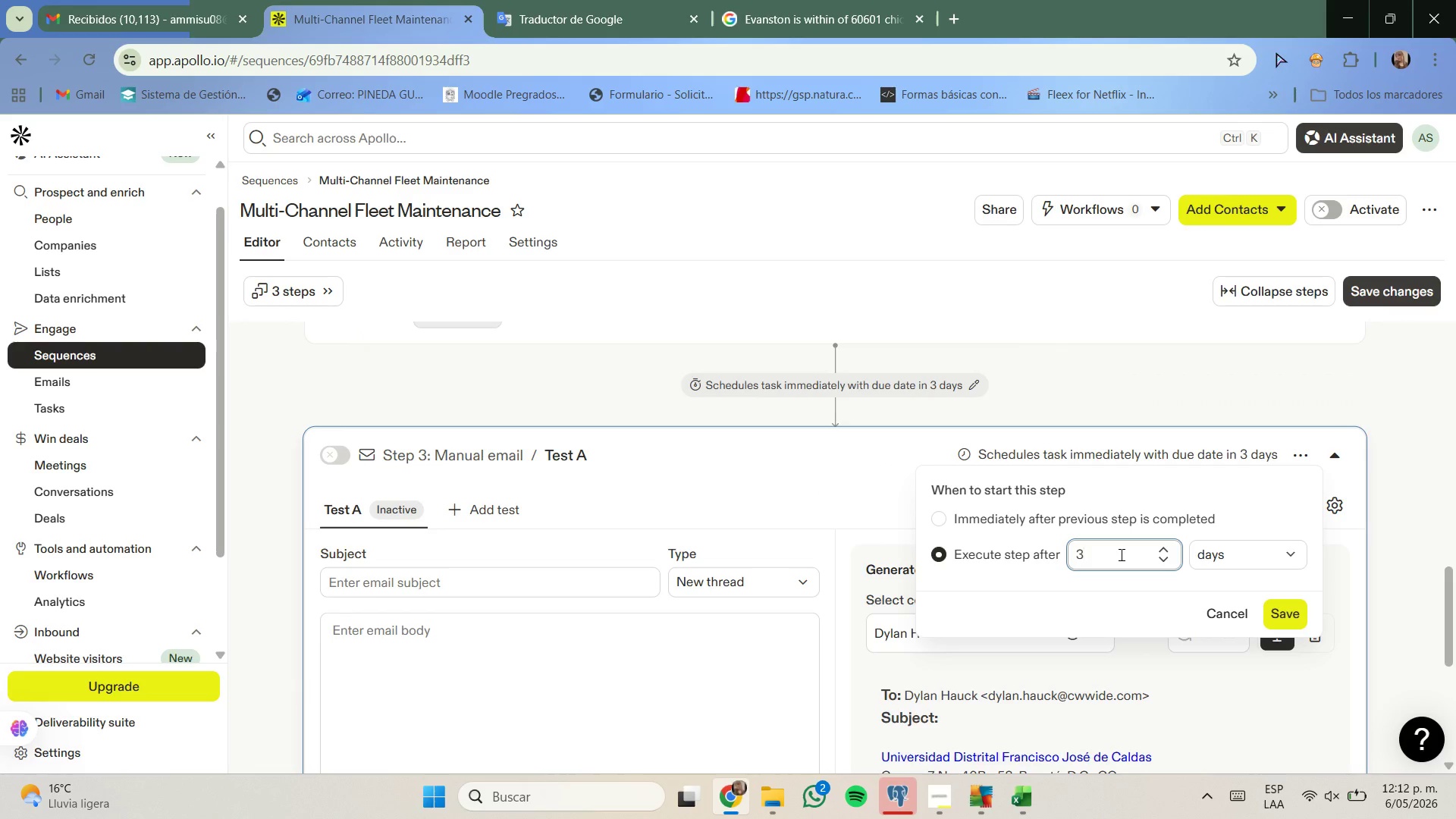 
key(Backspace)
 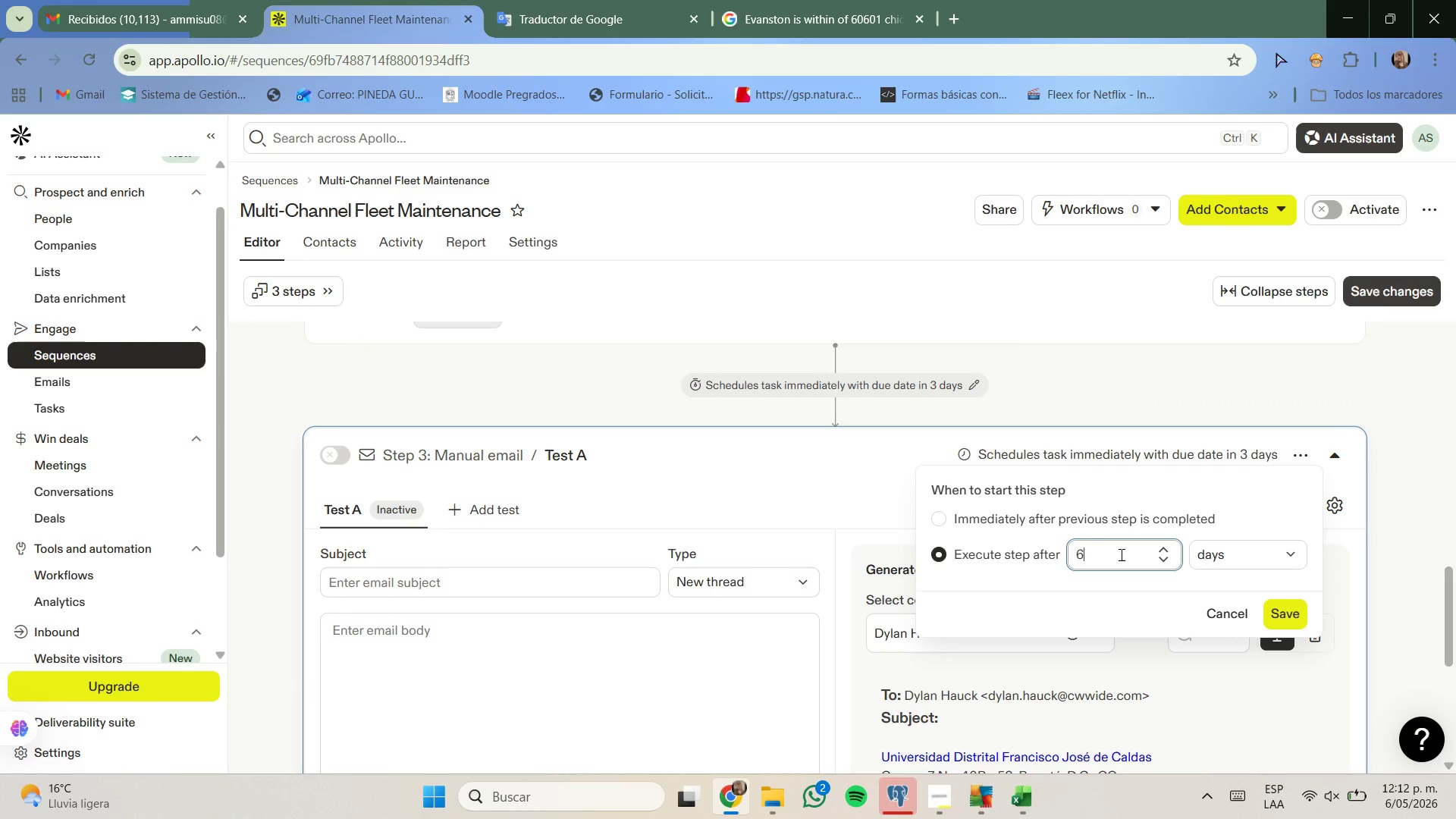 
key(Numpad6)
 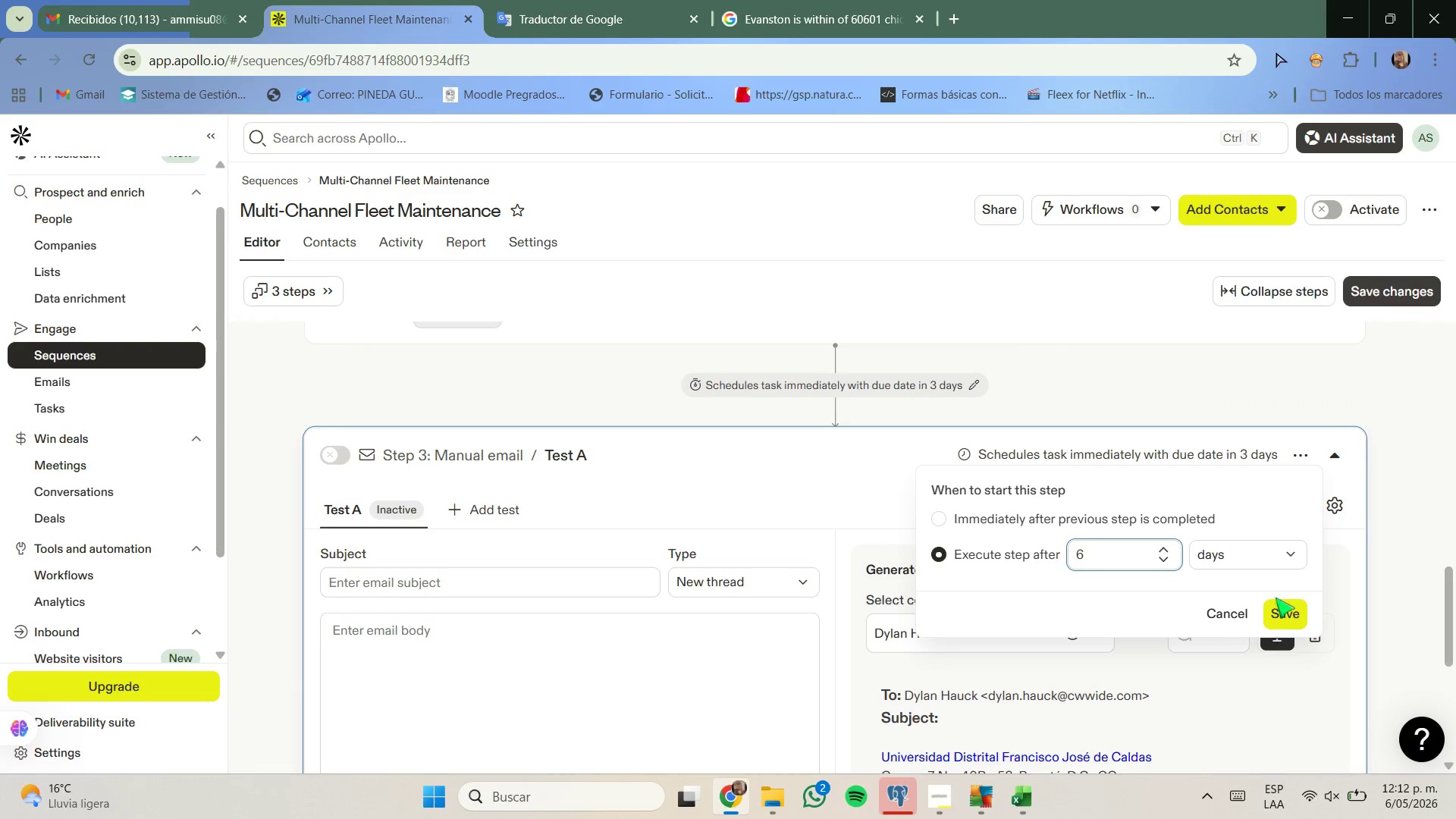 
left_click([1279, 610])
 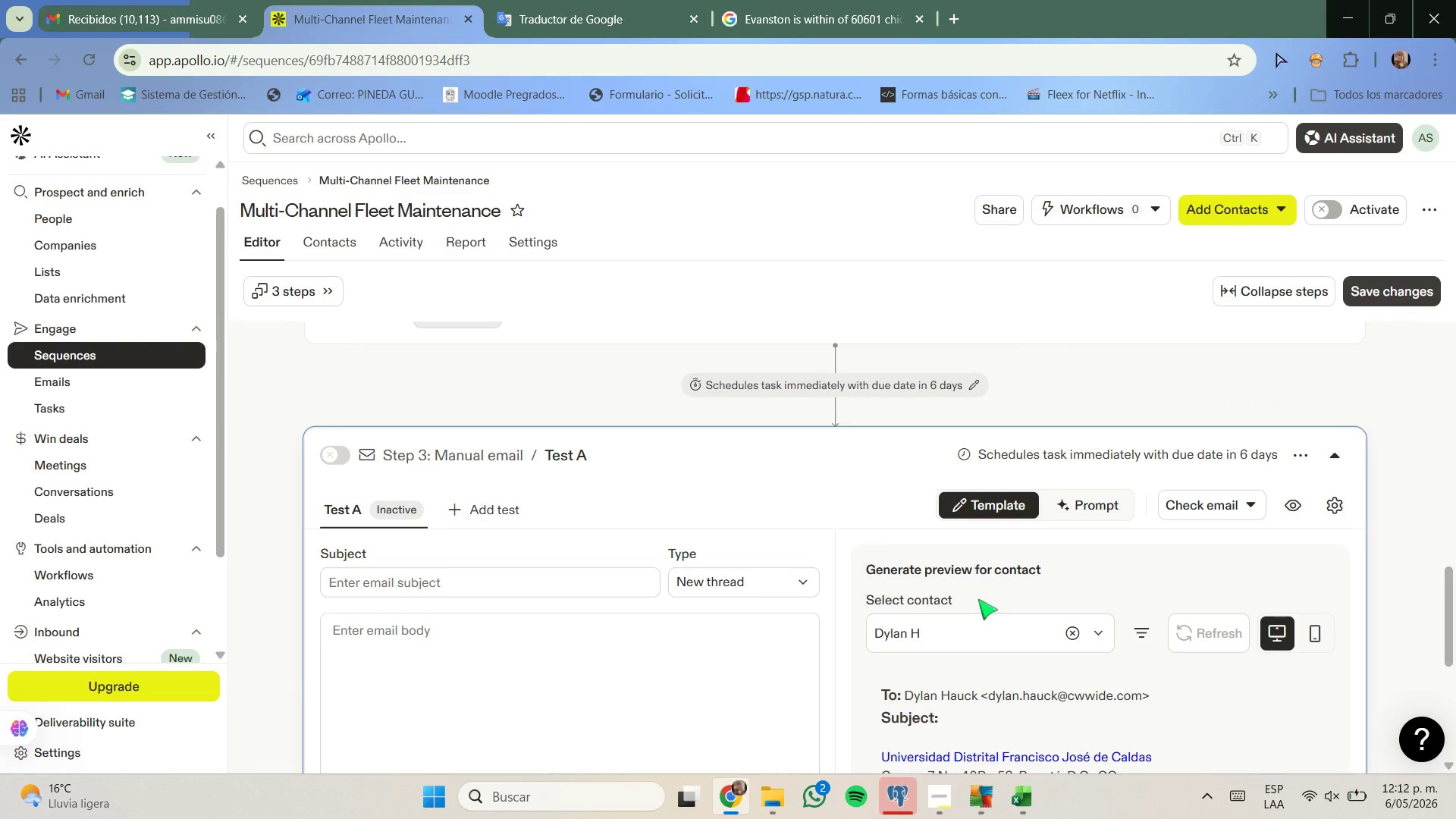 
scroll: coordinate [901, 596], scroll_direction: up, amount: 3.0
 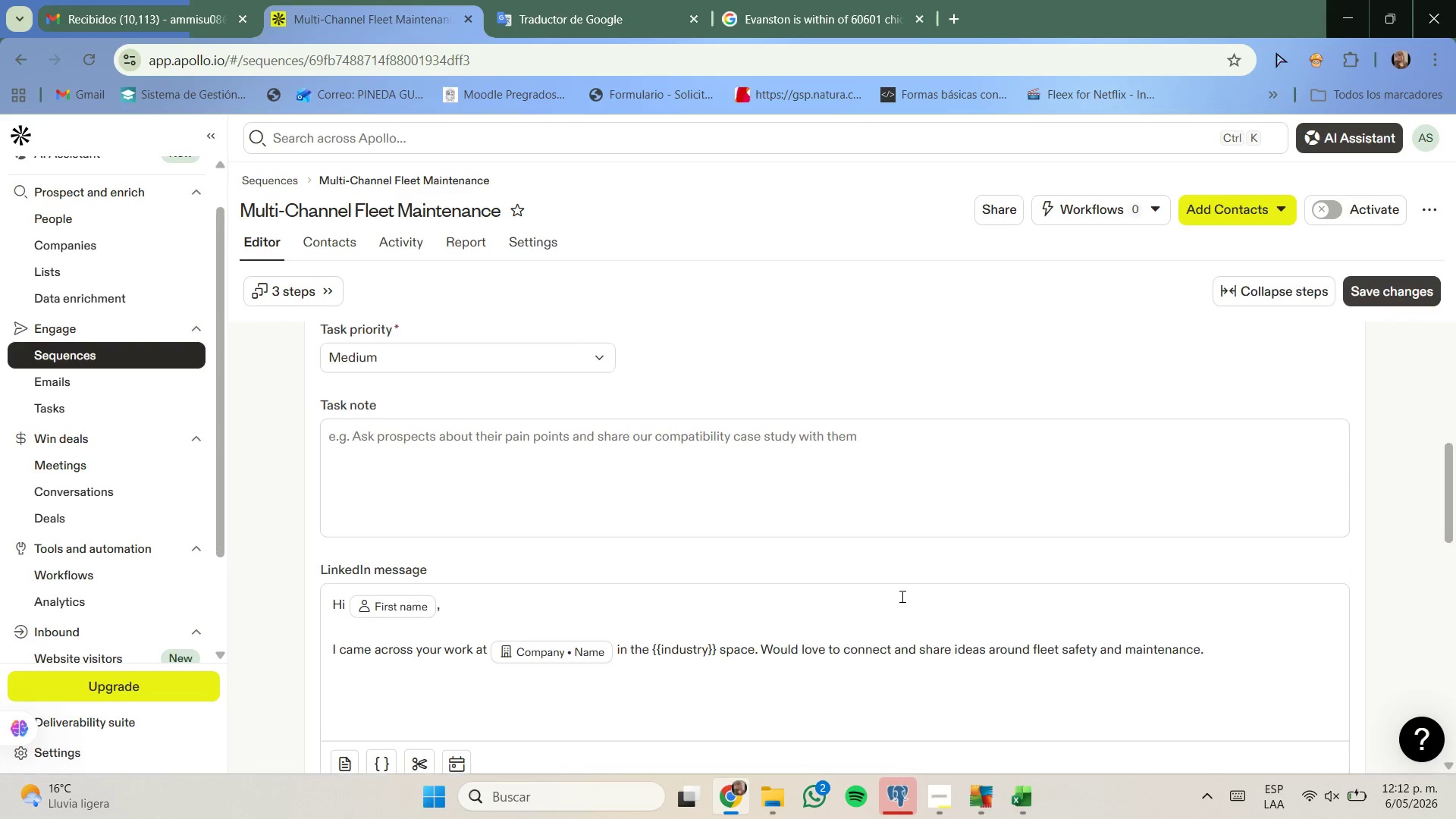 
scroll: coordinate [901, 596], scroll_direction: down, amount: 5.0
 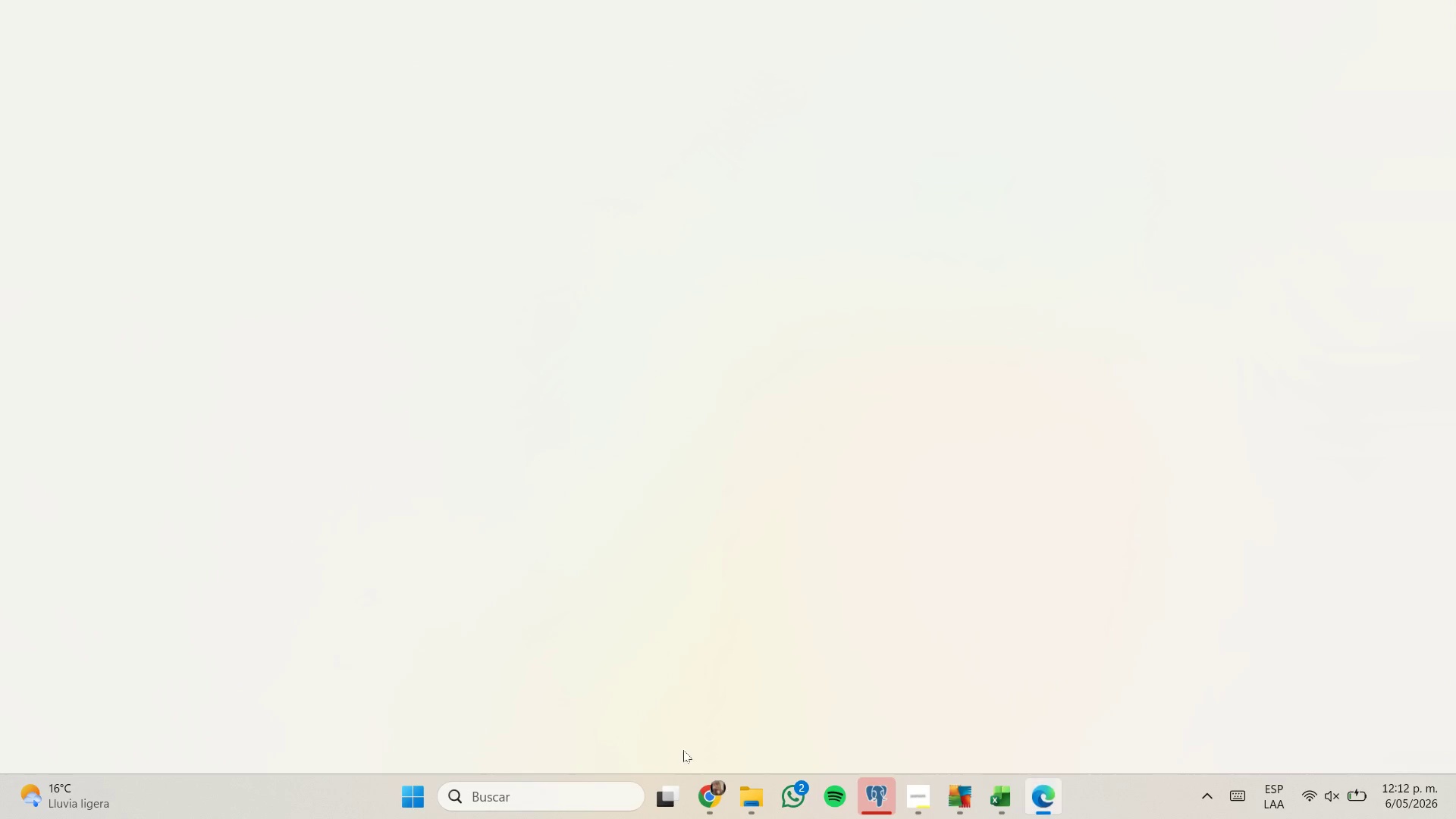 
left_click([698, 783])
 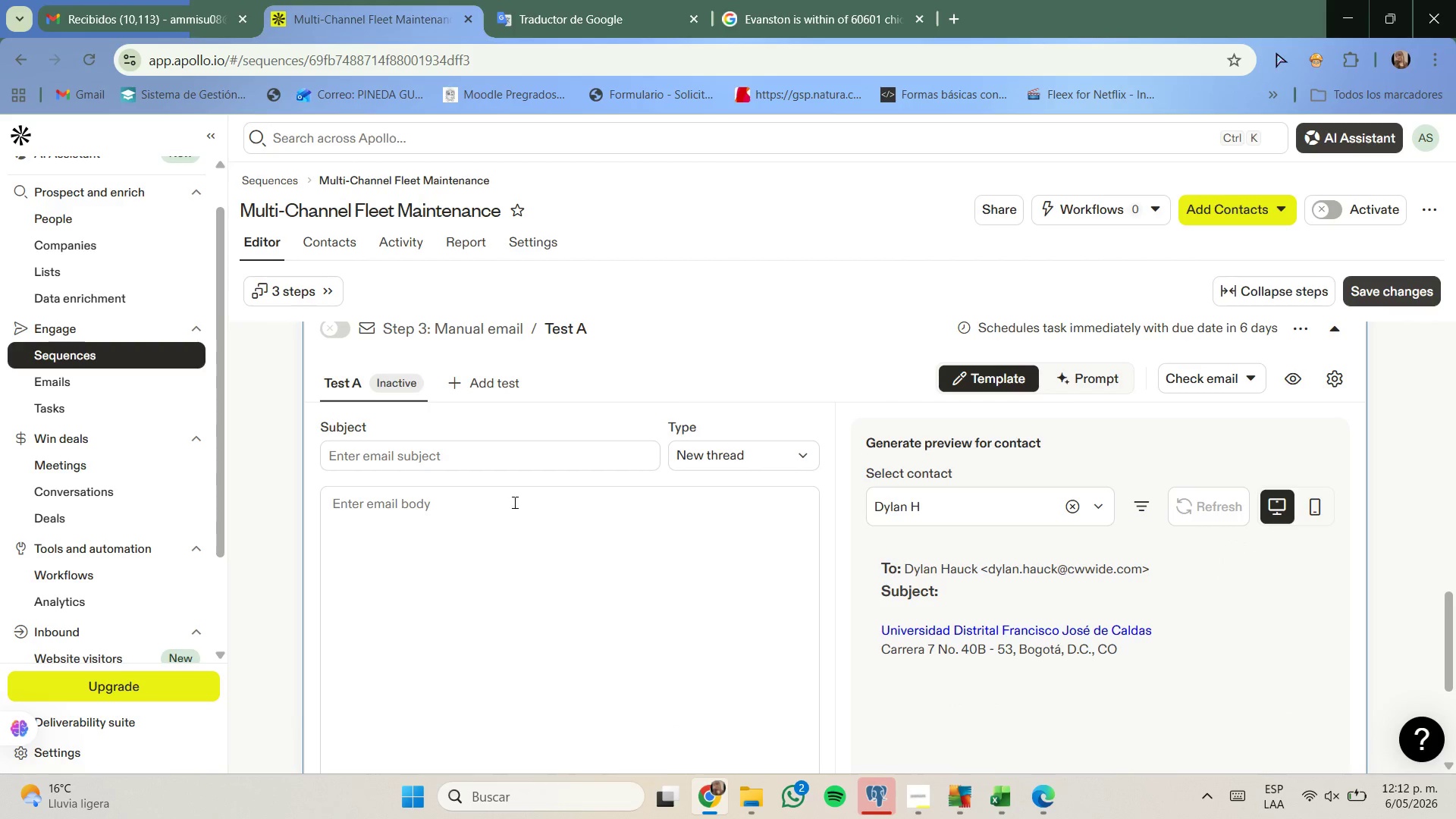 
left_click([519, 455])
 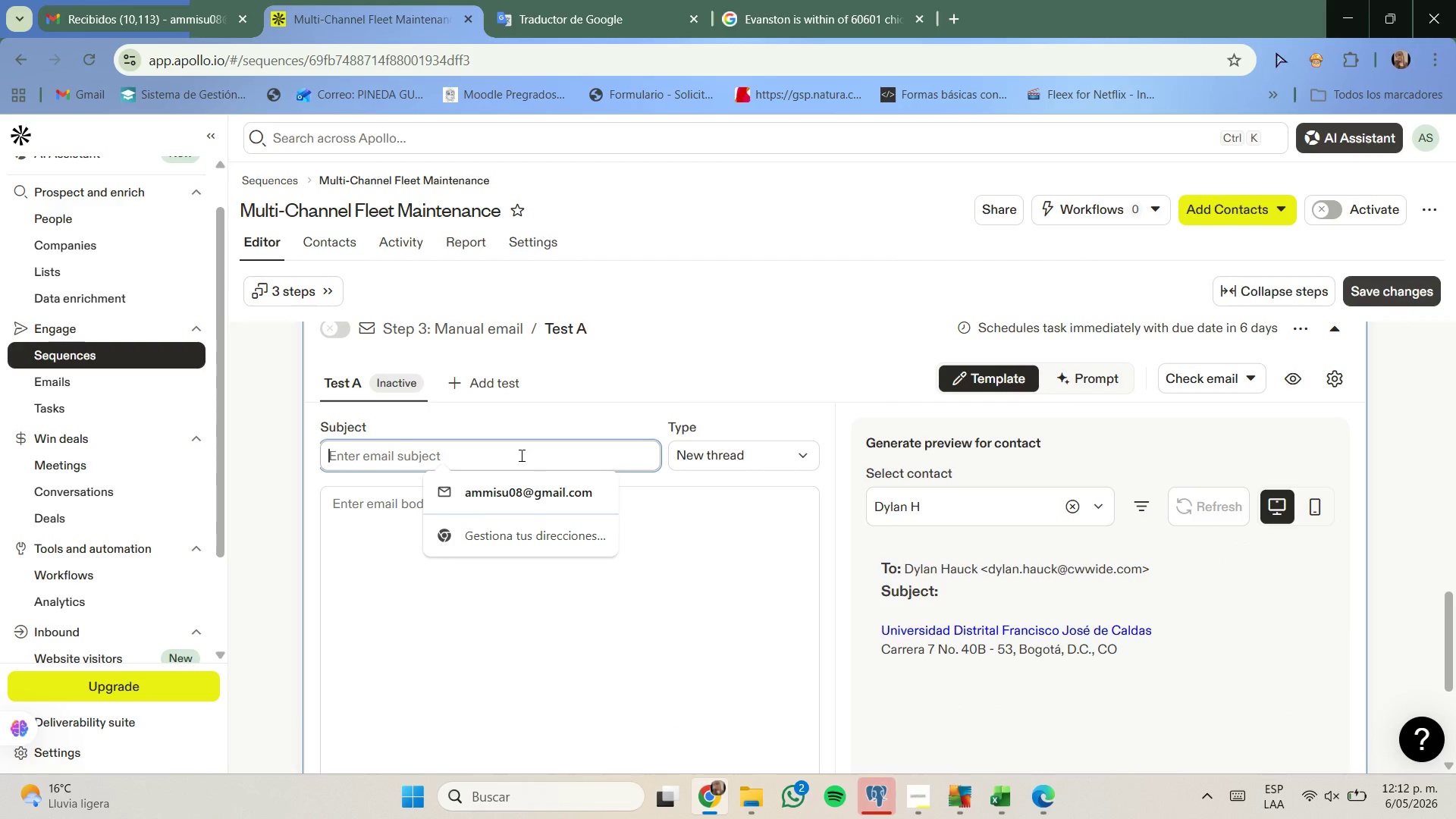 
type(Following up on fleet safety audit)
 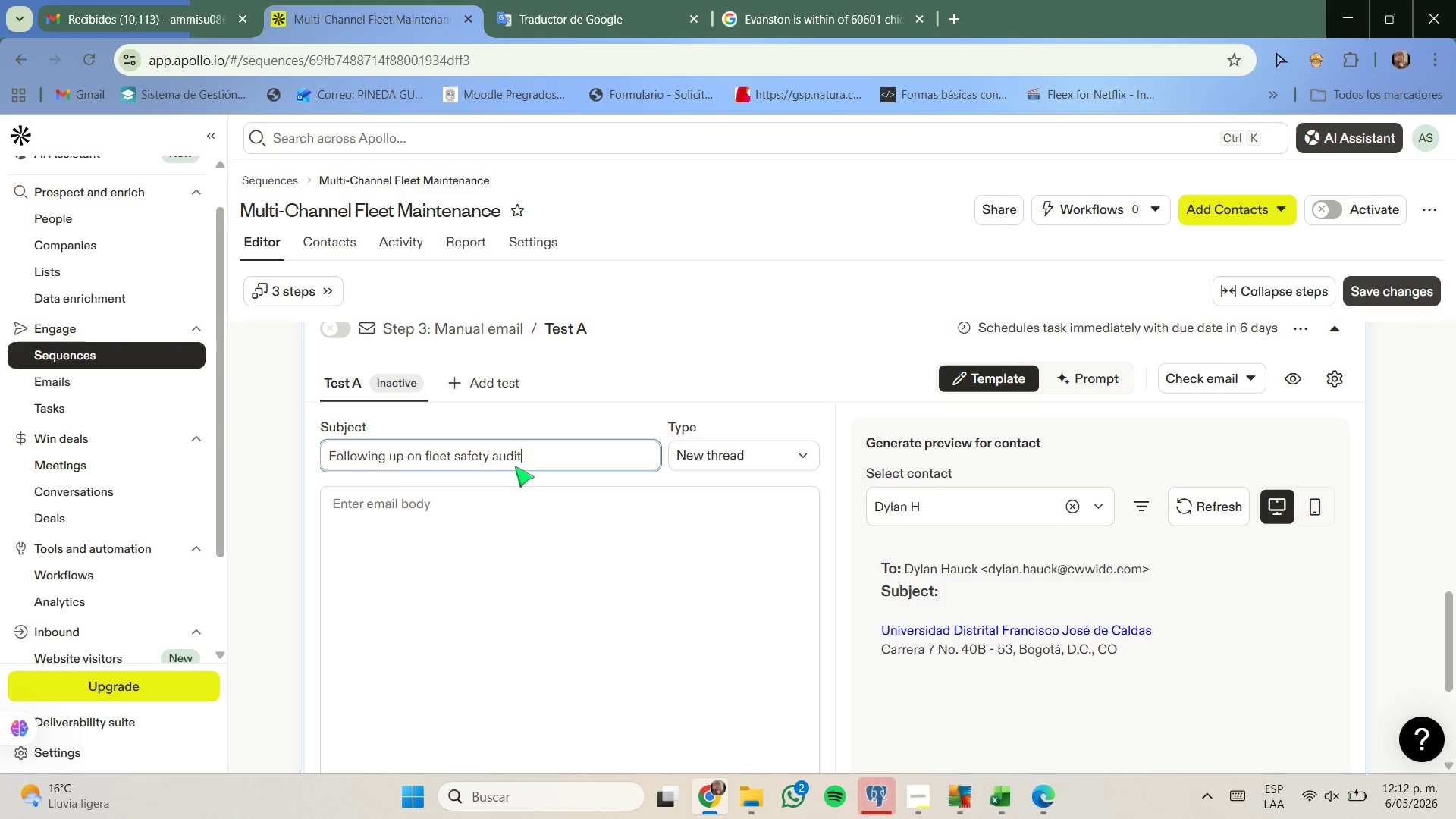 
left_click([512, 503])
 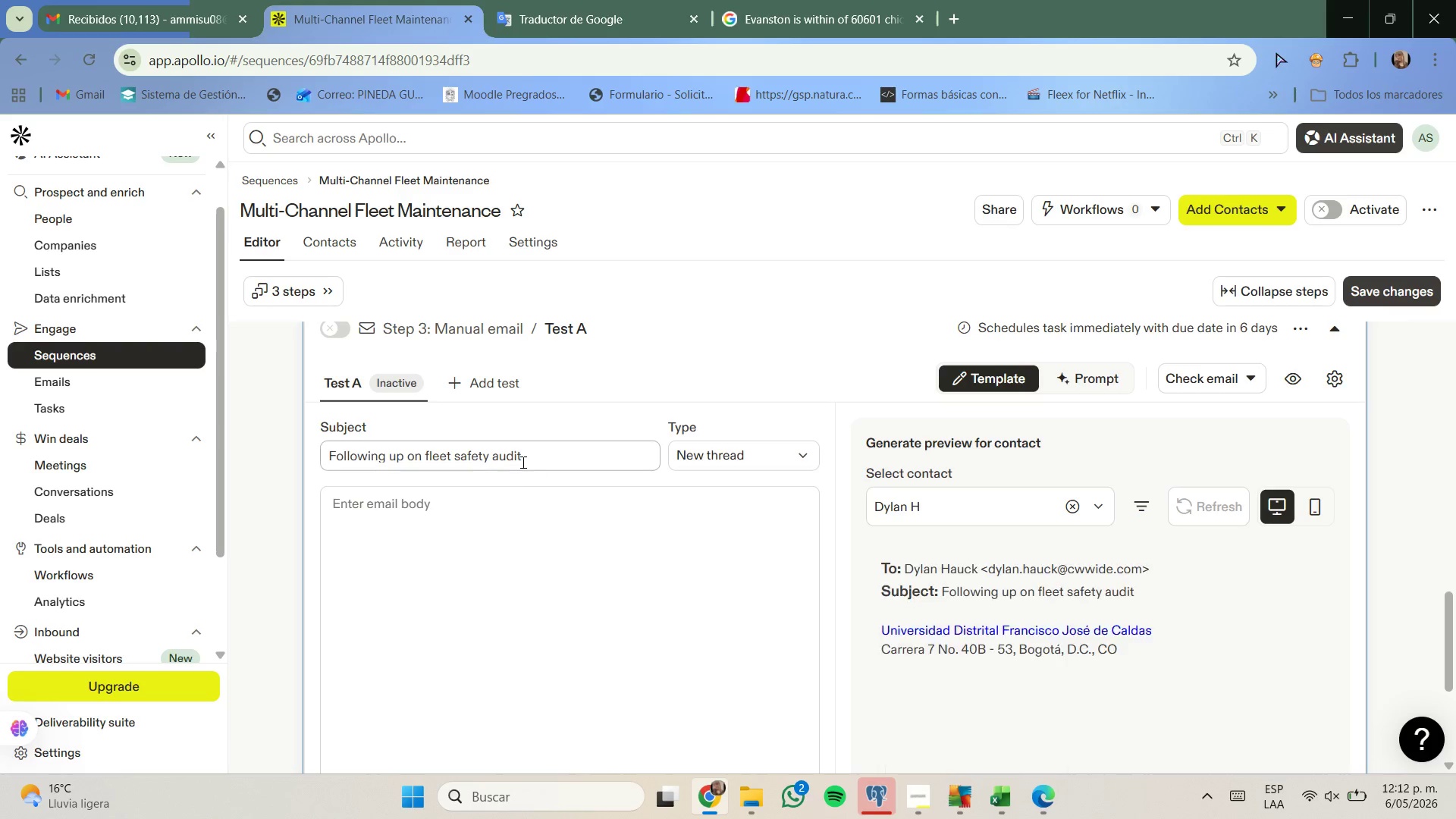 
left_click([531, 457])
 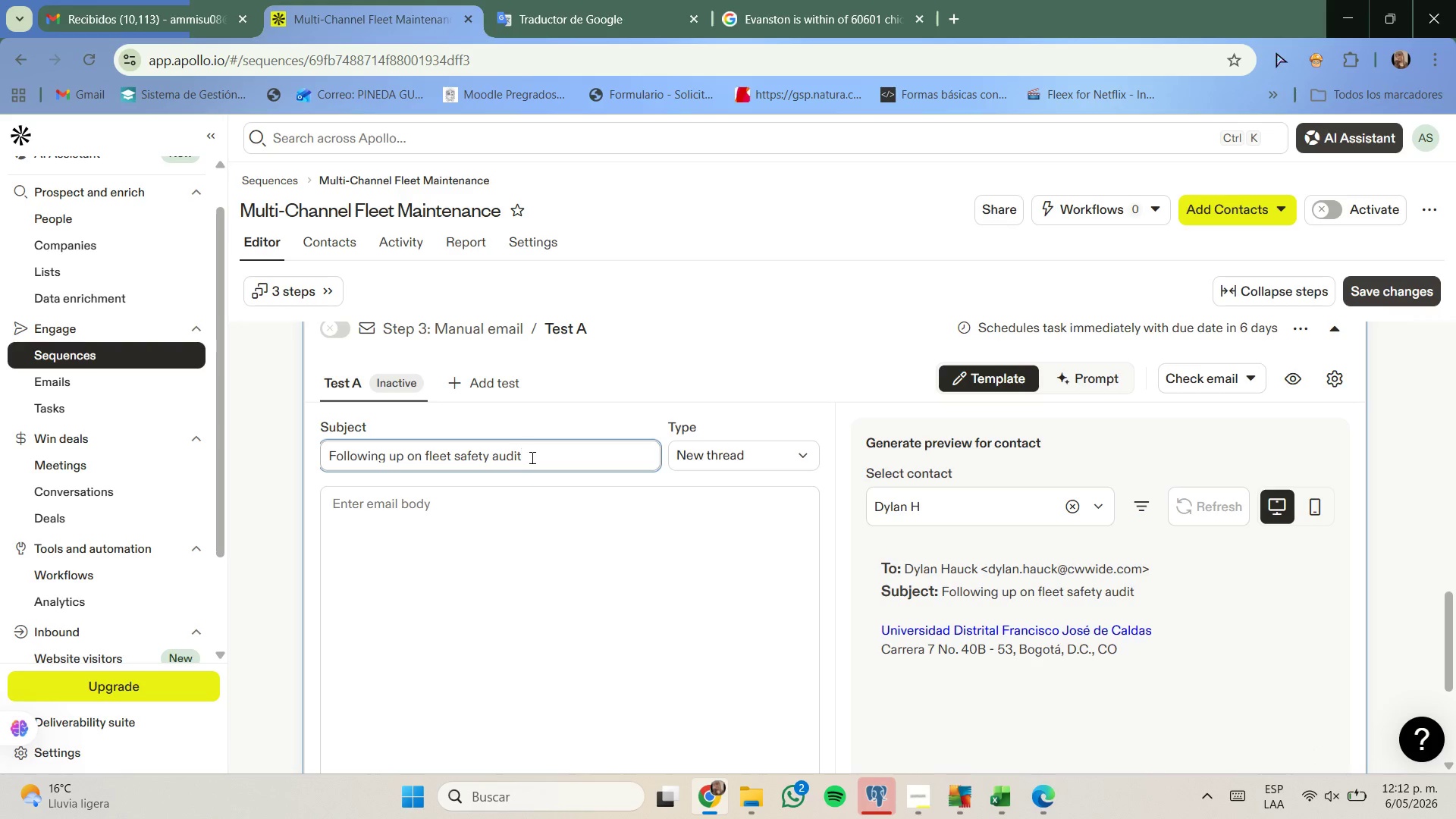 
key(Period)
 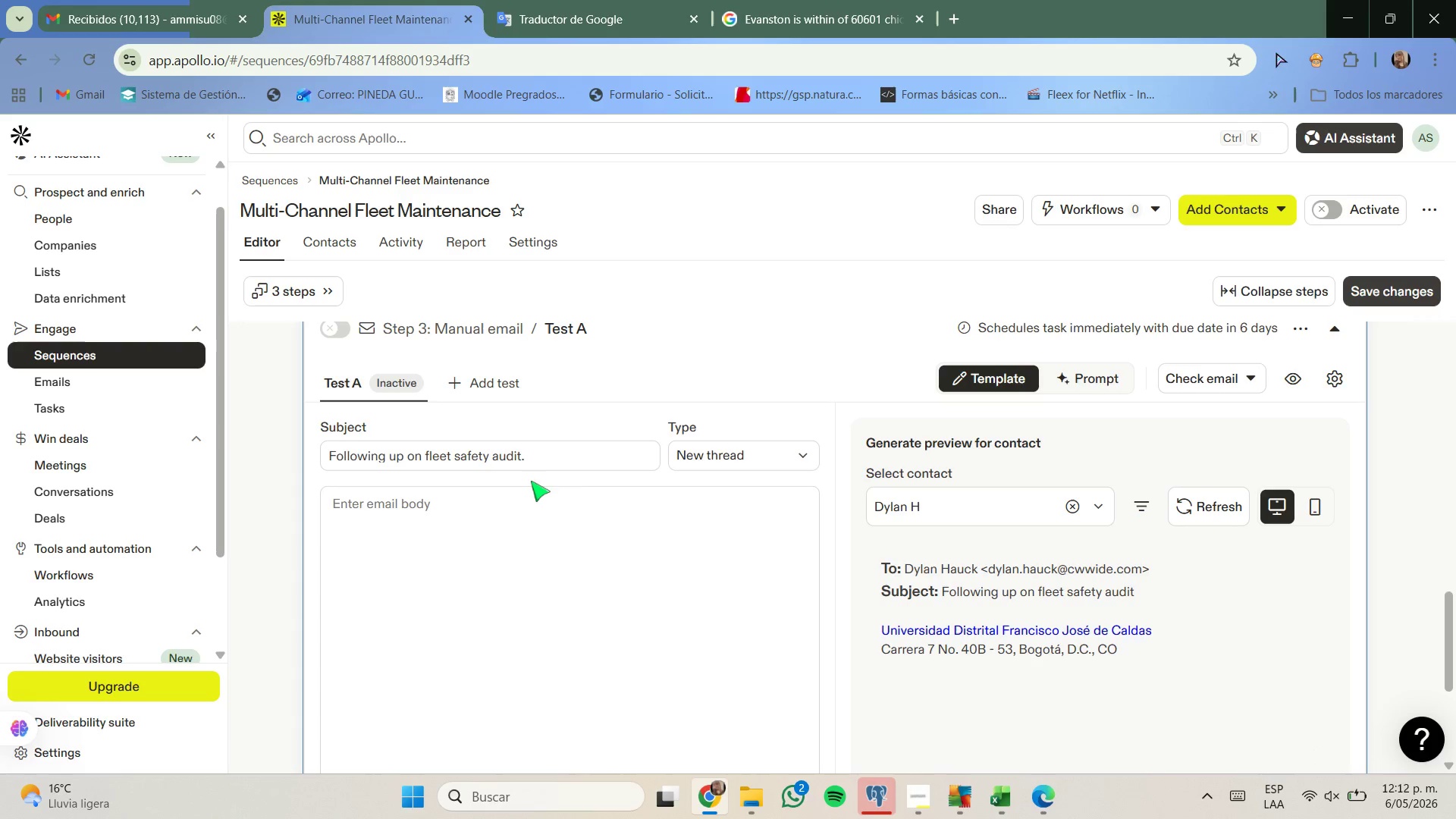 
double_click([532, 496])
 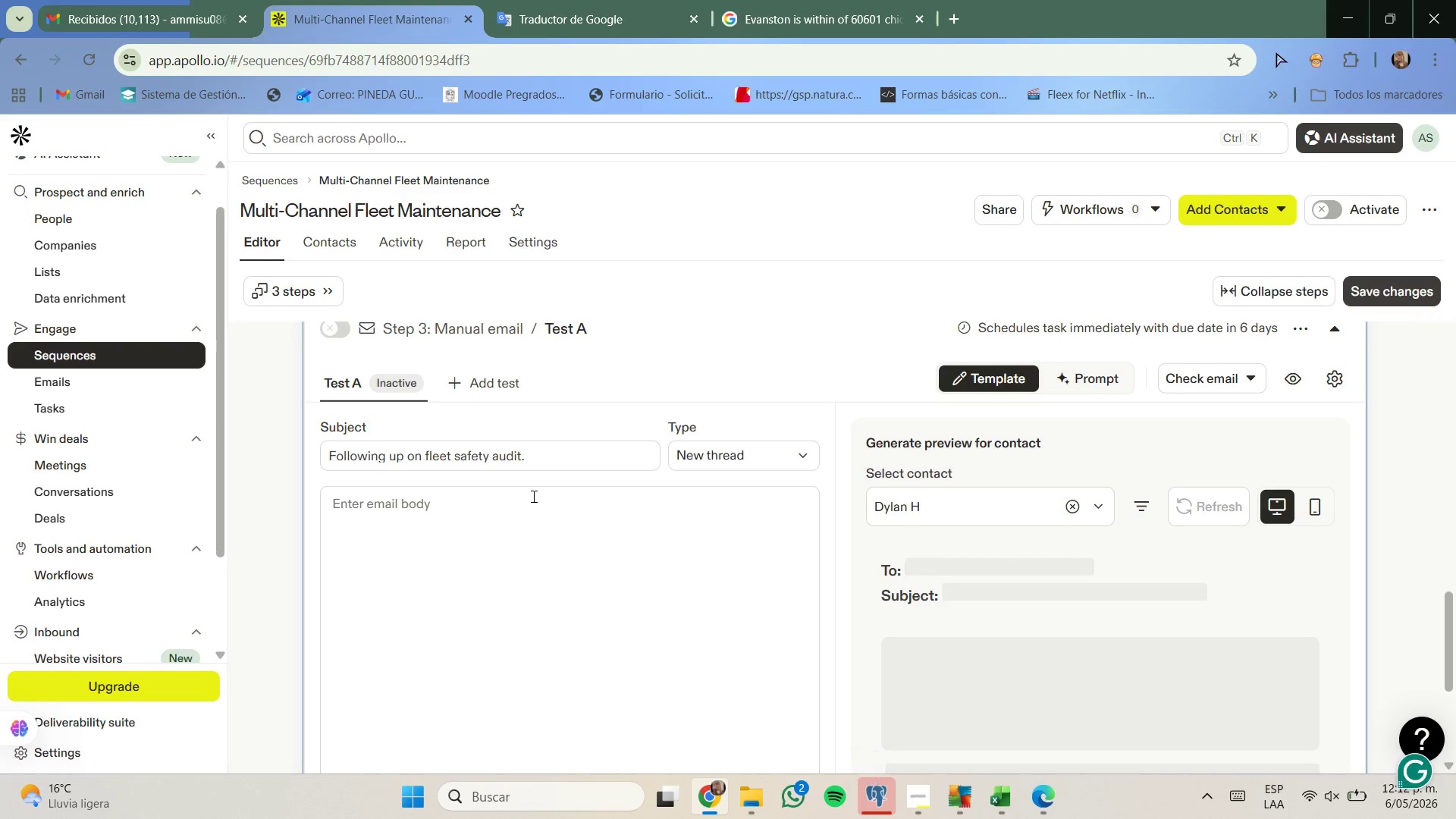 
key(CapsLock)
 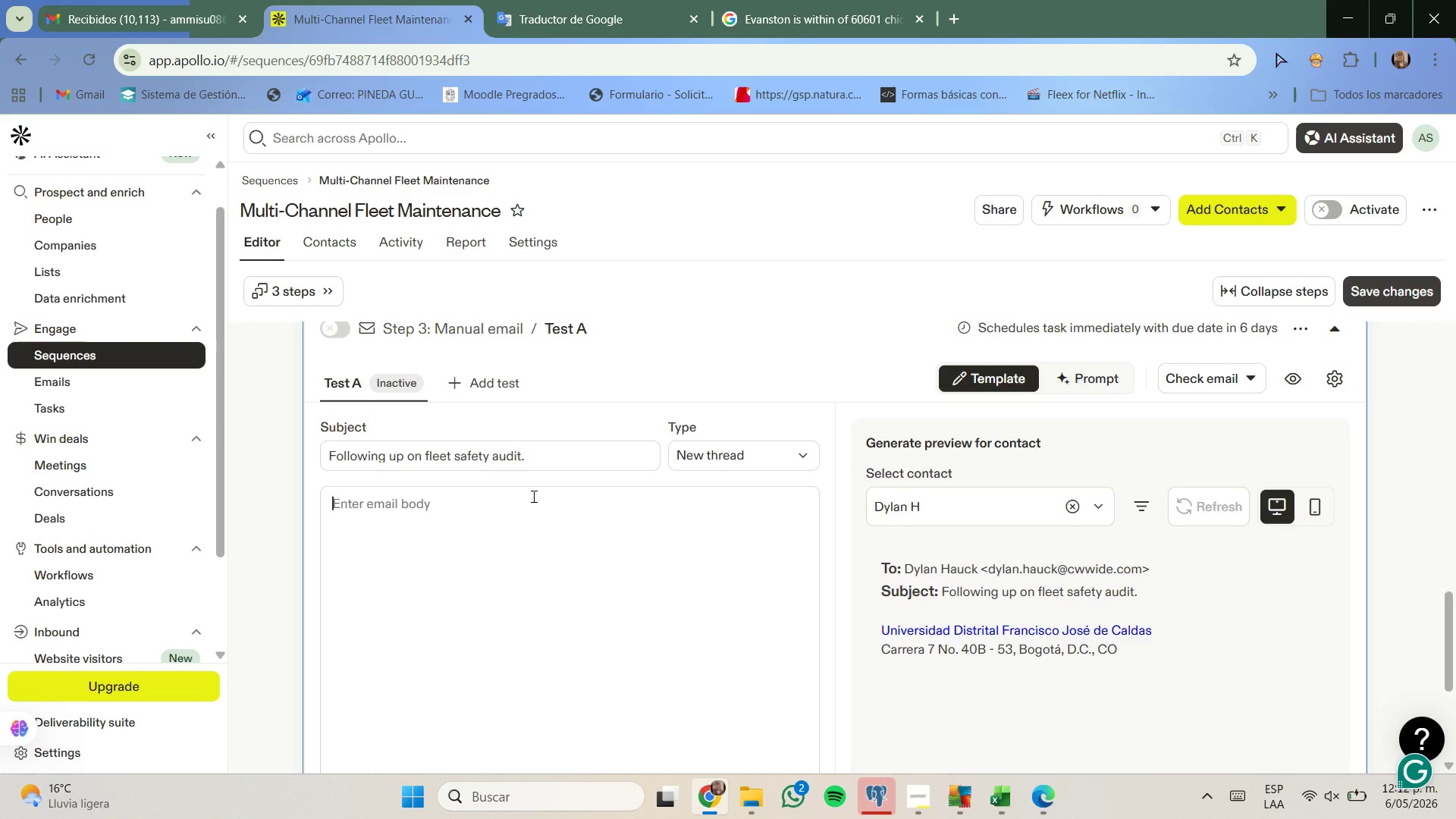 
key(H)
 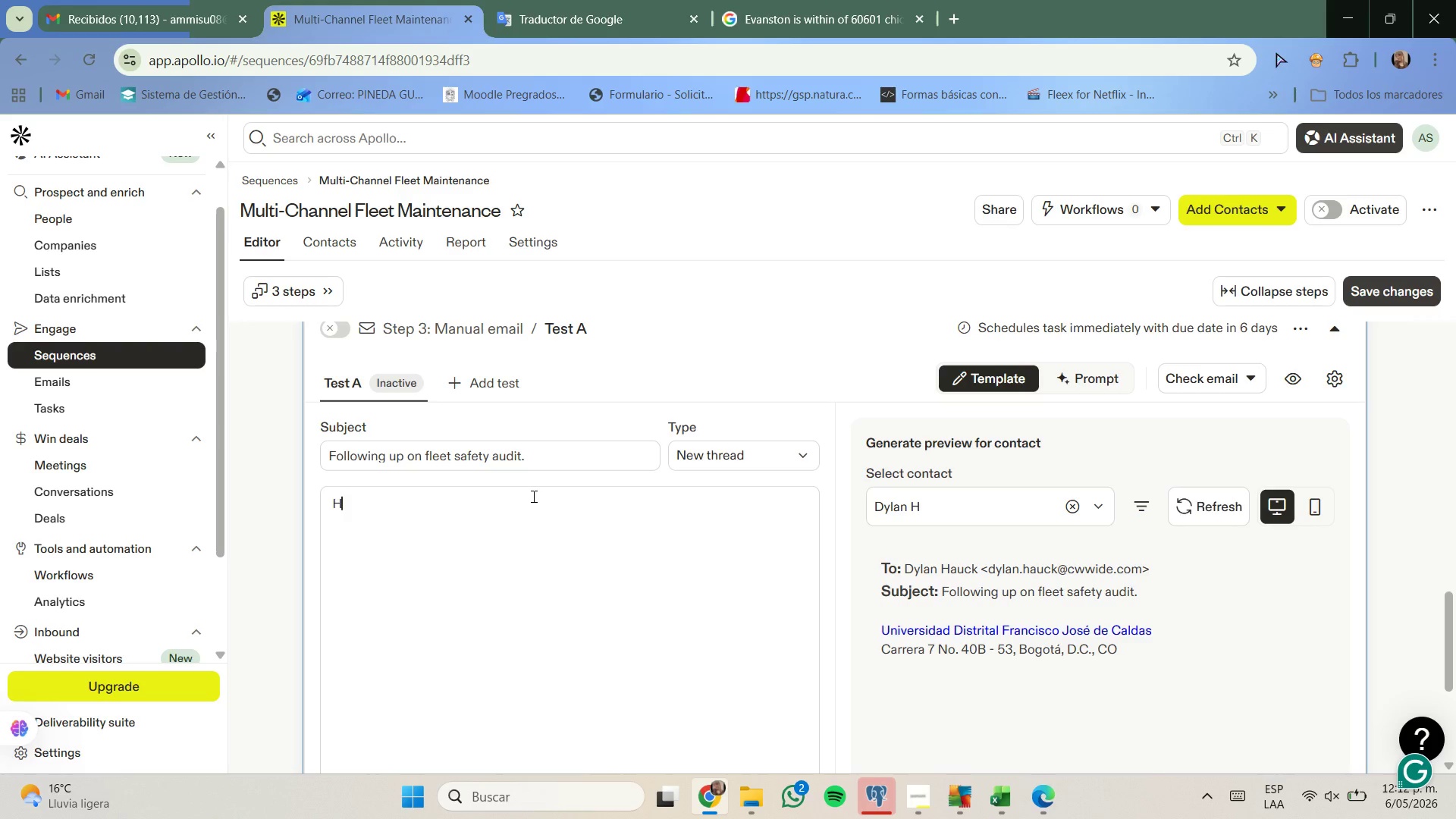 
key(CapsLock)
 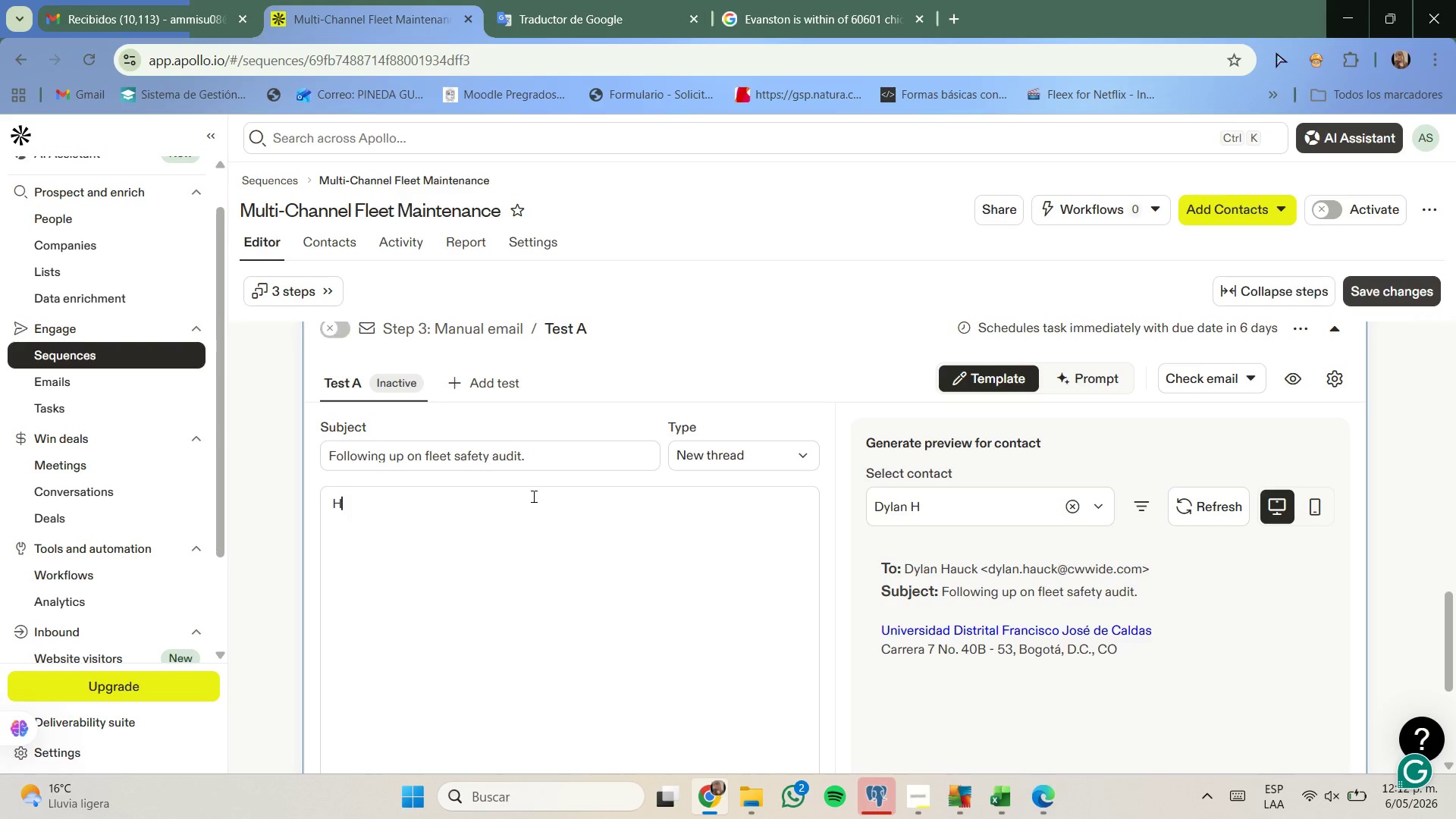 
key(I)
 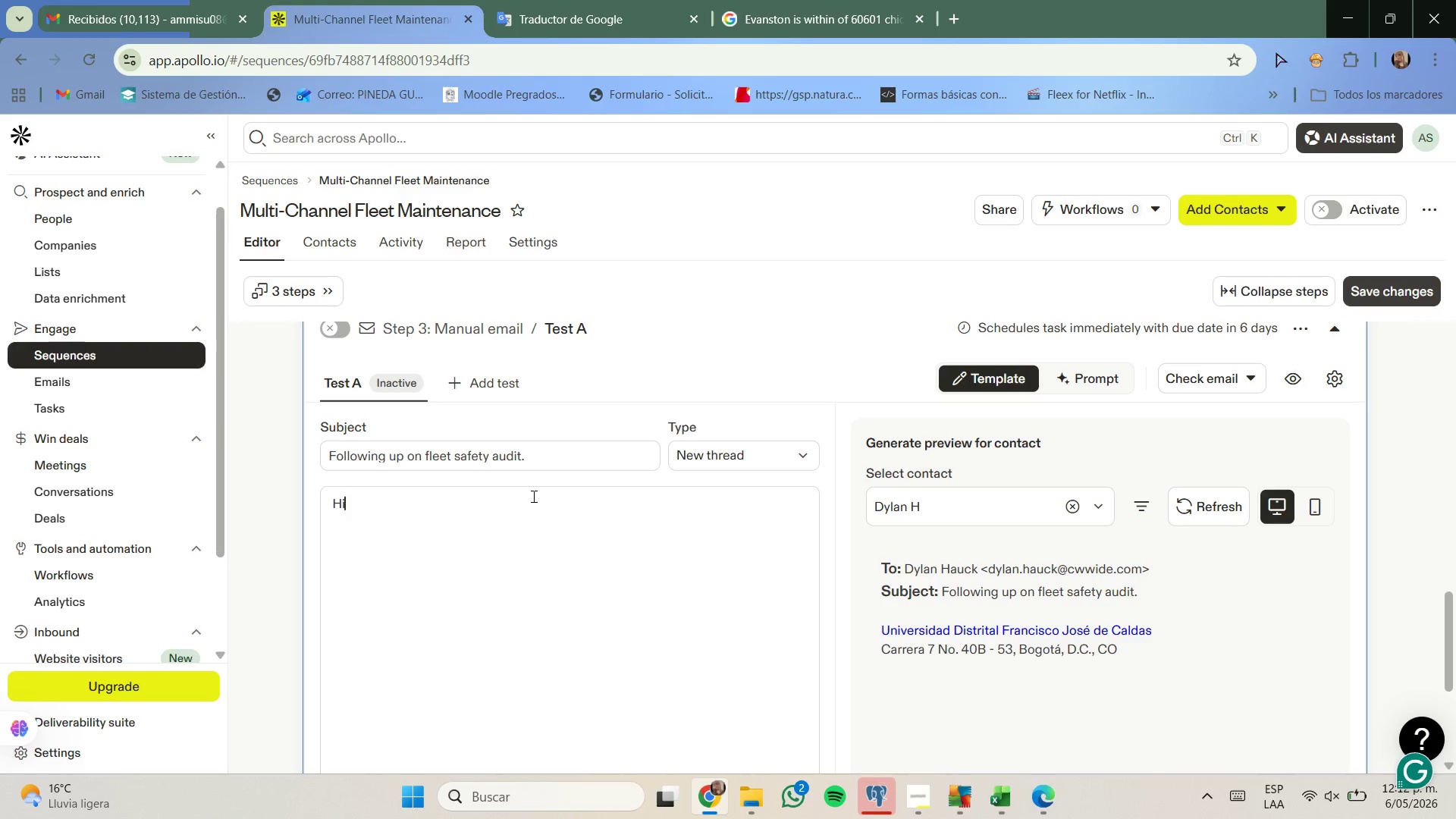 
key(Space)
 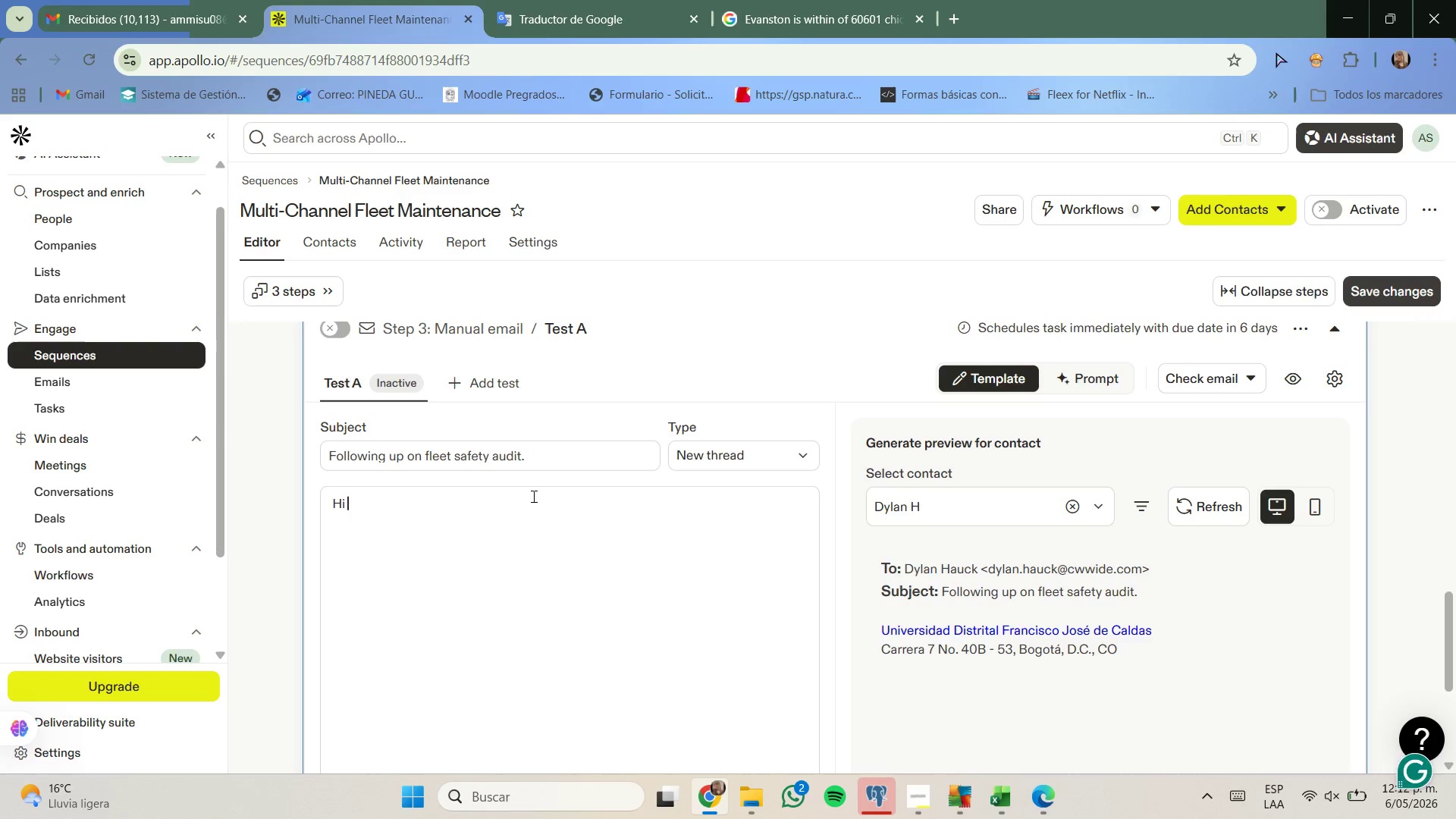 
key(Quote)
 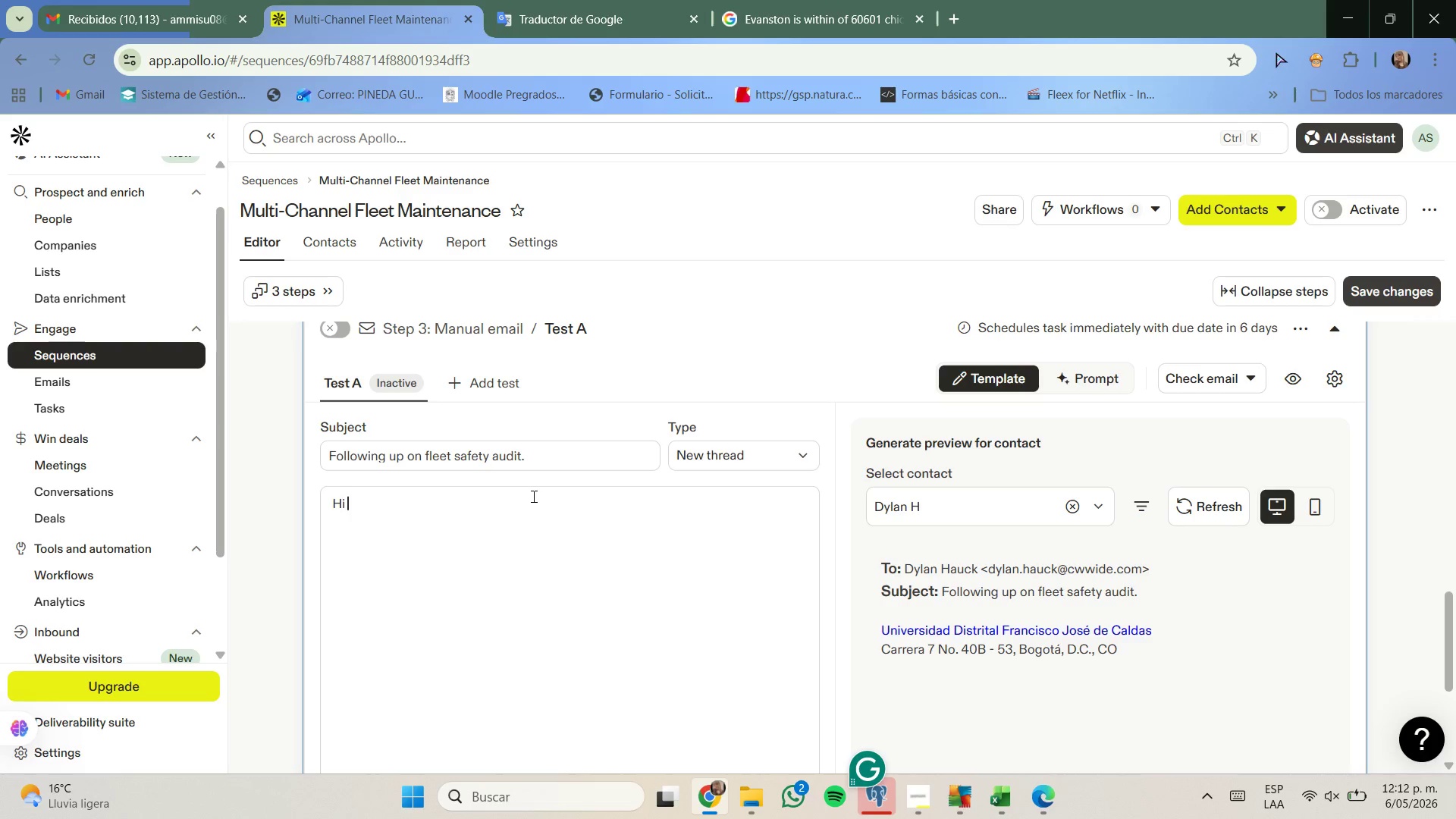 
key(Quote)
 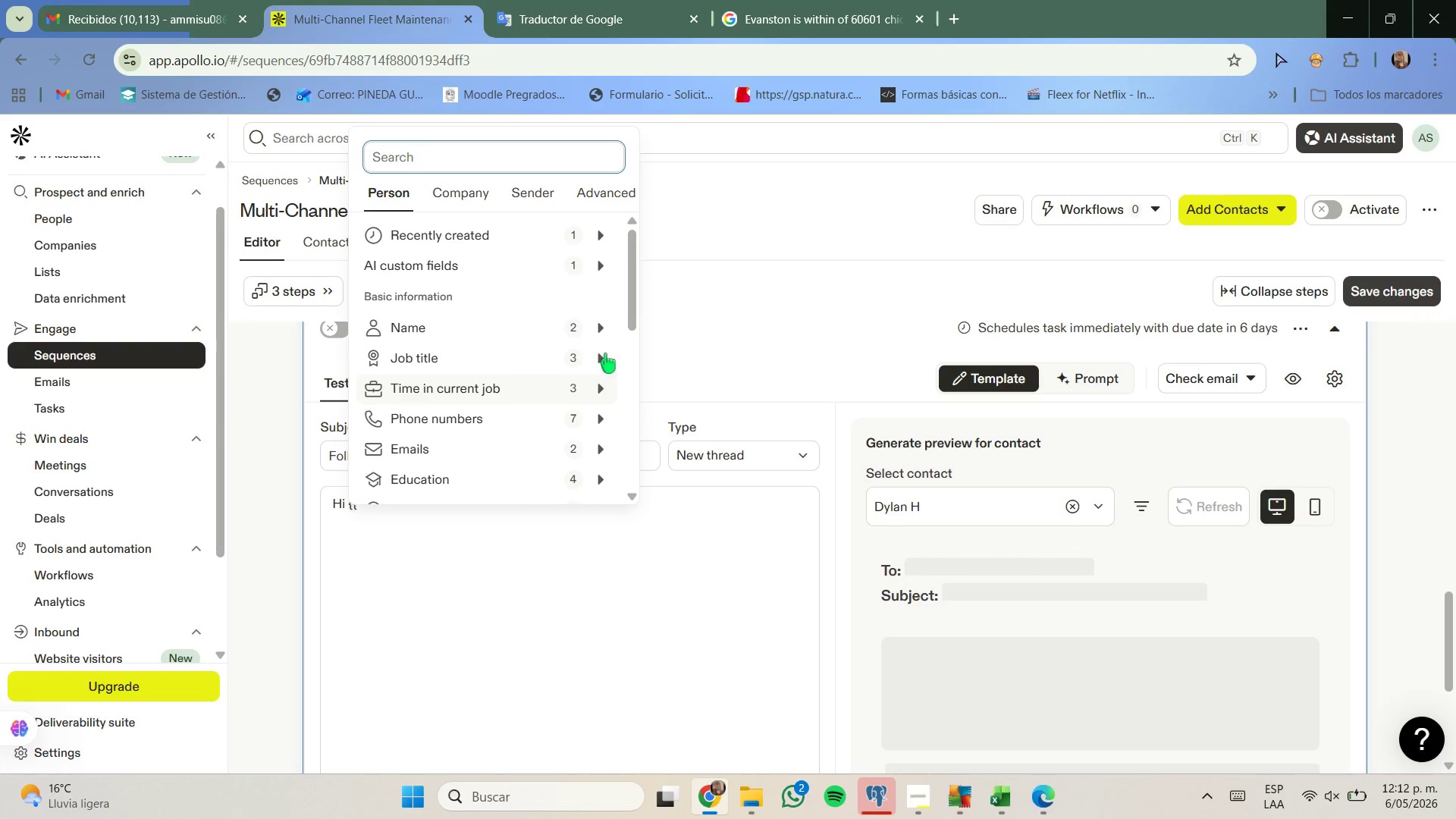 
left_click([674, 340])
 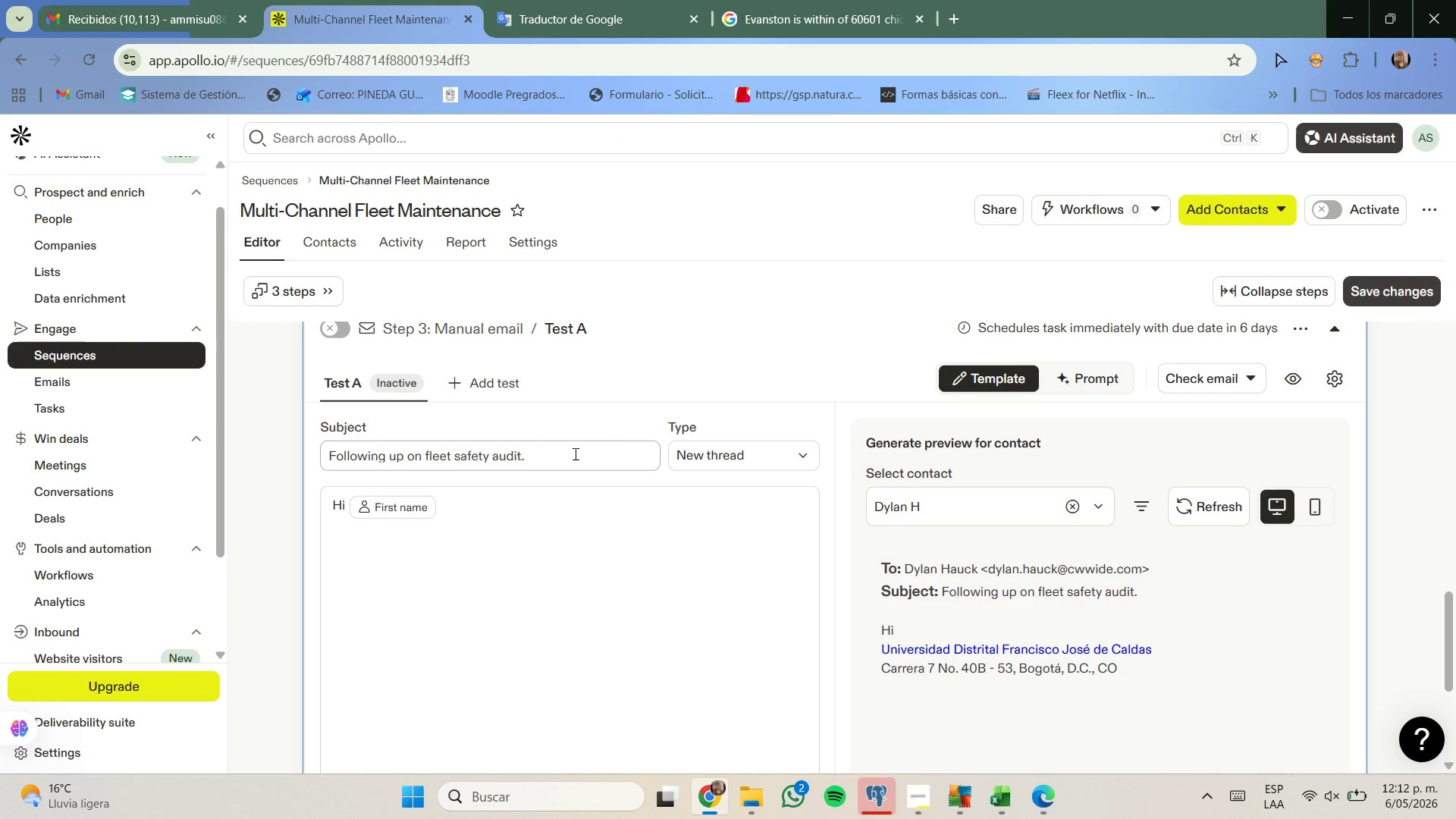 
key(Comma)
 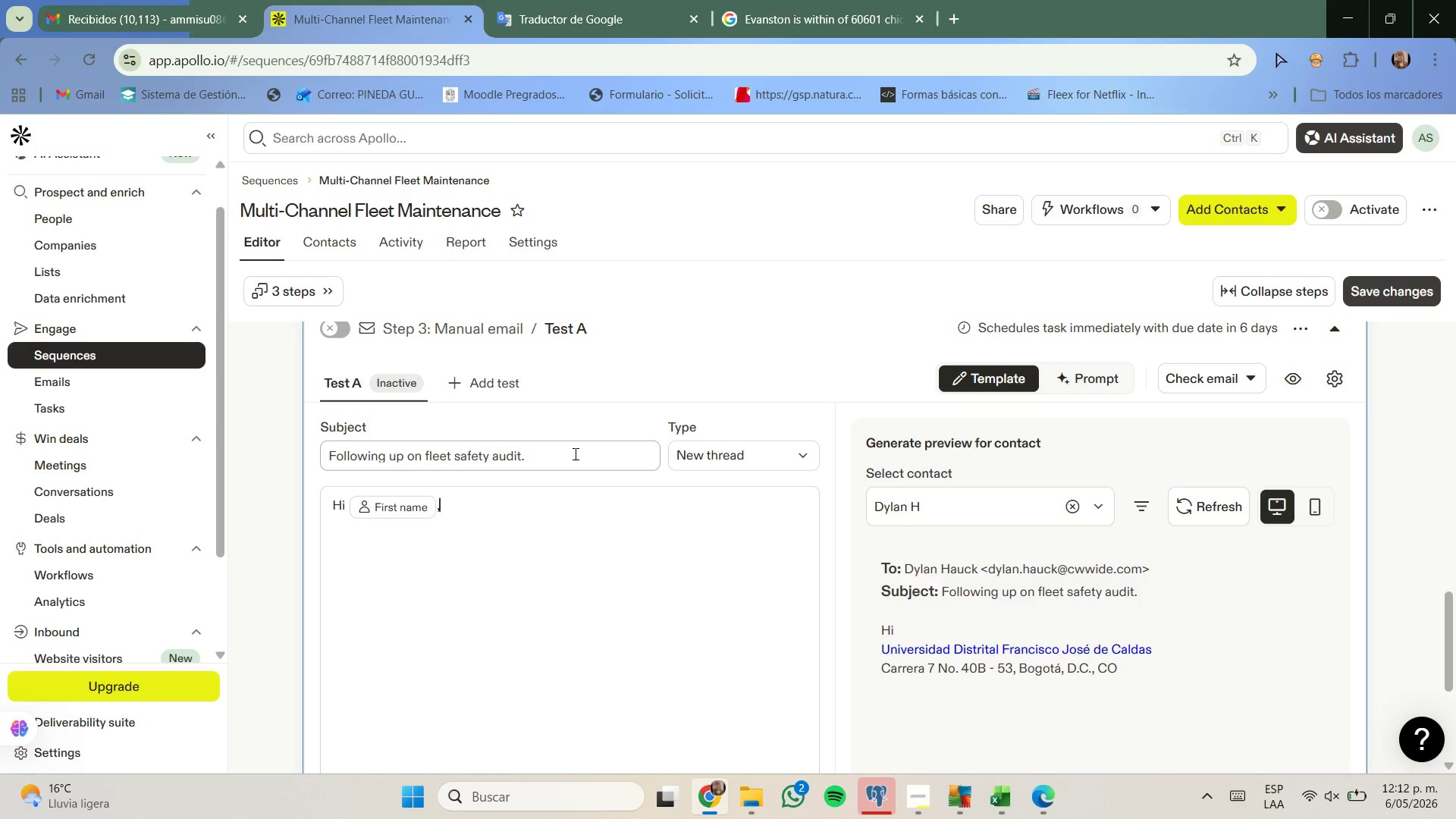 
key(Enter)
 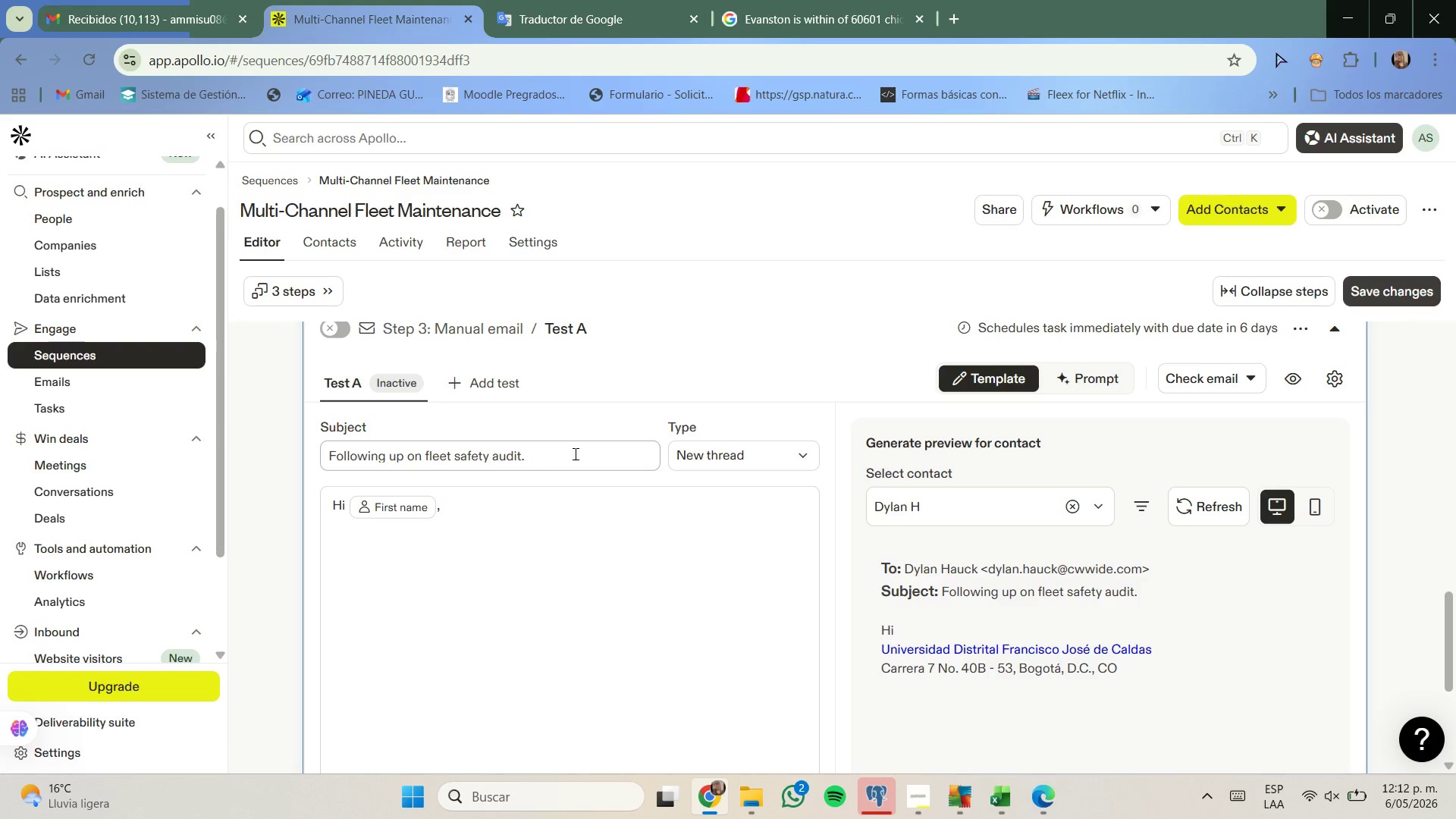 
key(Enter)
 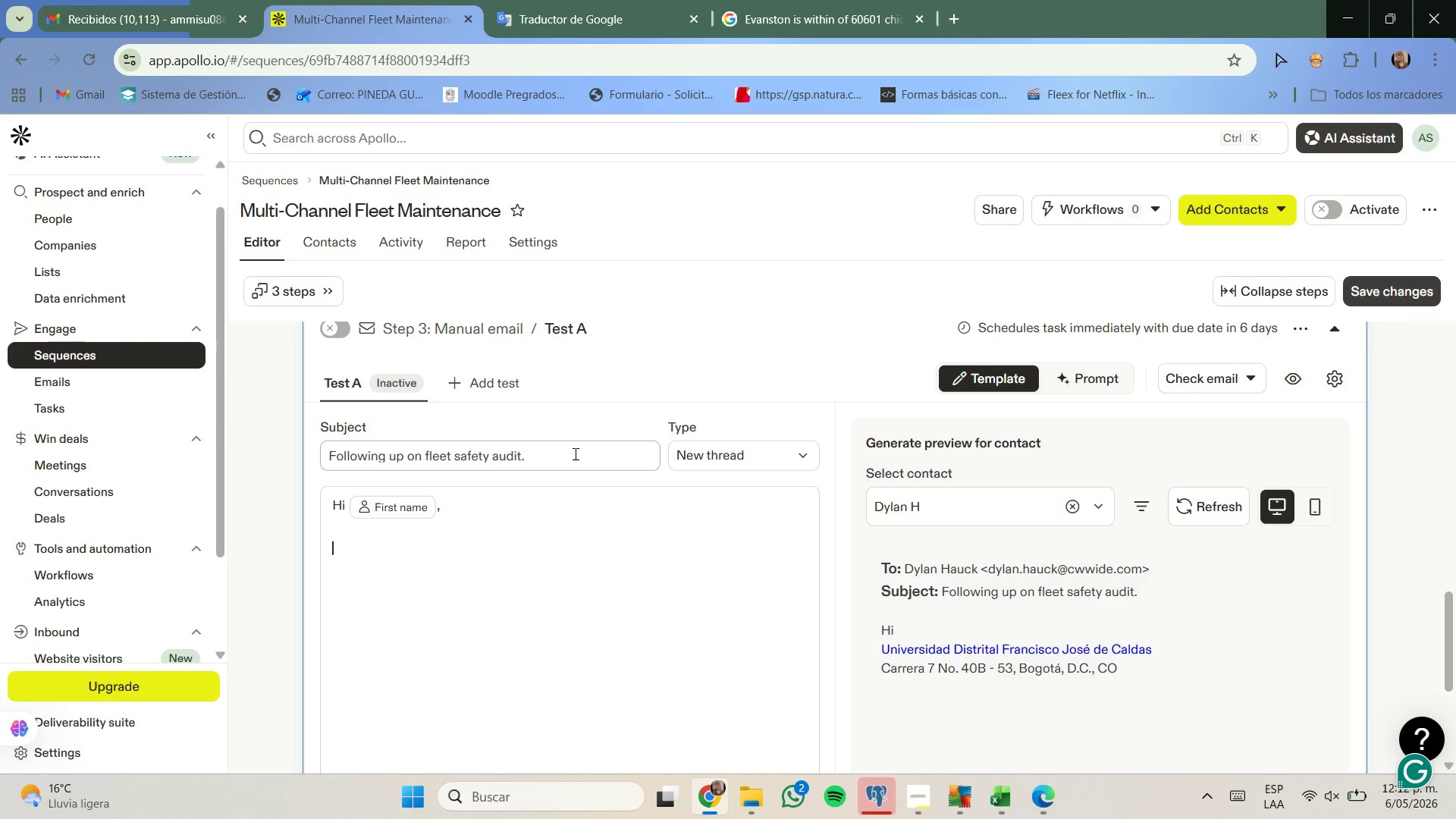 
type(Just wanted to follow up regarding the fleet safety audit I mentioned earlier)
 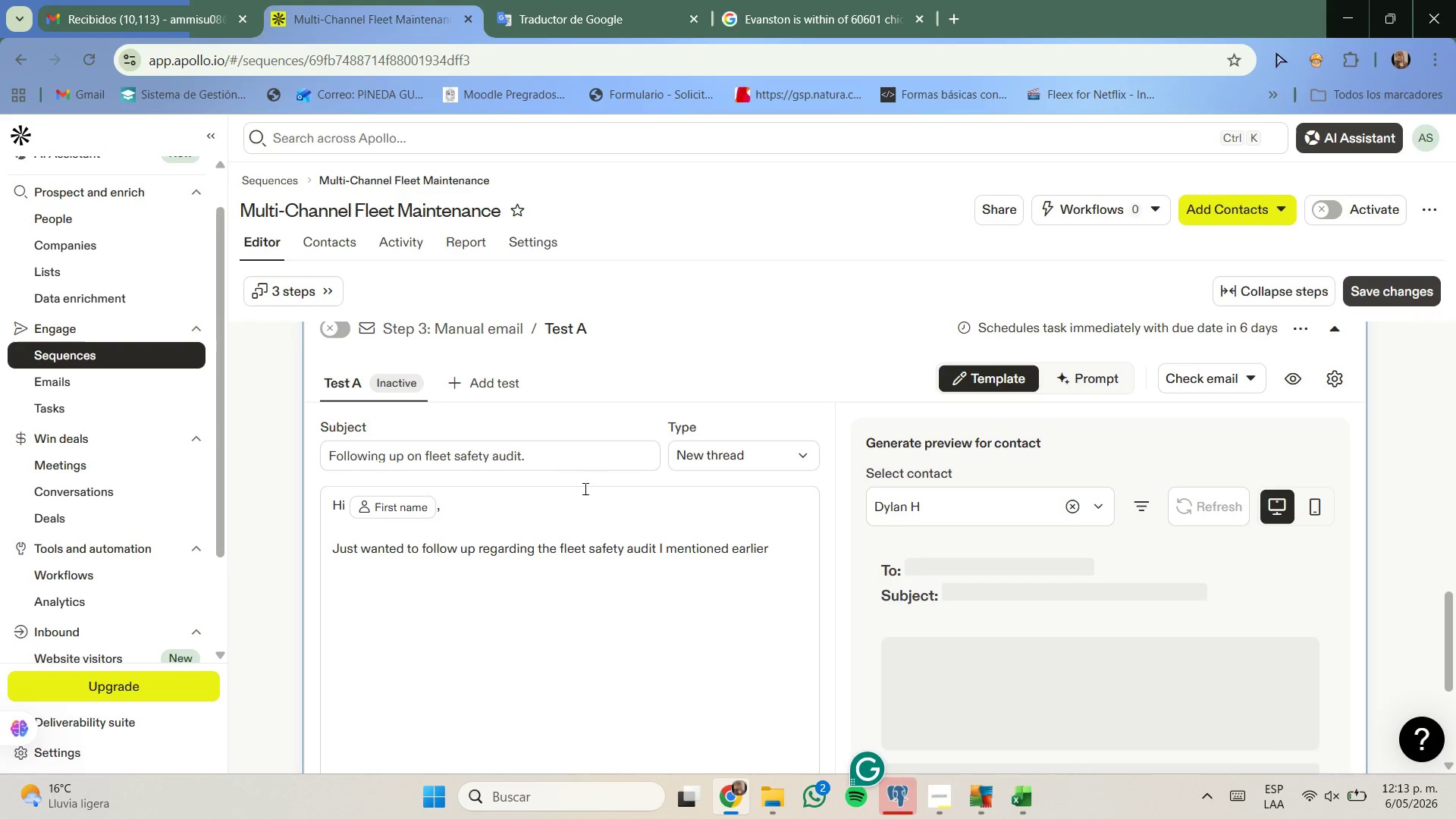 
key(Period)
 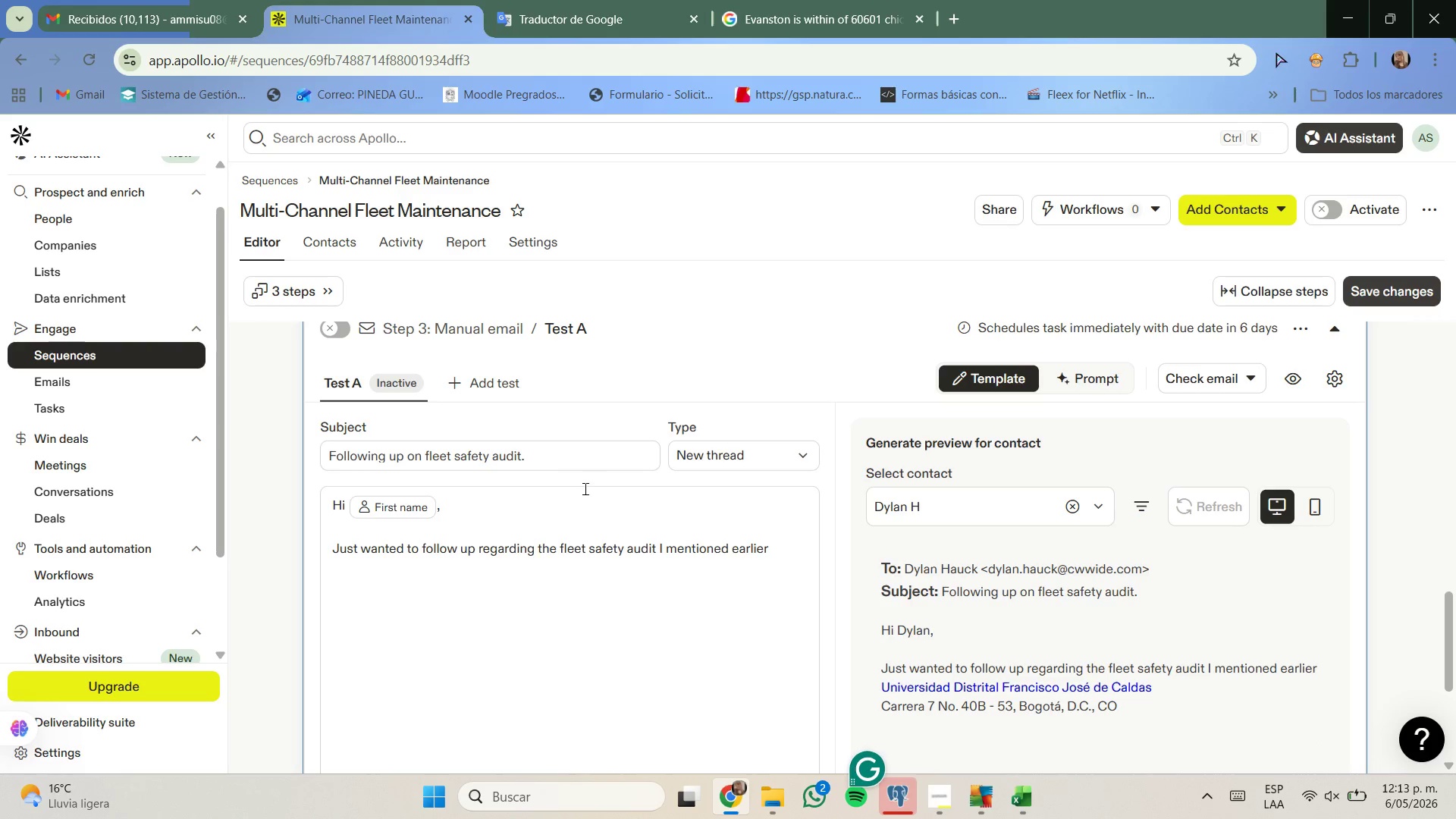 
key(Enter)
 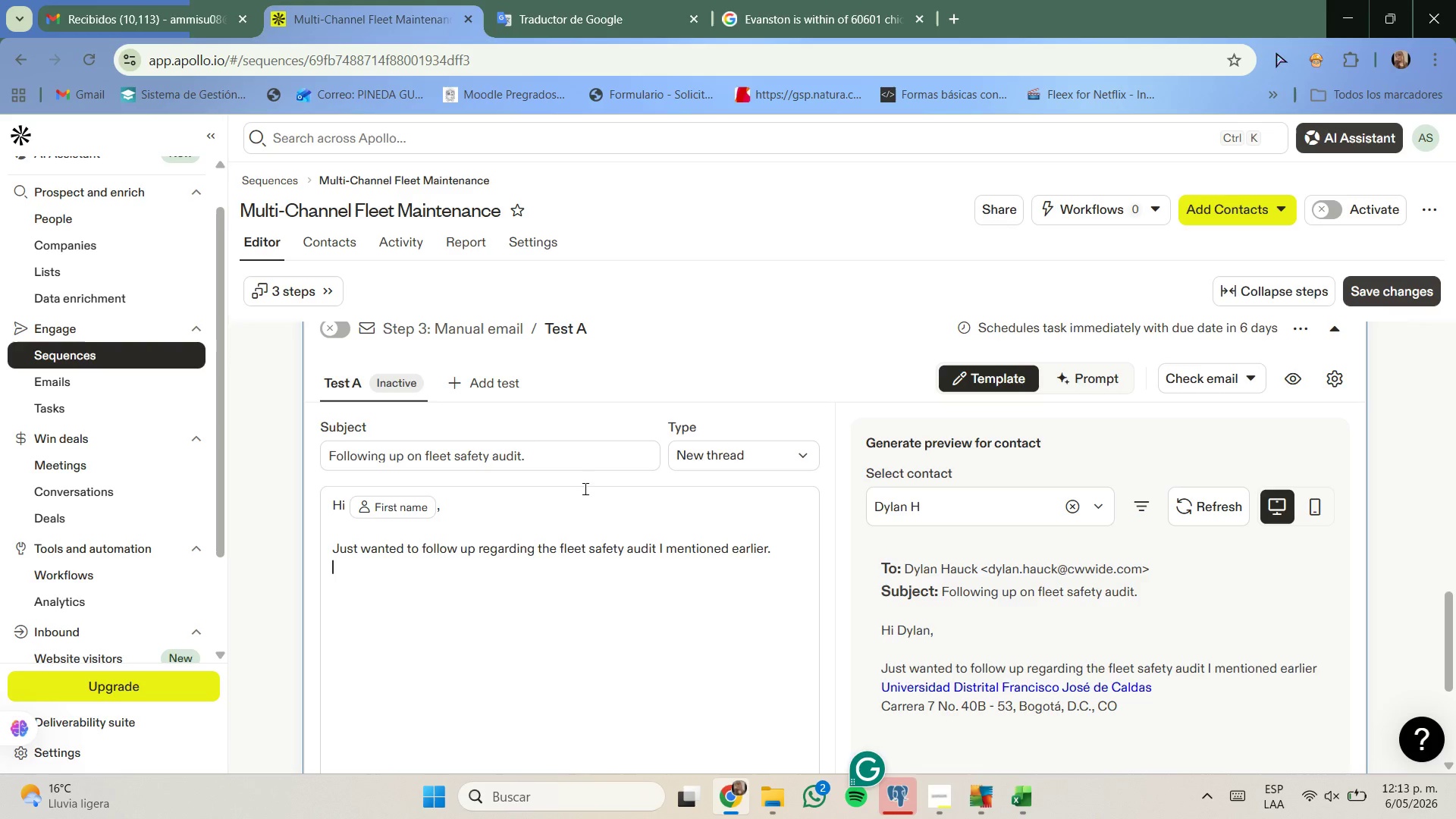 
key(Enter)
 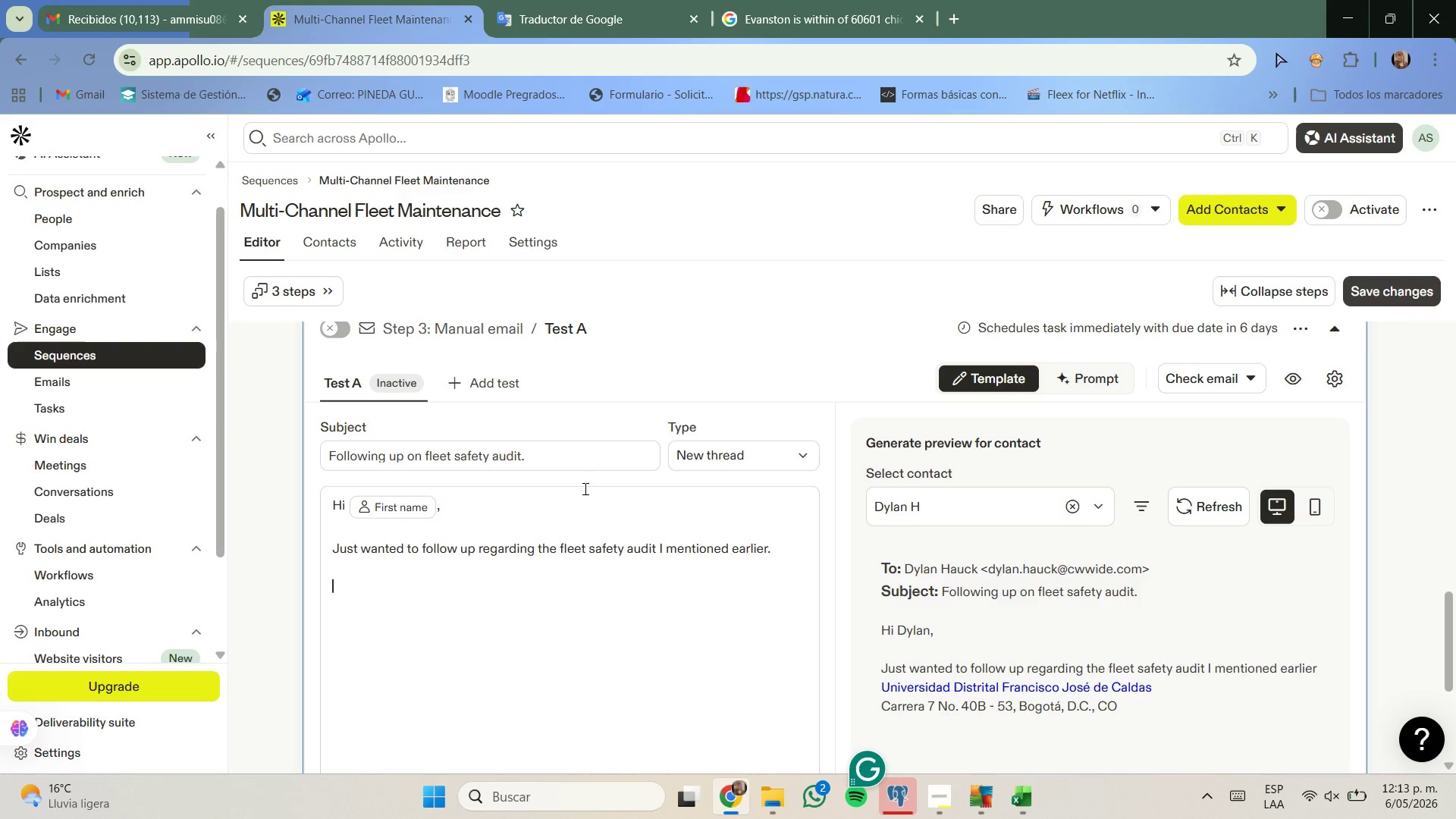 
type(For companies in '')
 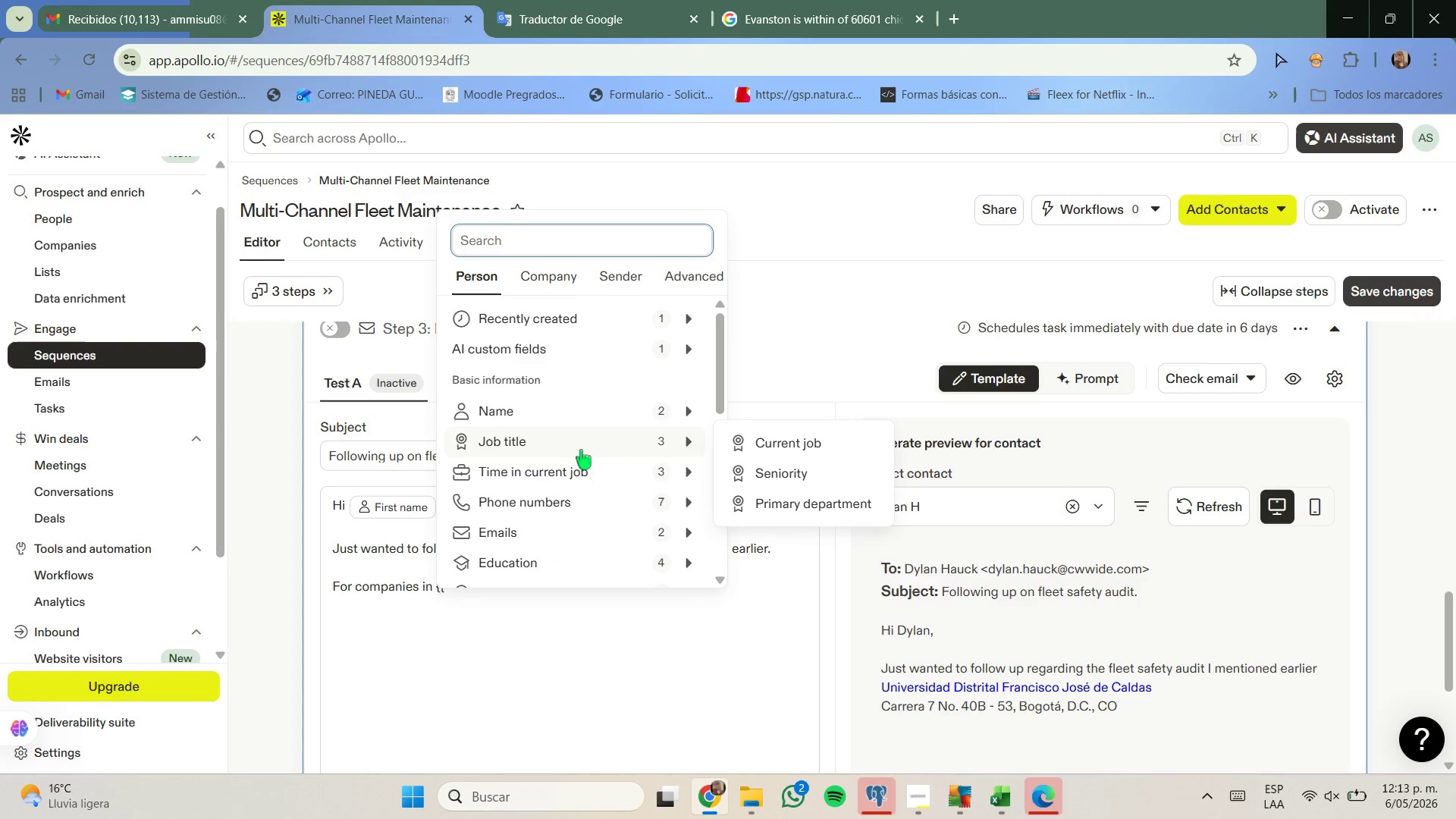 
left_click([557, 604])
 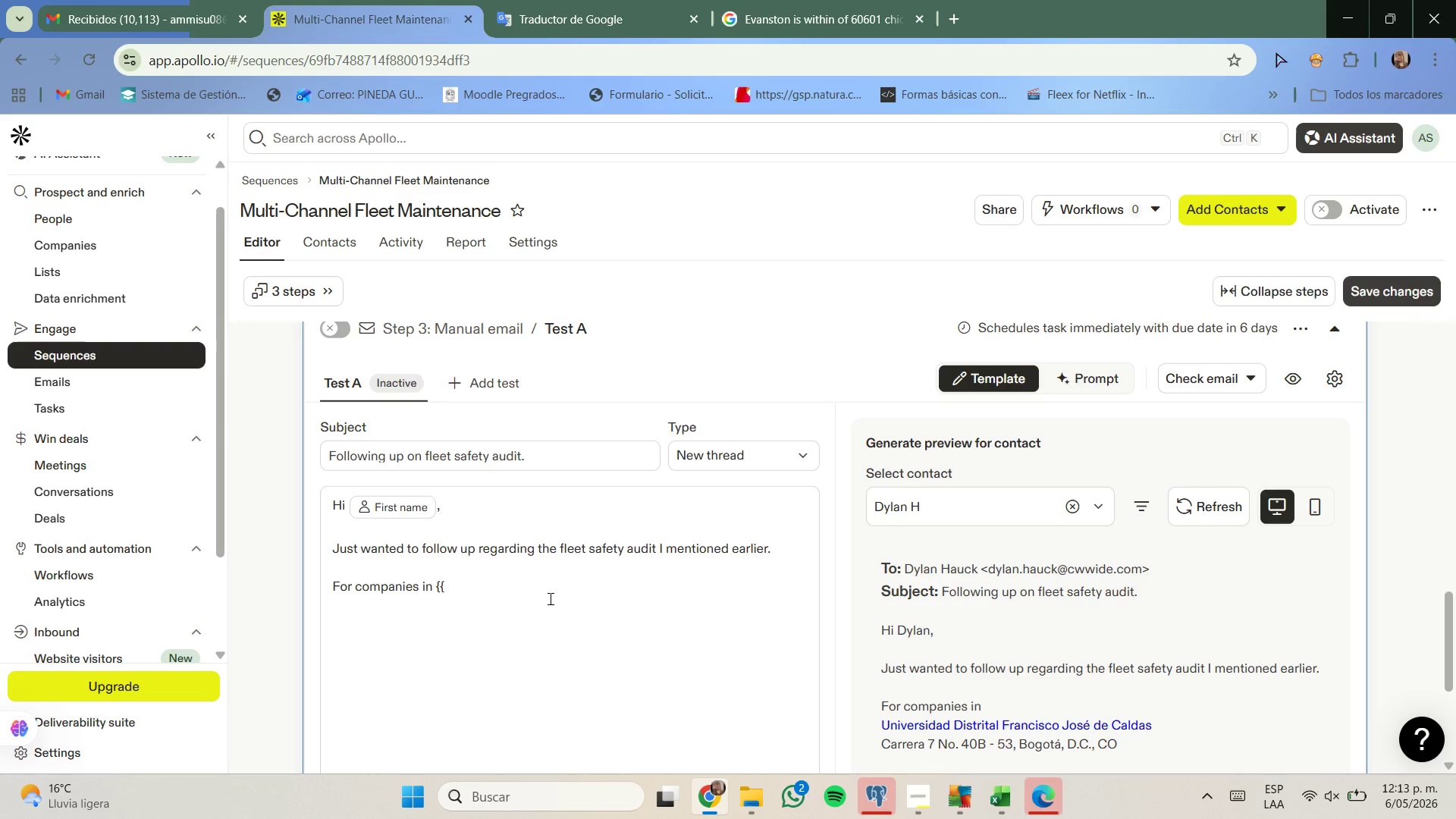 
type(industry//, we[ve seen that proactive maintenance can significantly reduce unexpected dowtime and costs.)
 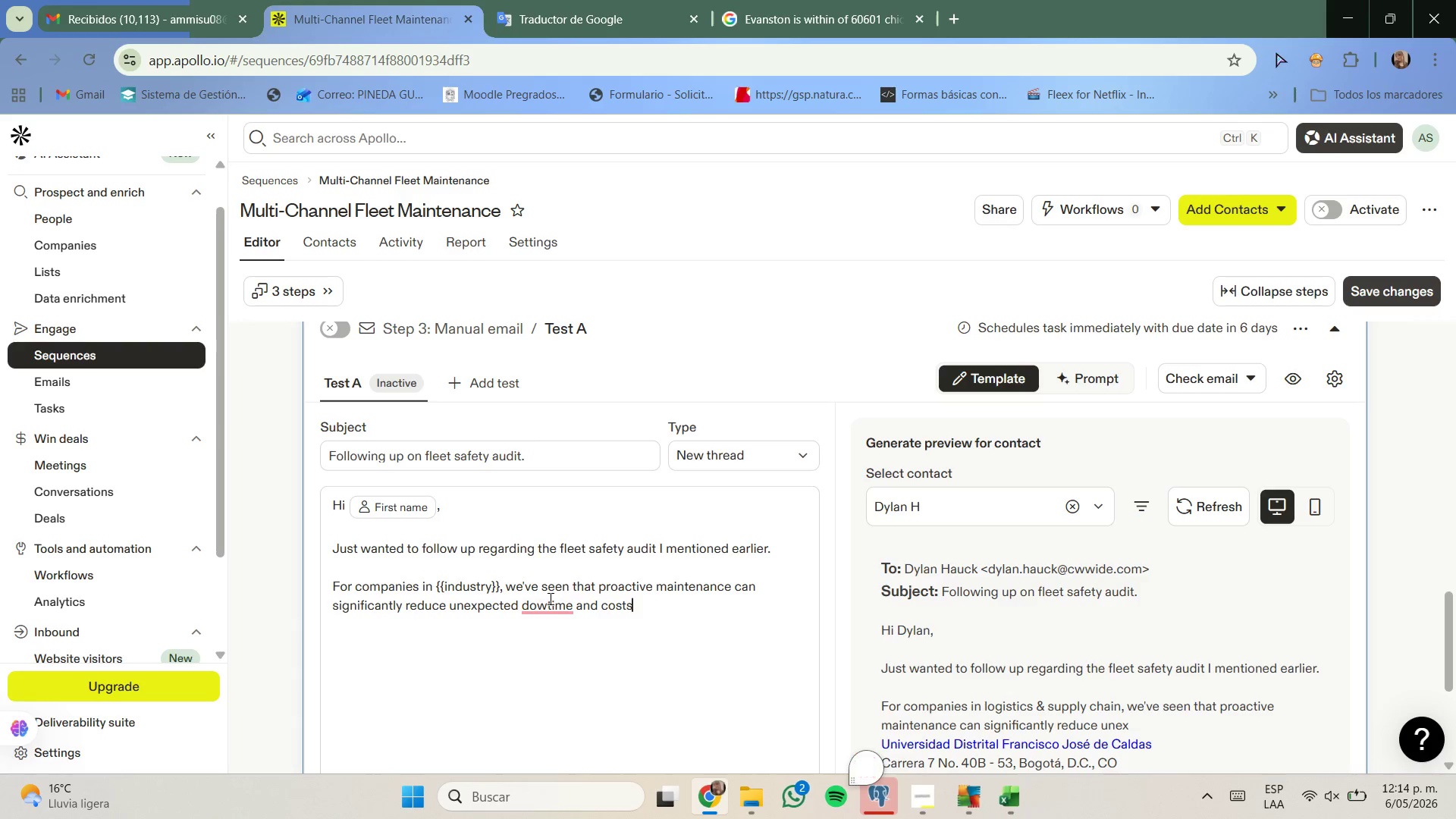 
key(Enter)
 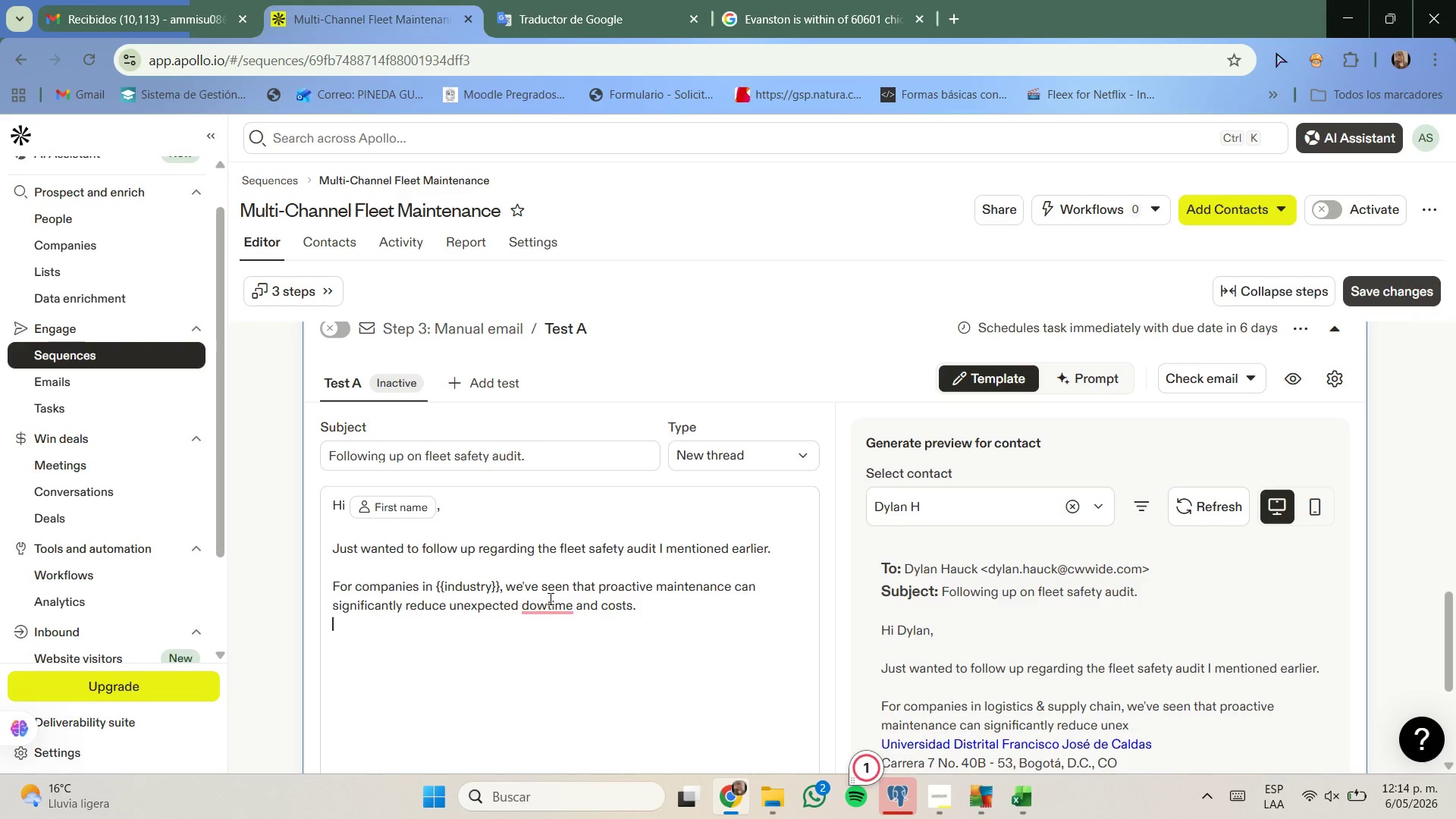 
left_click([549, 598])
 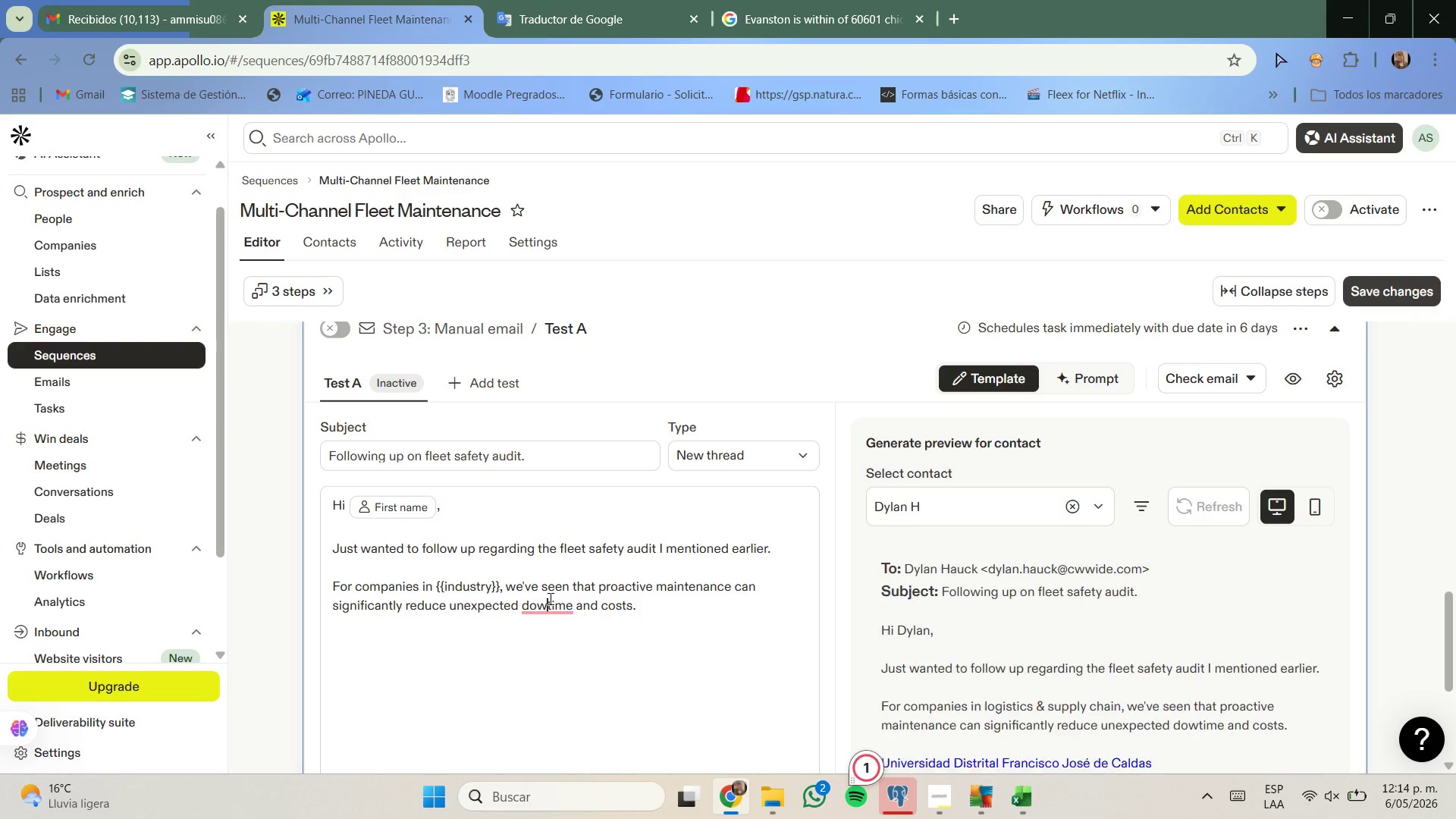 
key(N)
 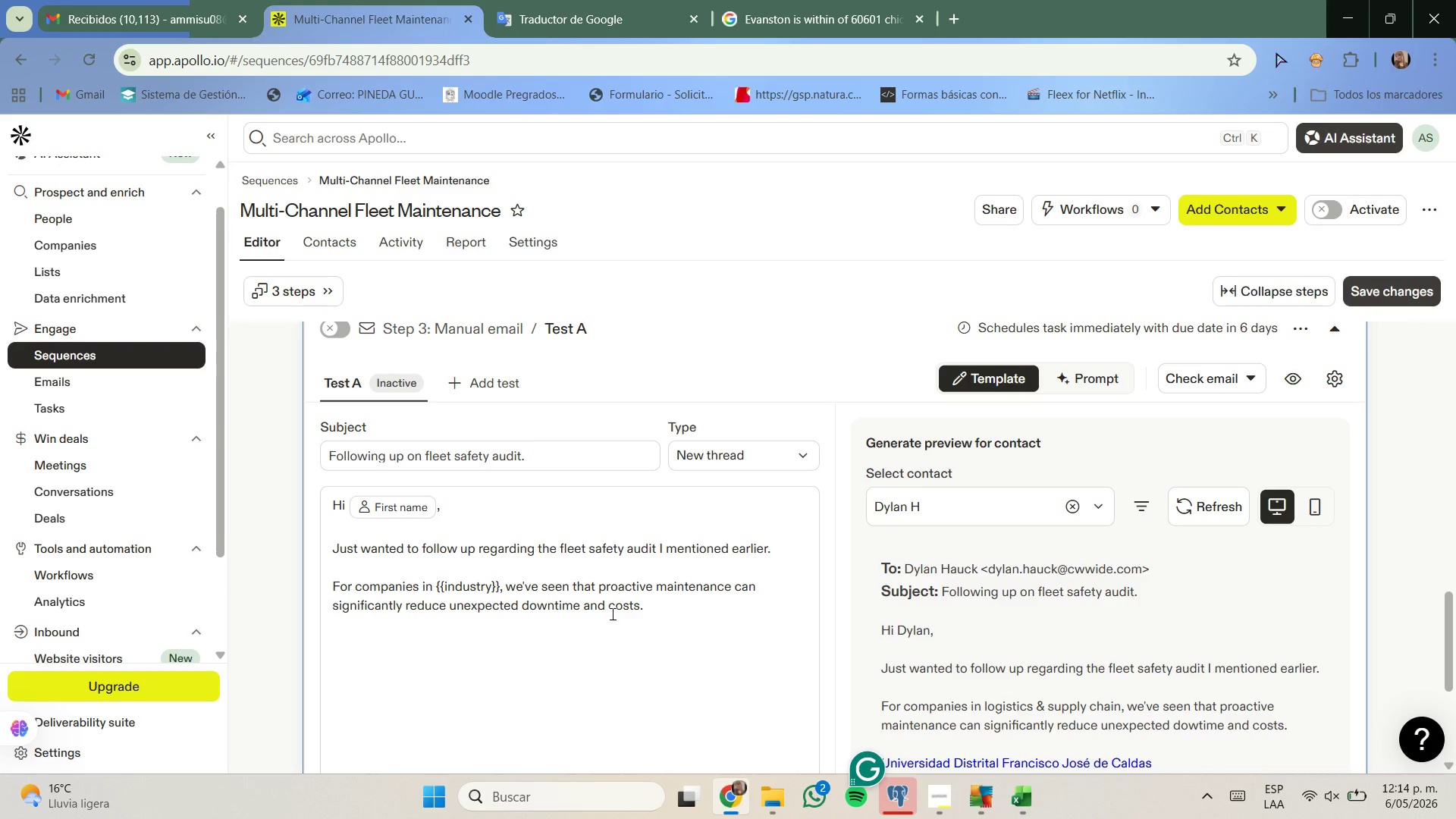 
left_click([649, 610])
 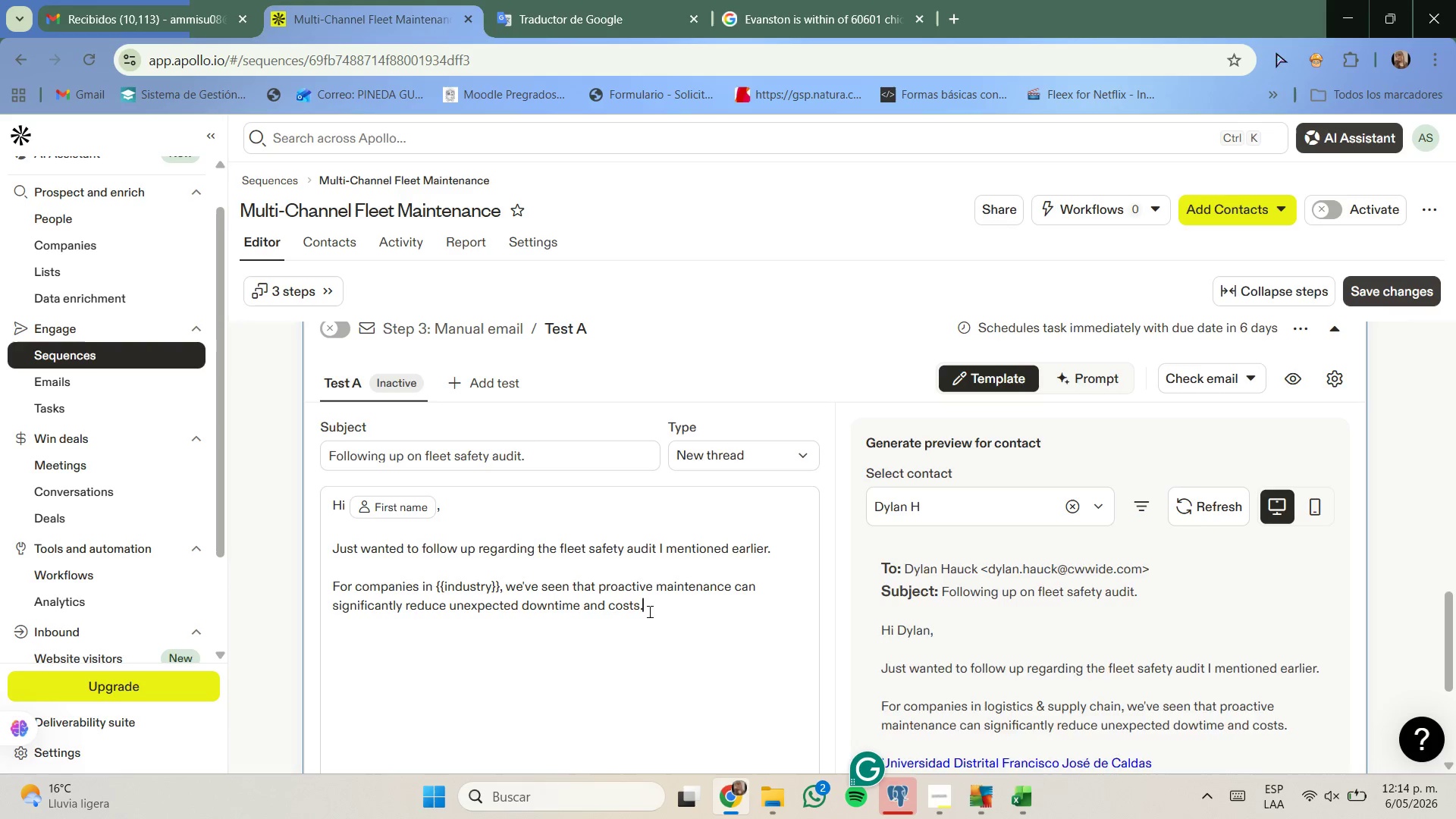 
key(Enter)
 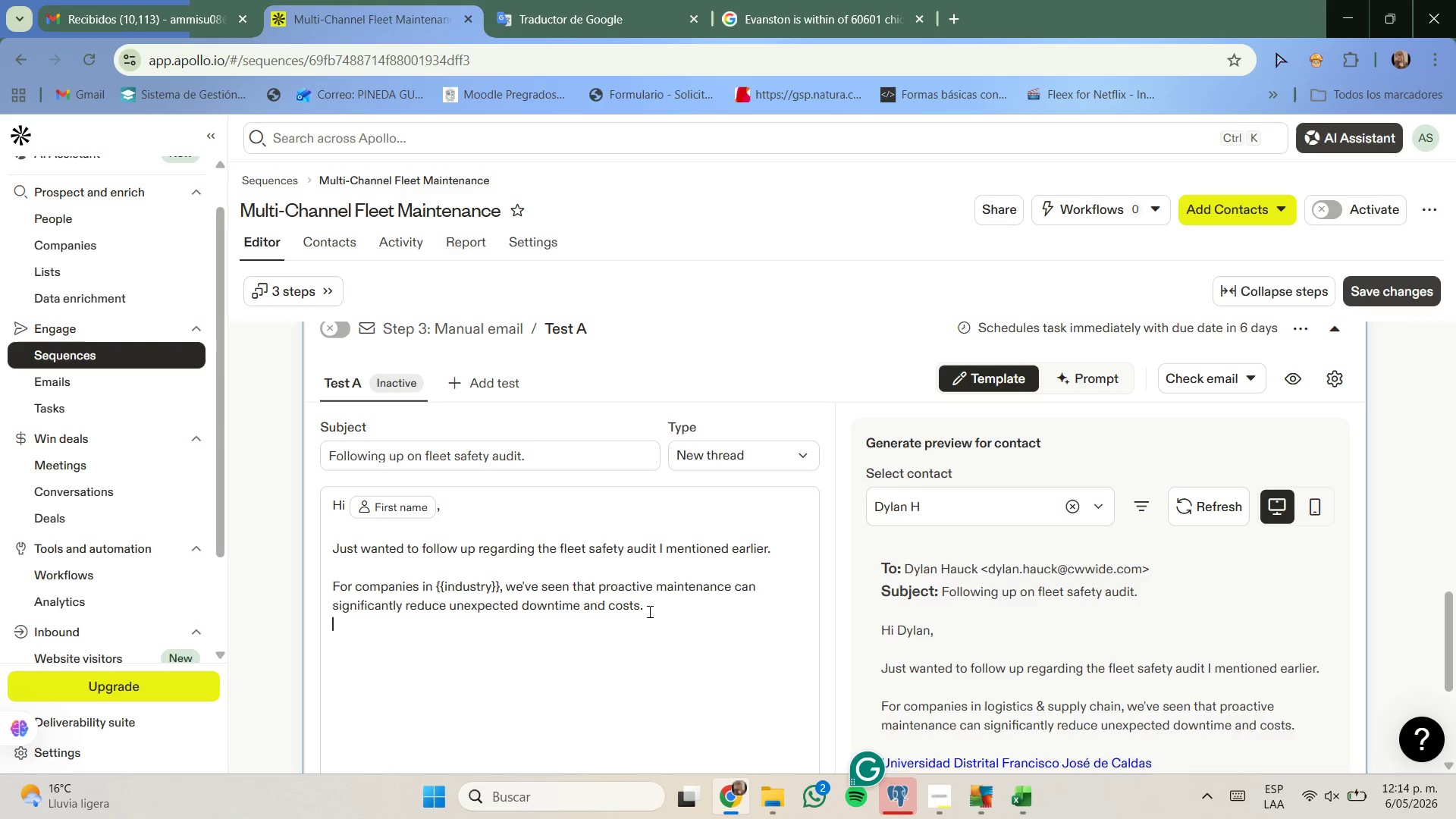 
key(Enter)
 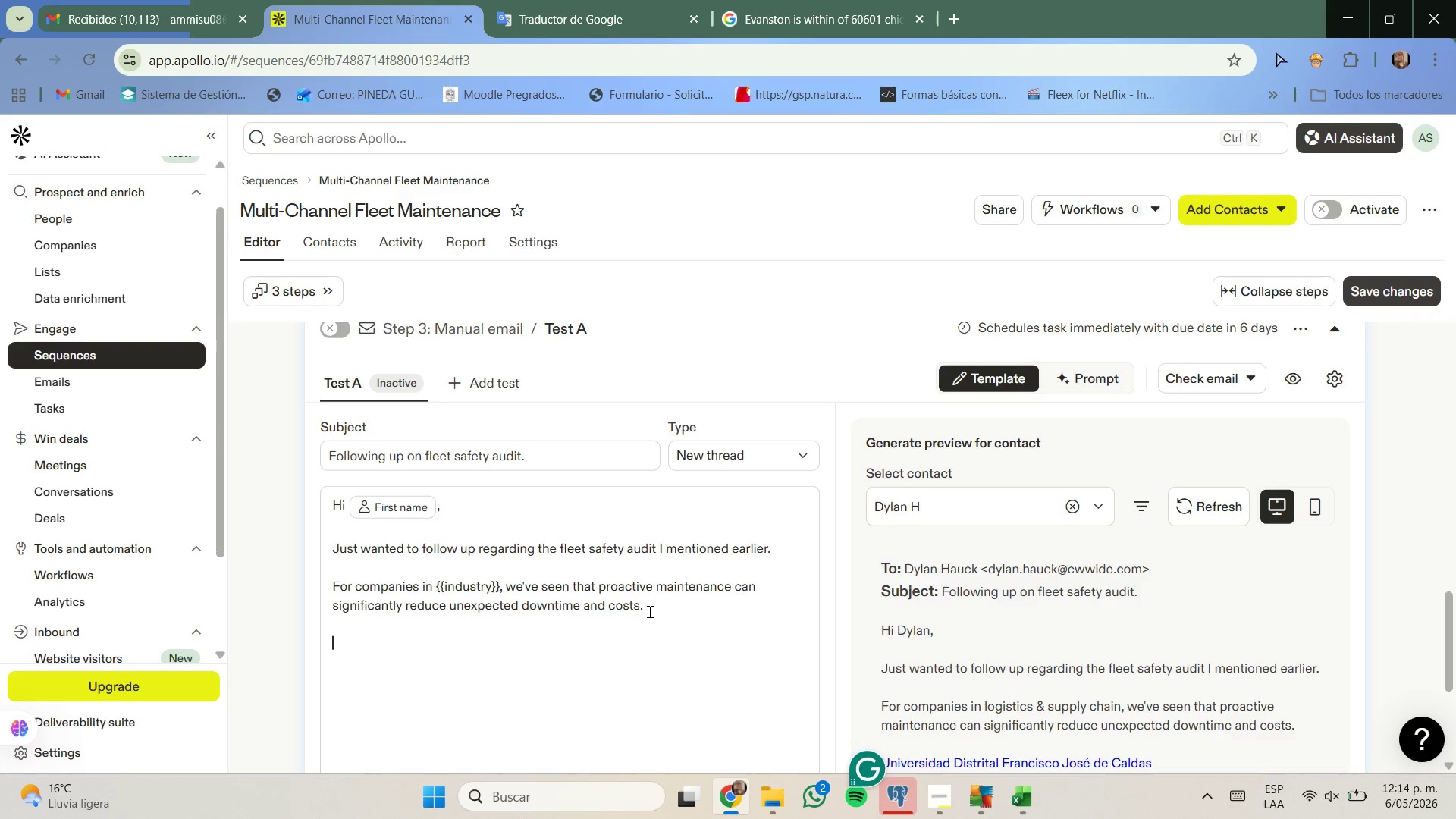 
type(i)
key(Backspace)
type(If it makes )
 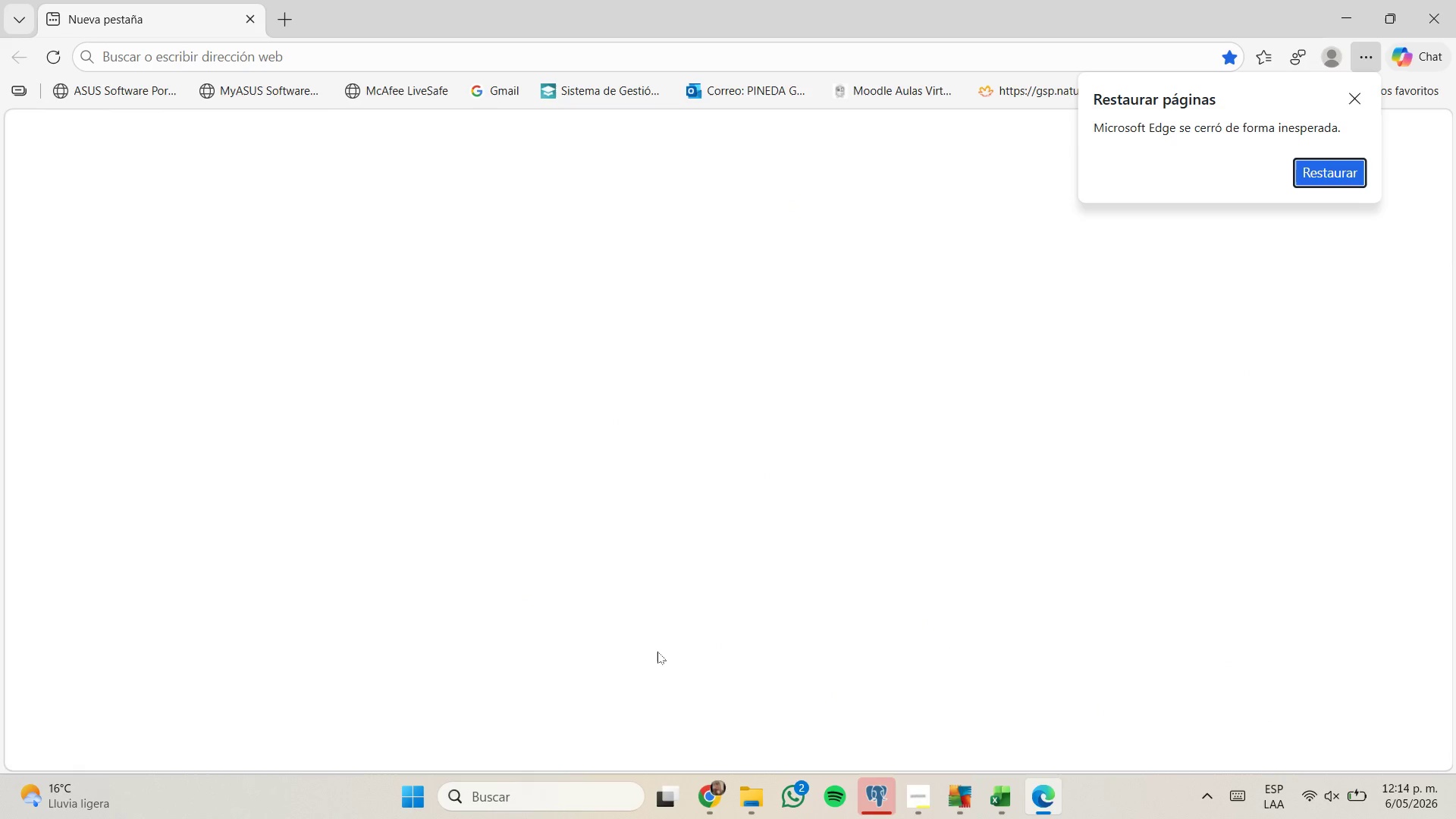 
left_click([698, 796])
 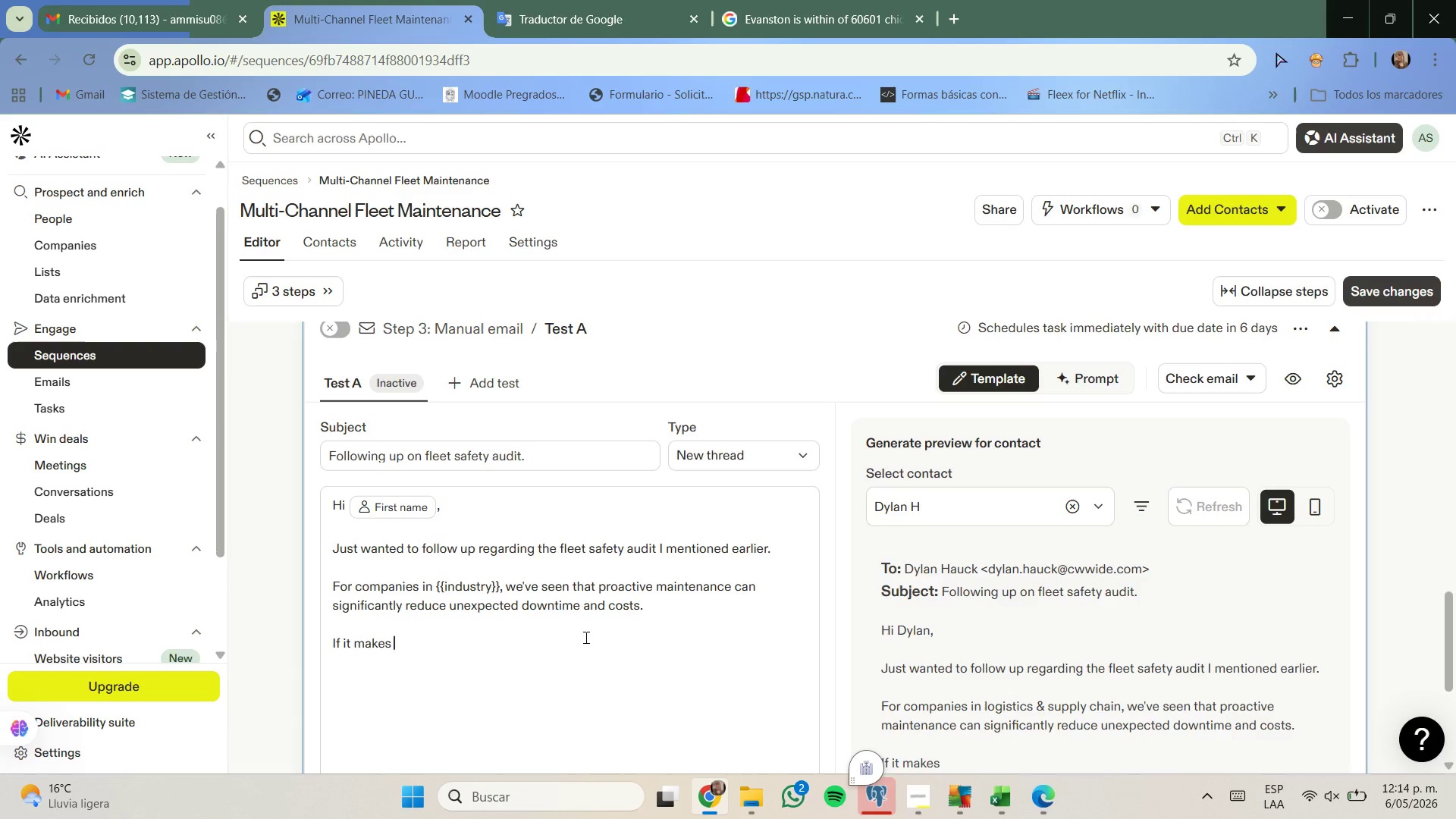 
type(sense, I[d be happy to walk t)
key(Backspace)
type(you throught what this looks like for ''co)
key(Backspace)
key(Backspace)
 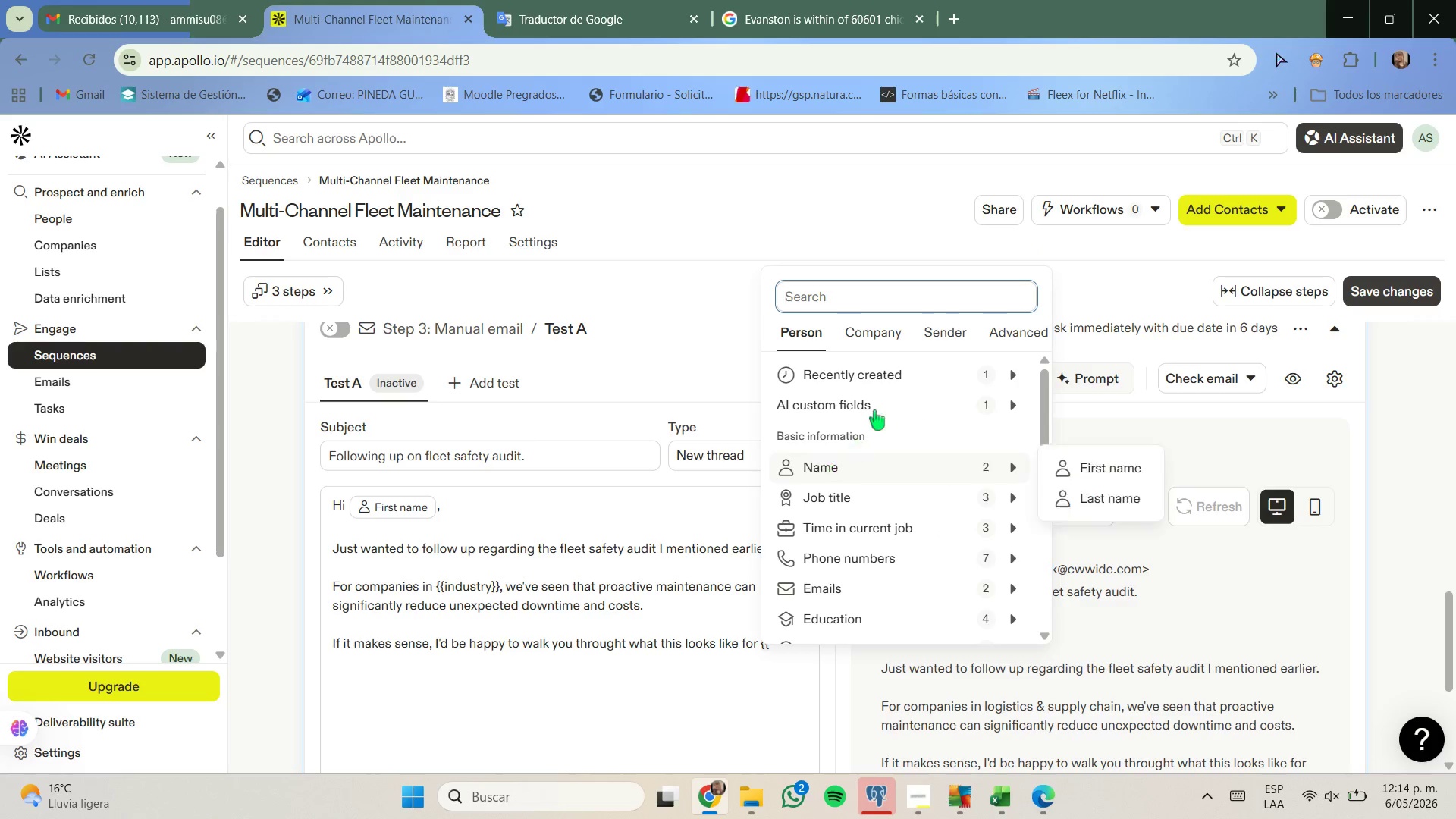 
left_click([878, 344])
 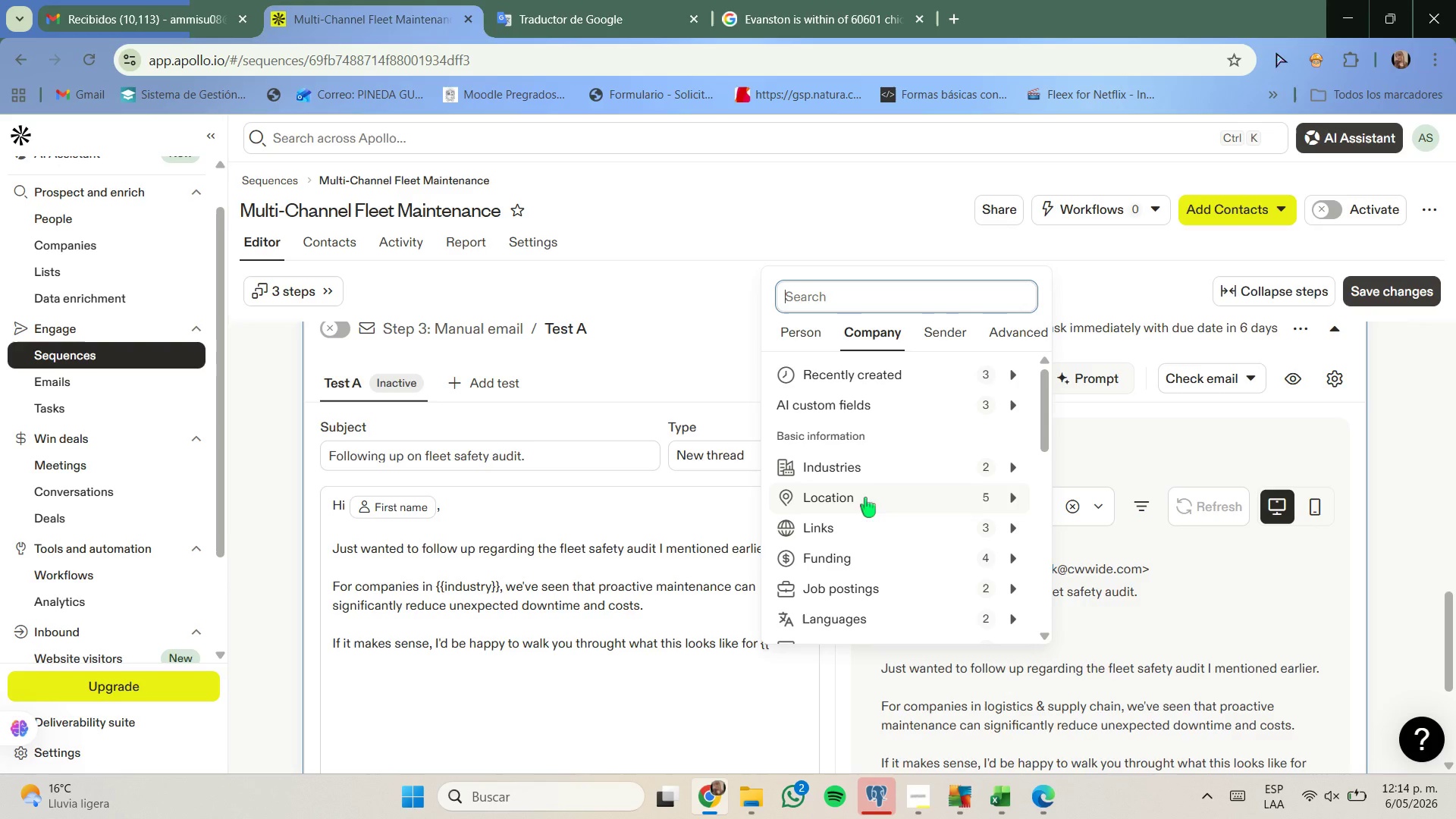 
scroll: coordinate [864, 541], scroll_direction: down, amount: 1.0
 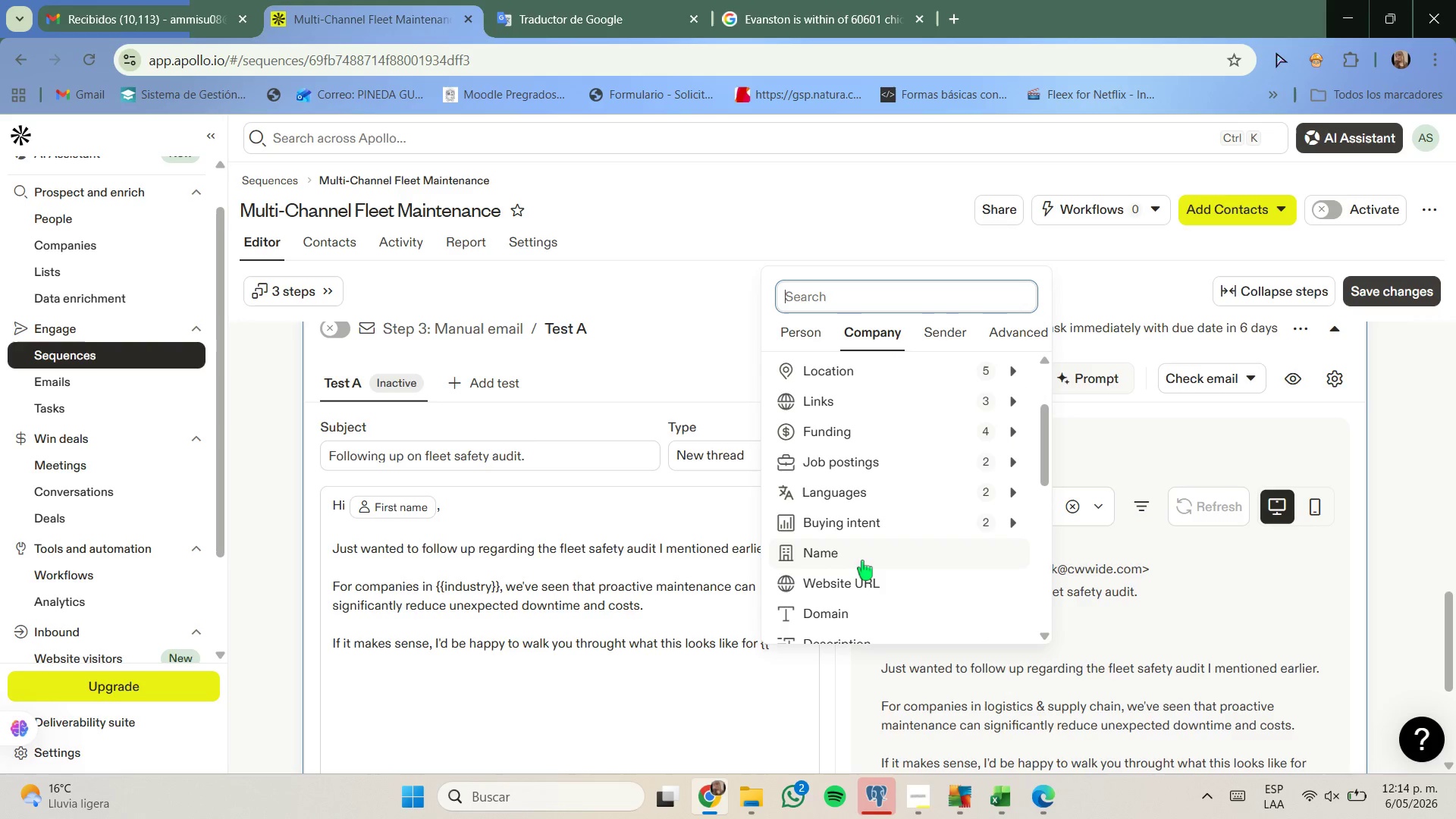 
left_click([862, 560])
 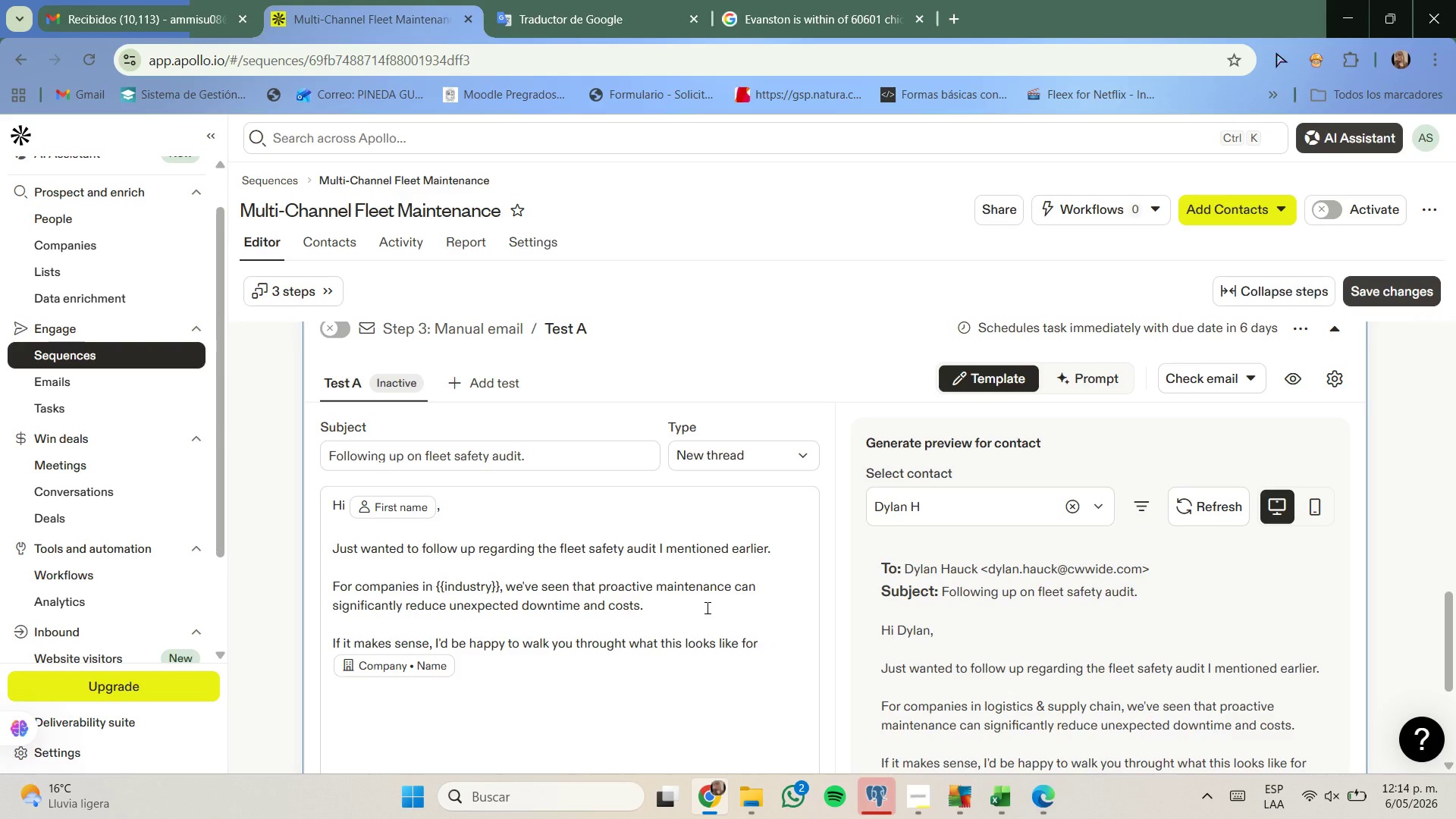 
key(Period)
 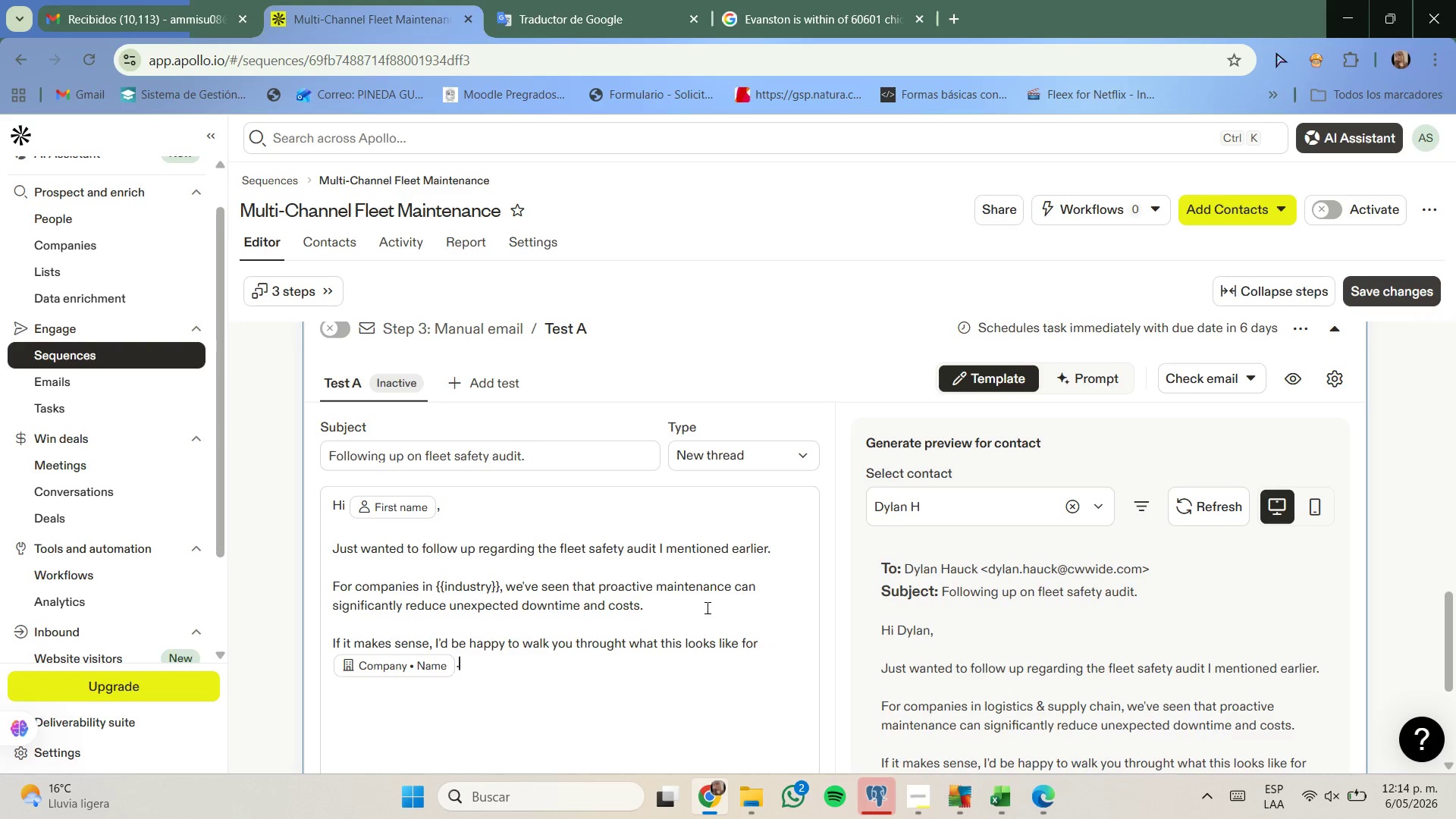 
key(Enter)
 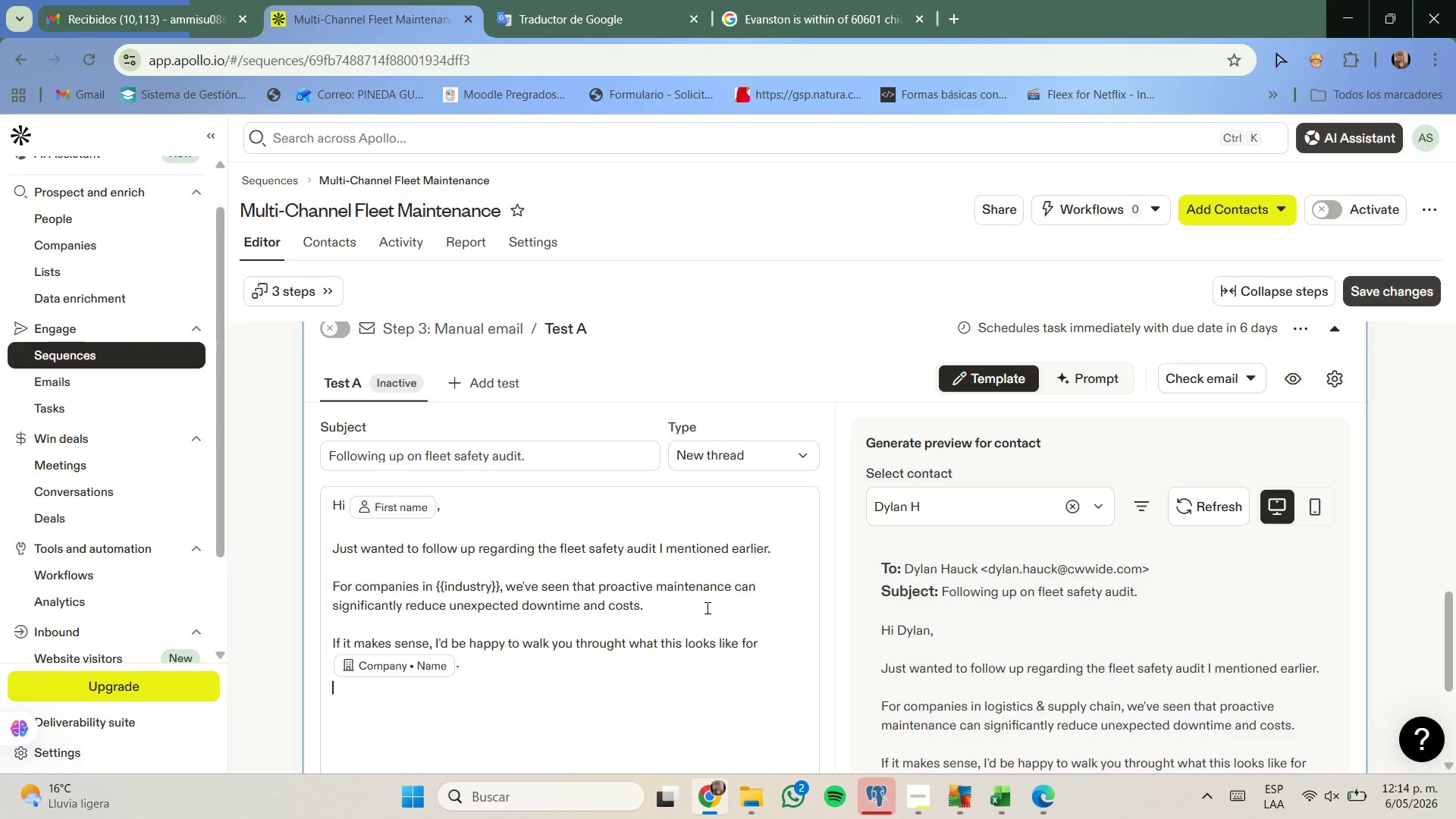 
key(Enter)
 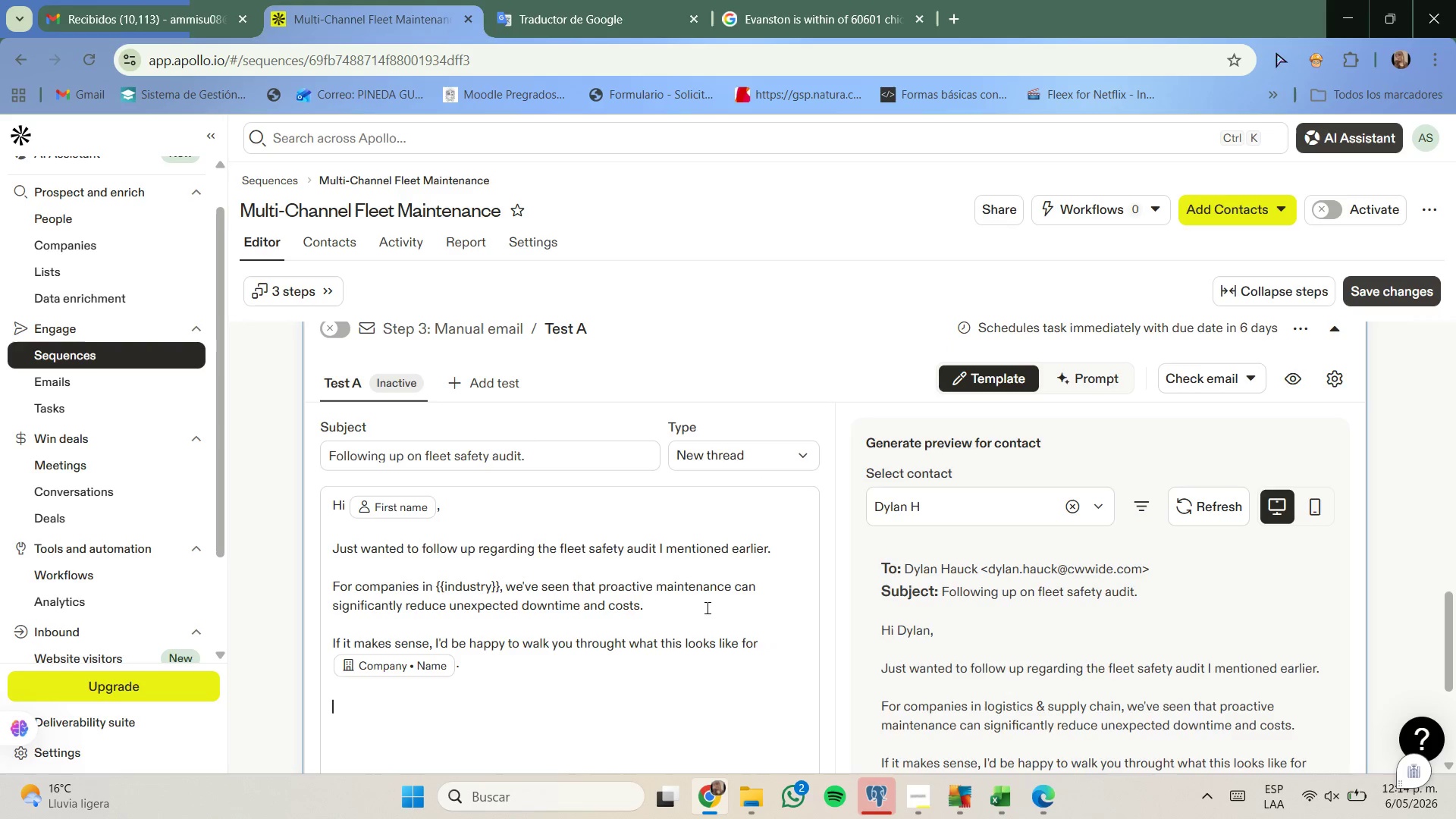 
type(Best,)
 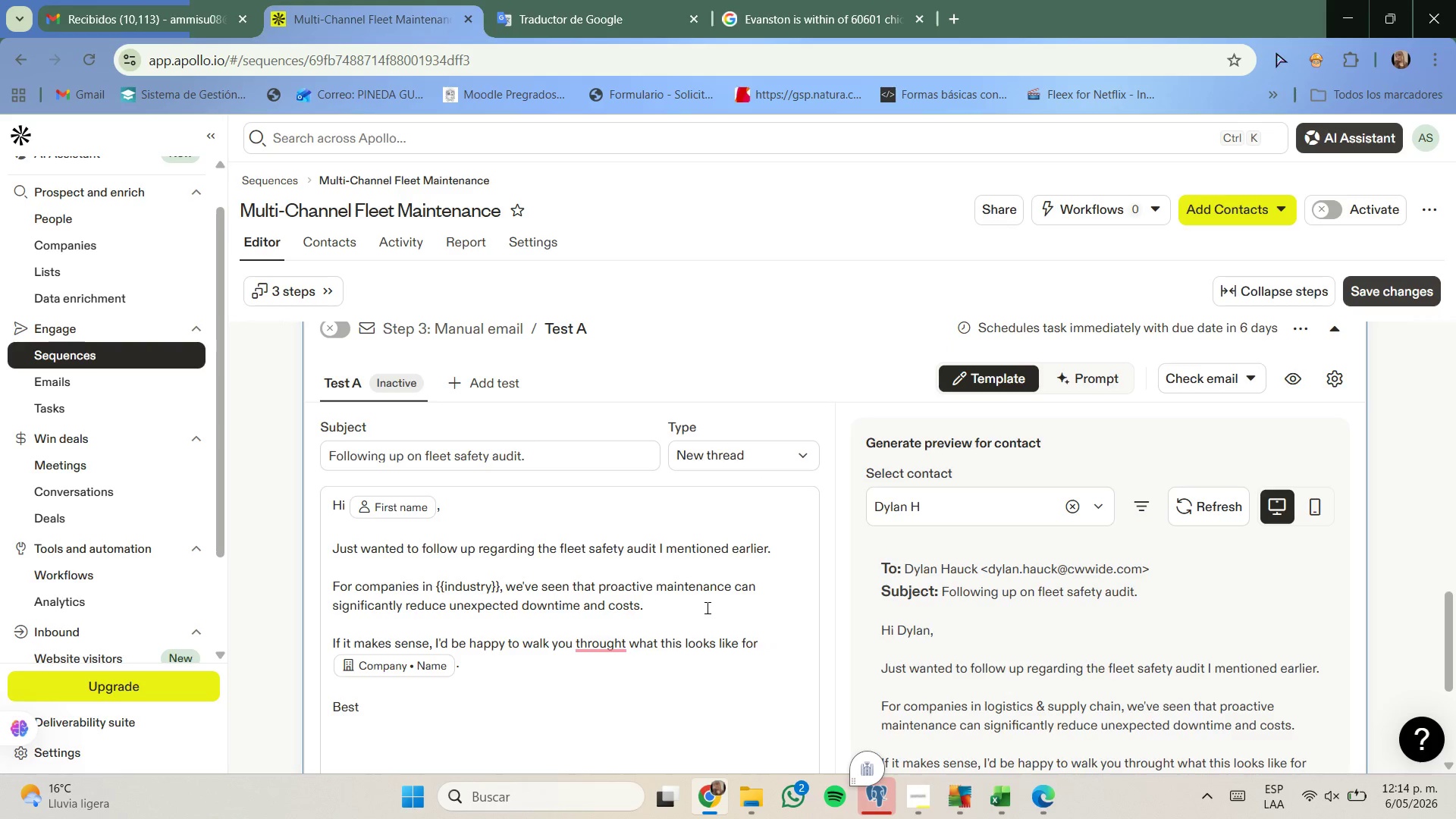 
key(Enter)
 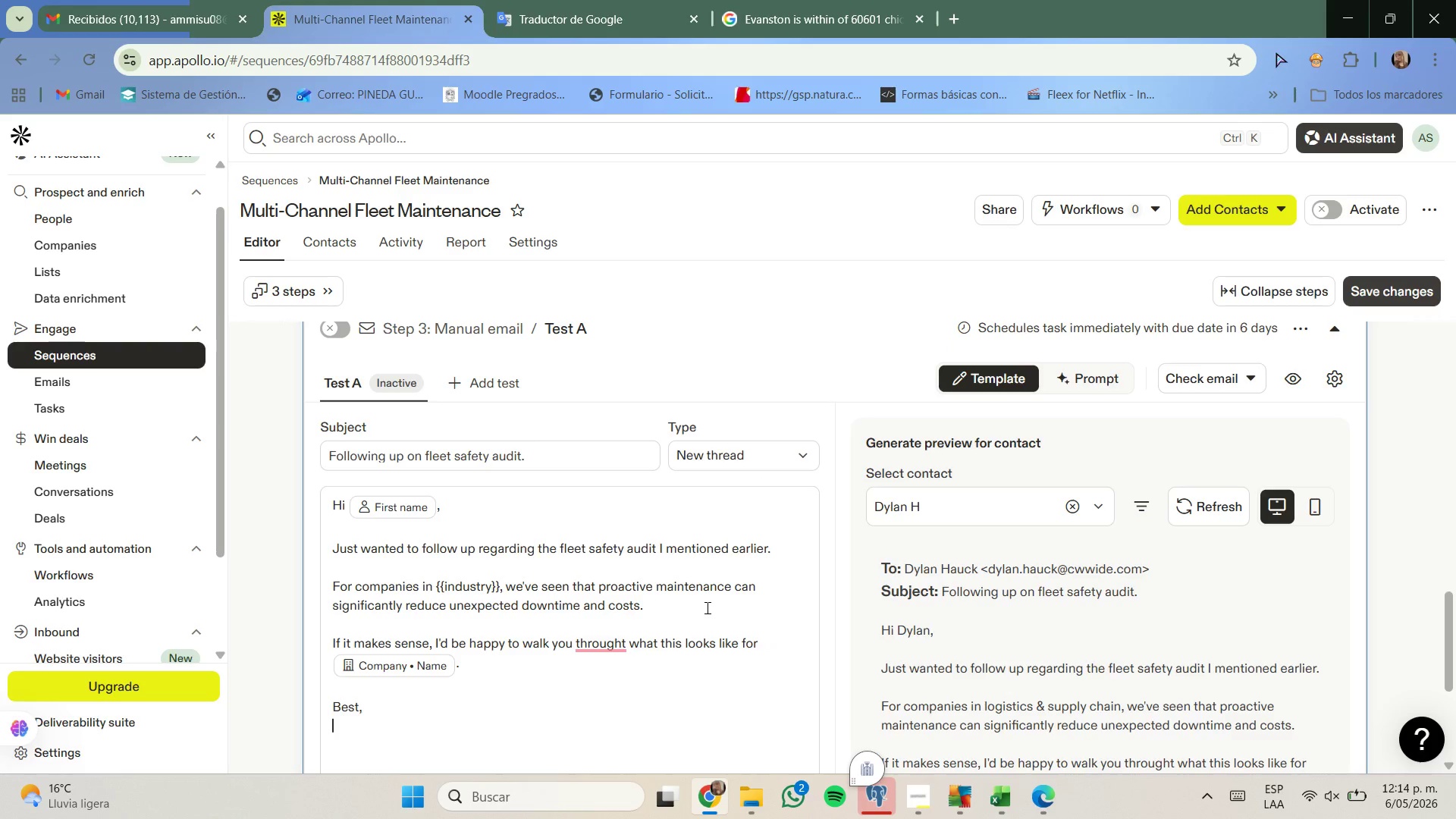 
type(Smith Cooper.)
 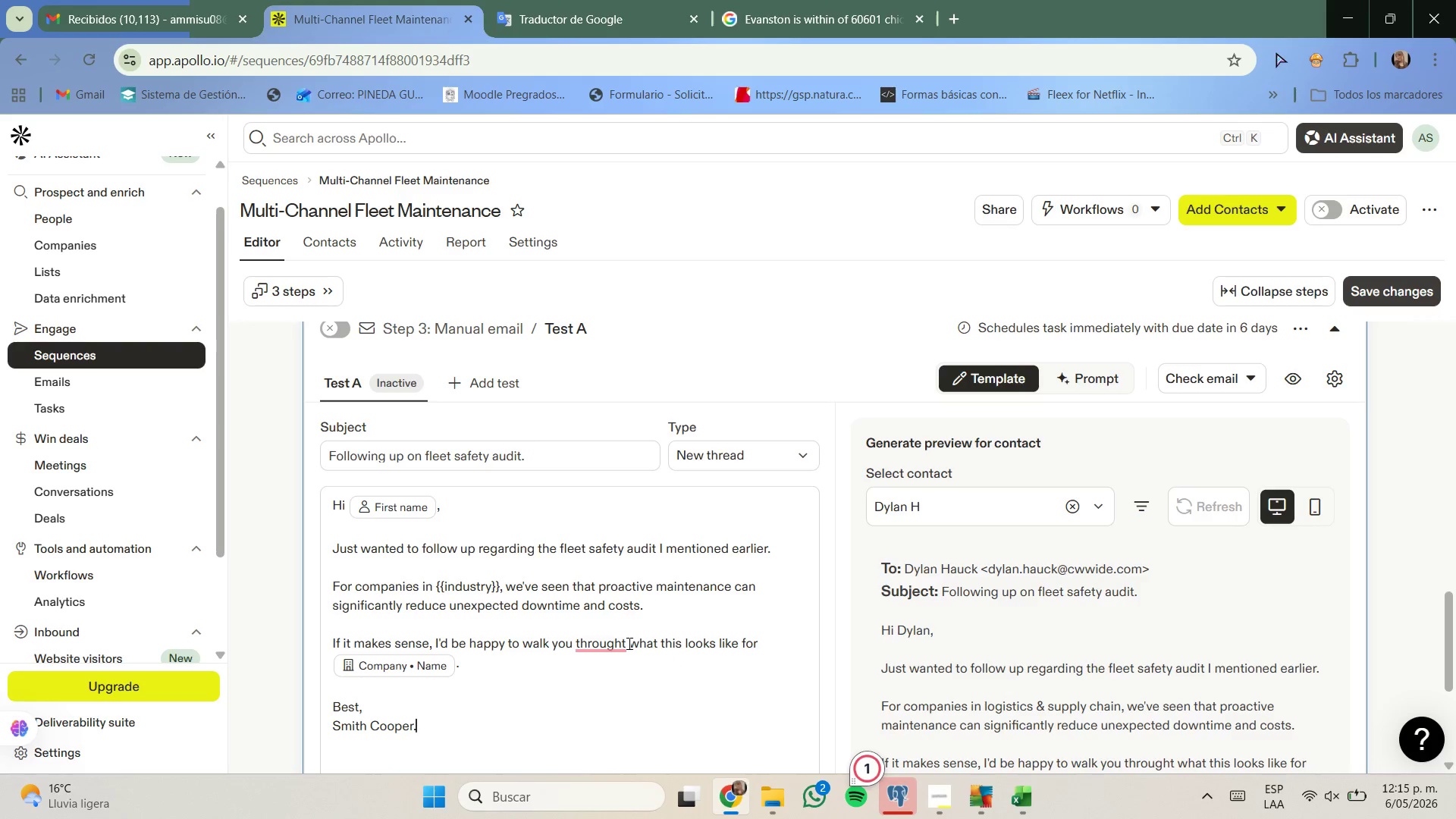 
wait(5.91)
 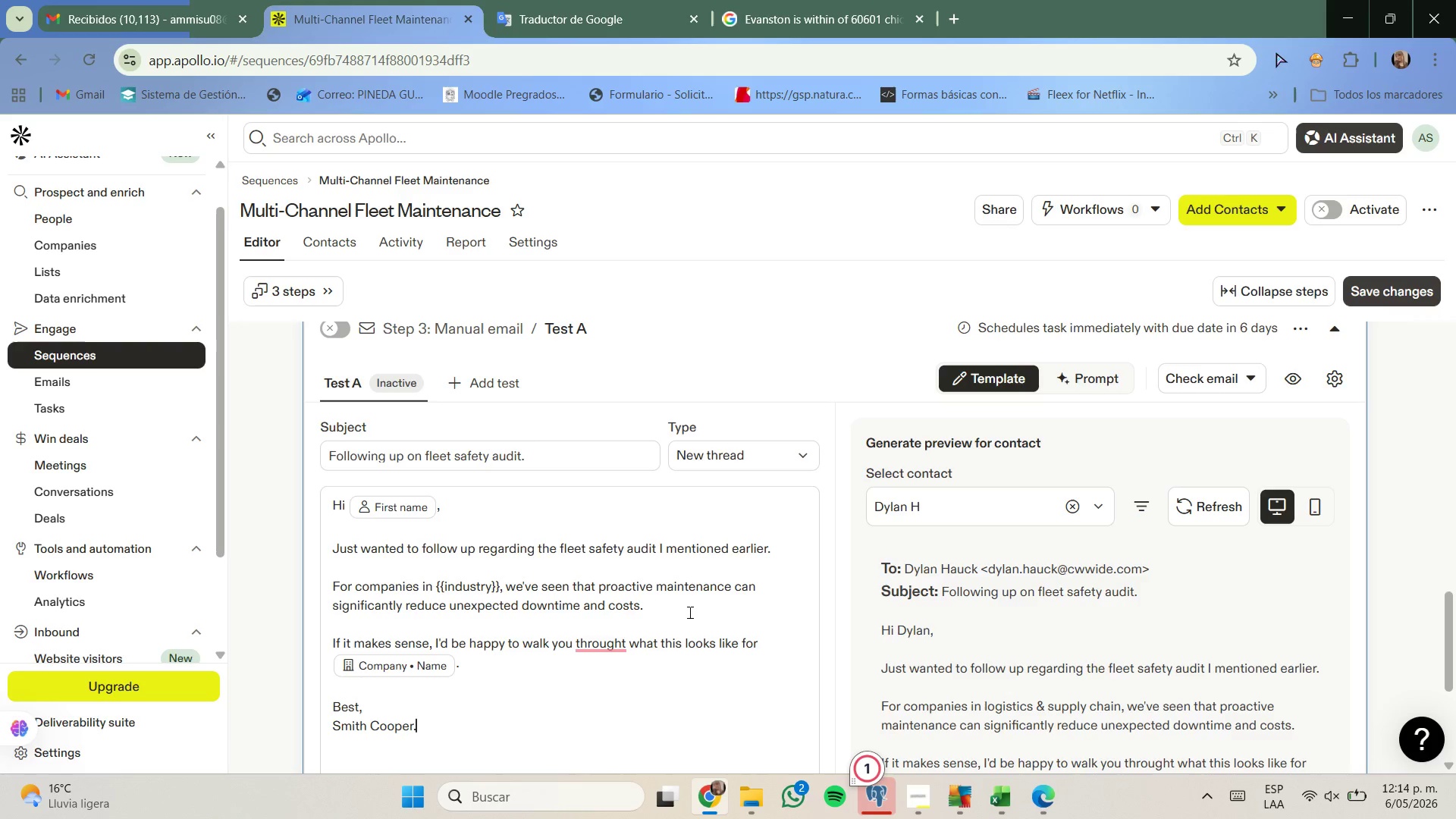 
left_click([624, 642])
 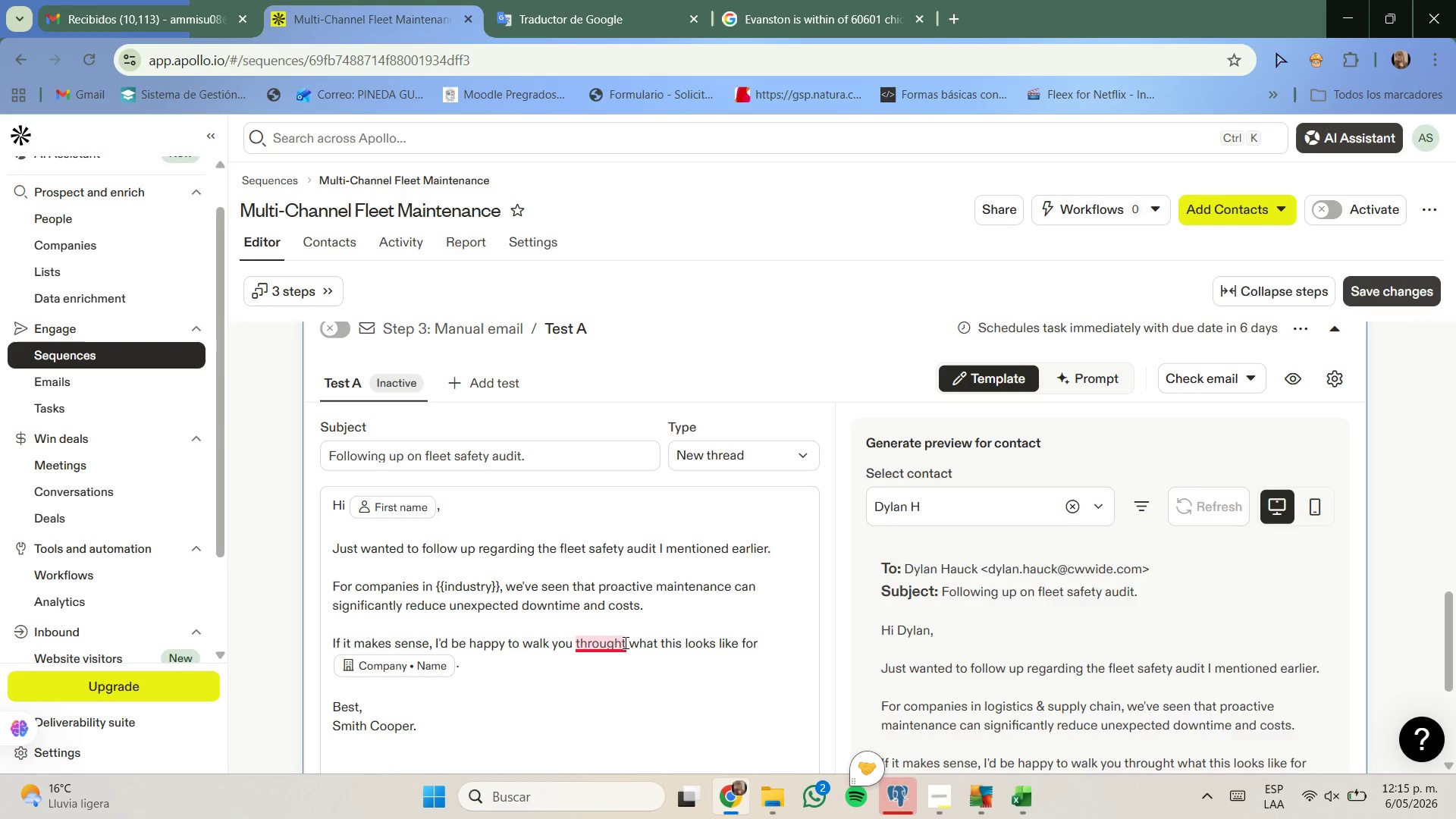 
key(Backspace)
 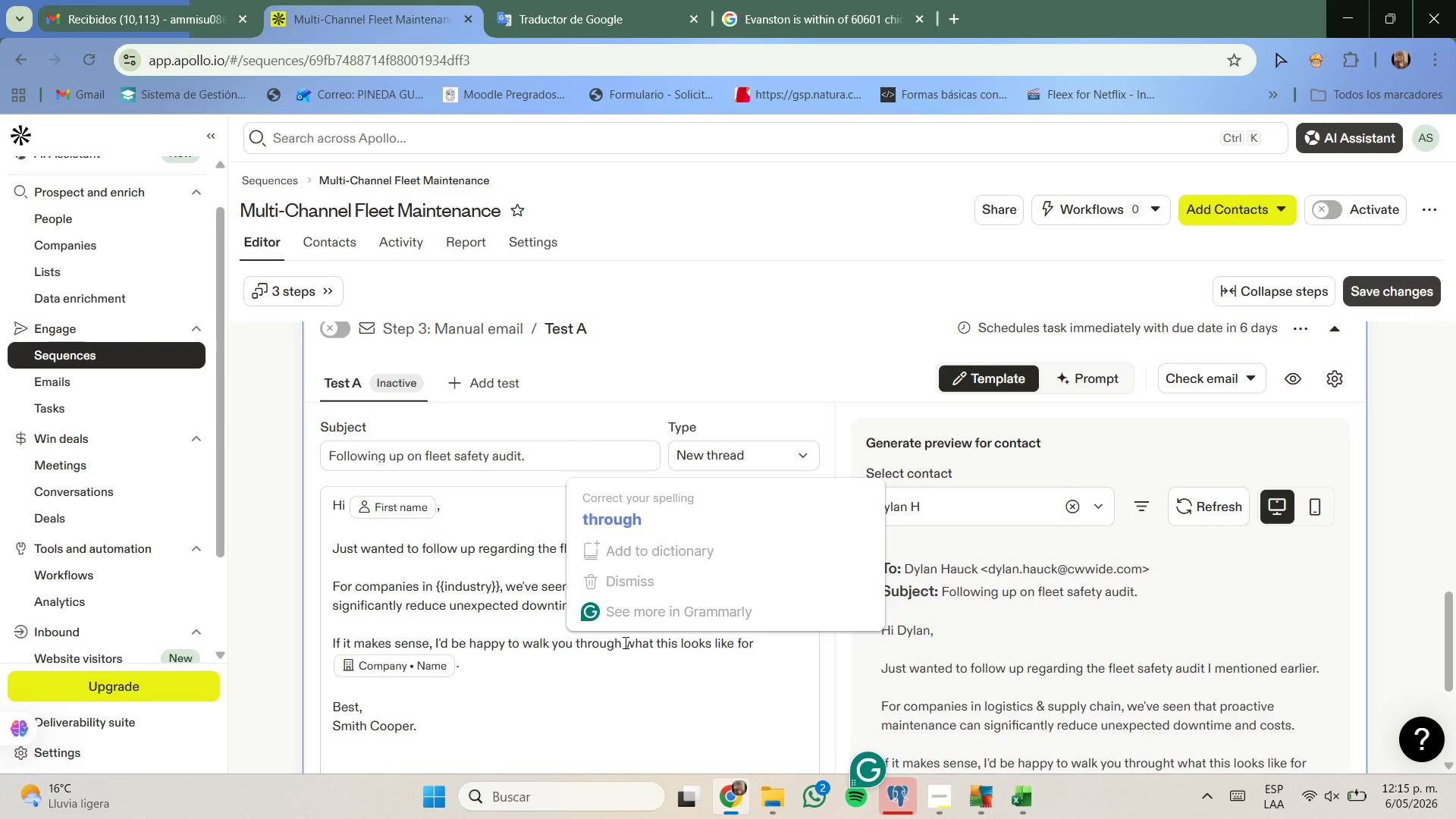 
left_click([616, 664])
 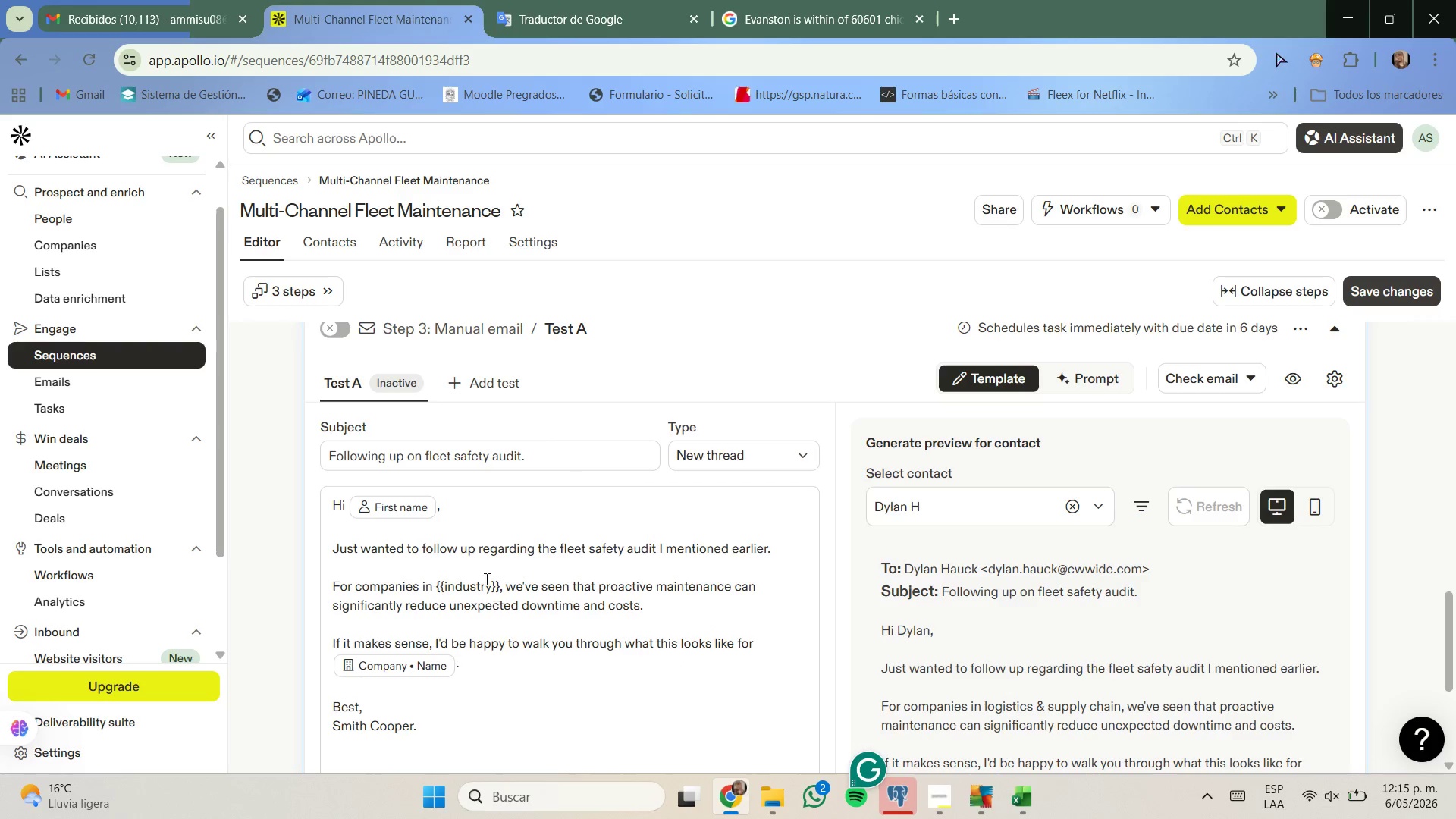 
scroll: coordinate [974, 588], scroll_direction: down, amount: 2.0
 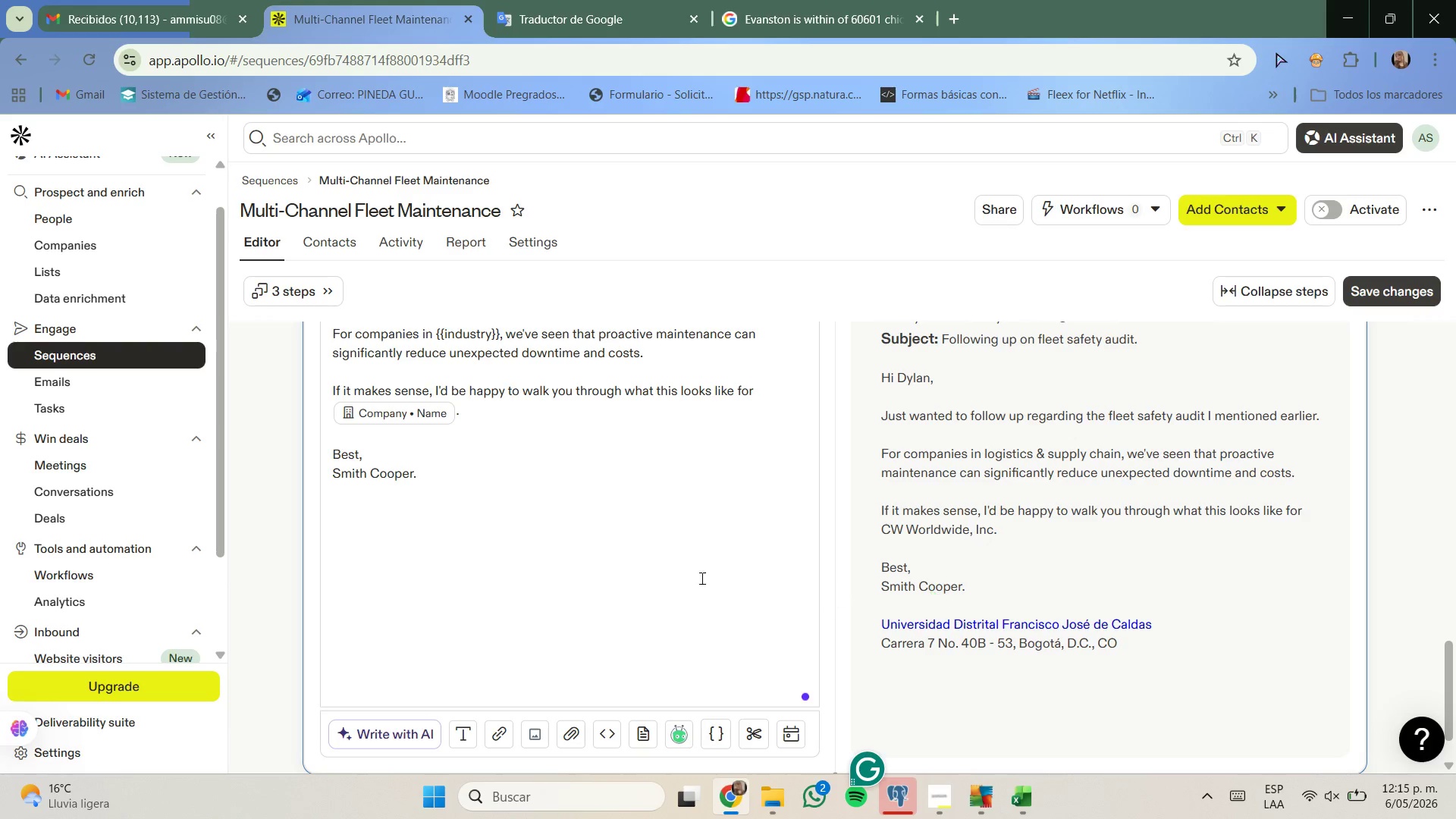 
scroll: coordinate [632, 568], scroll_direction: up, amount: 20.0
 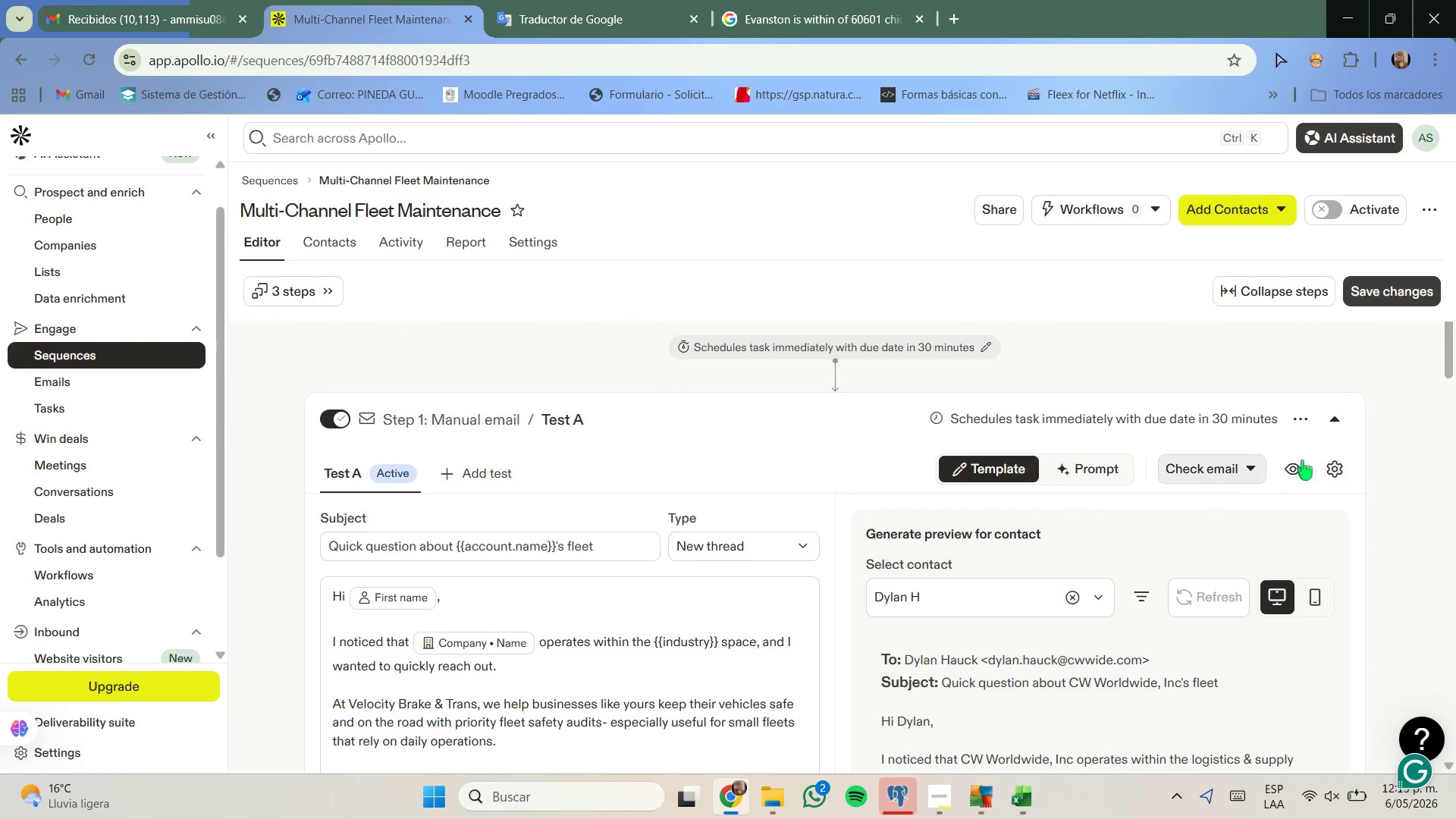 
left_click([1333, 465])
 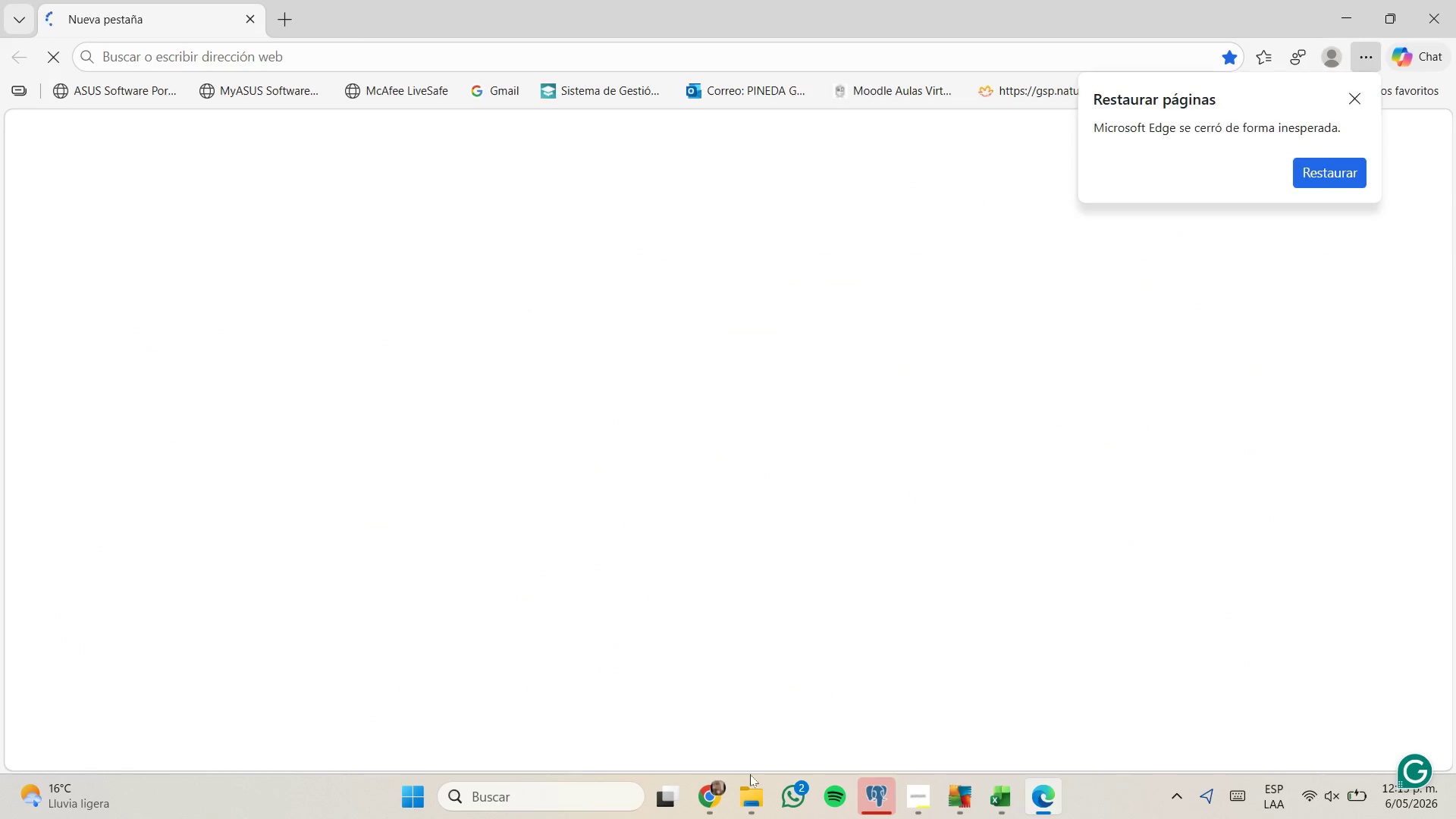 
left_click([724, 786])
 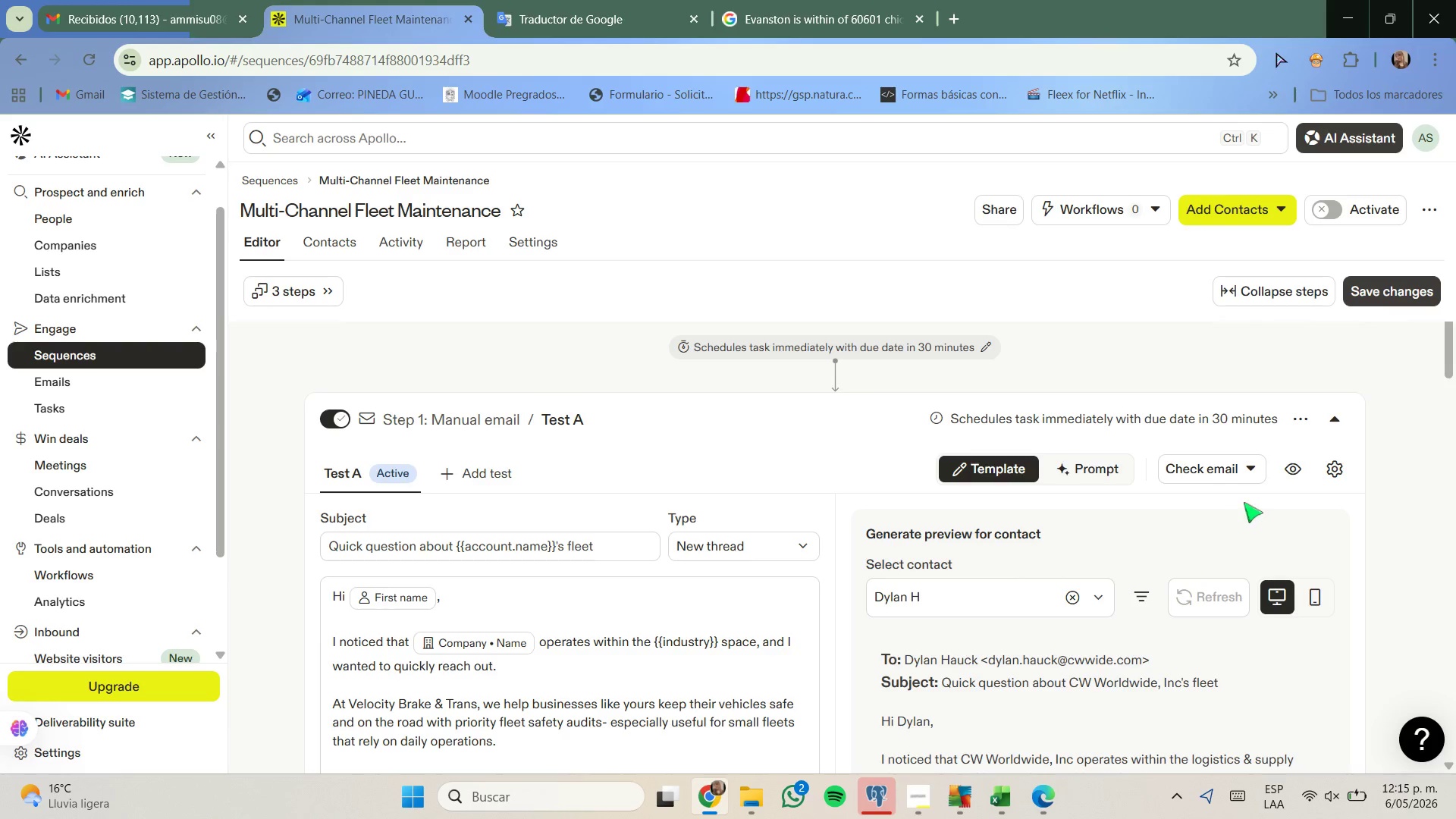 
left_click([1345, 469])
 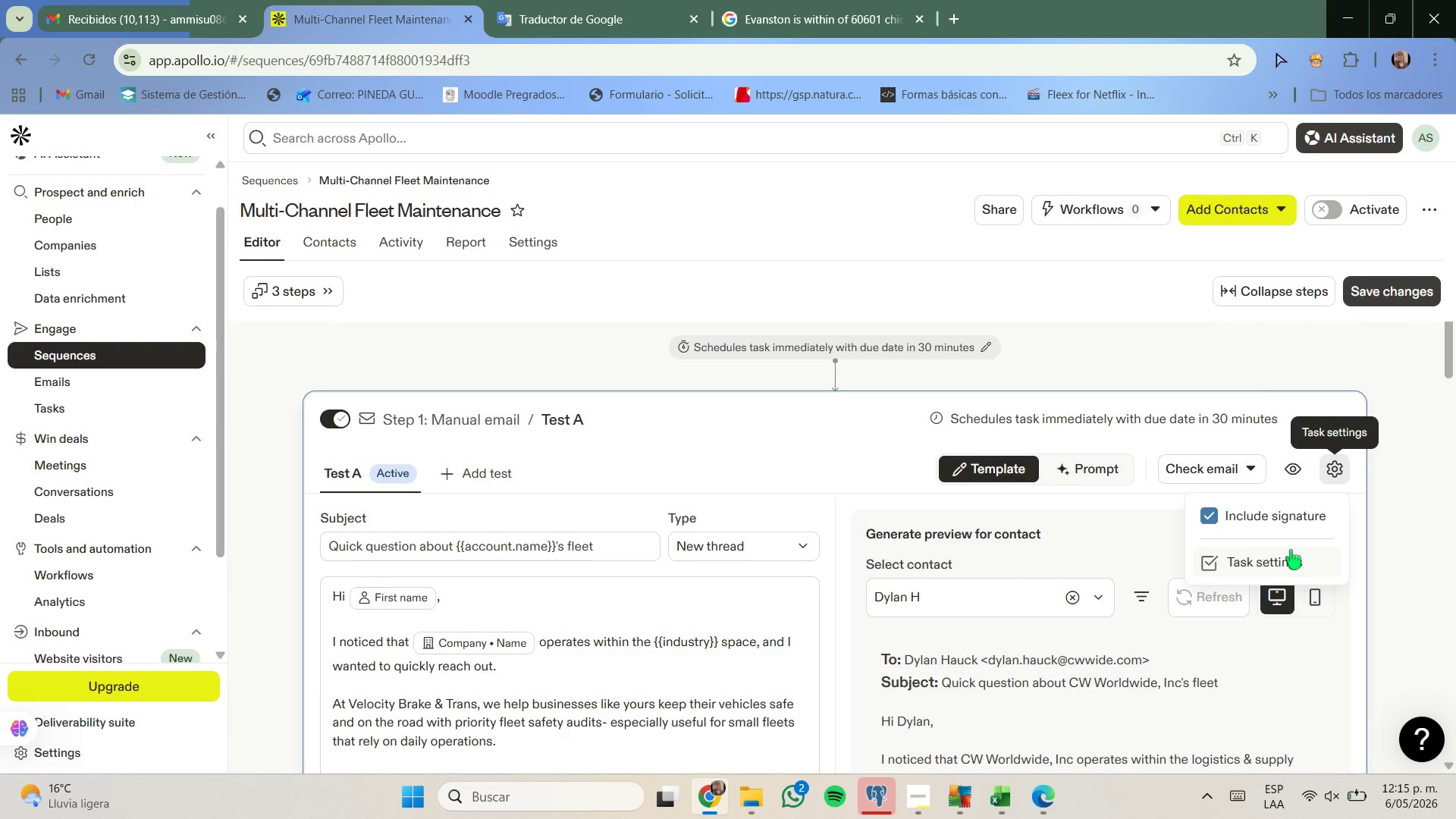 
left_click([1284, 526])
 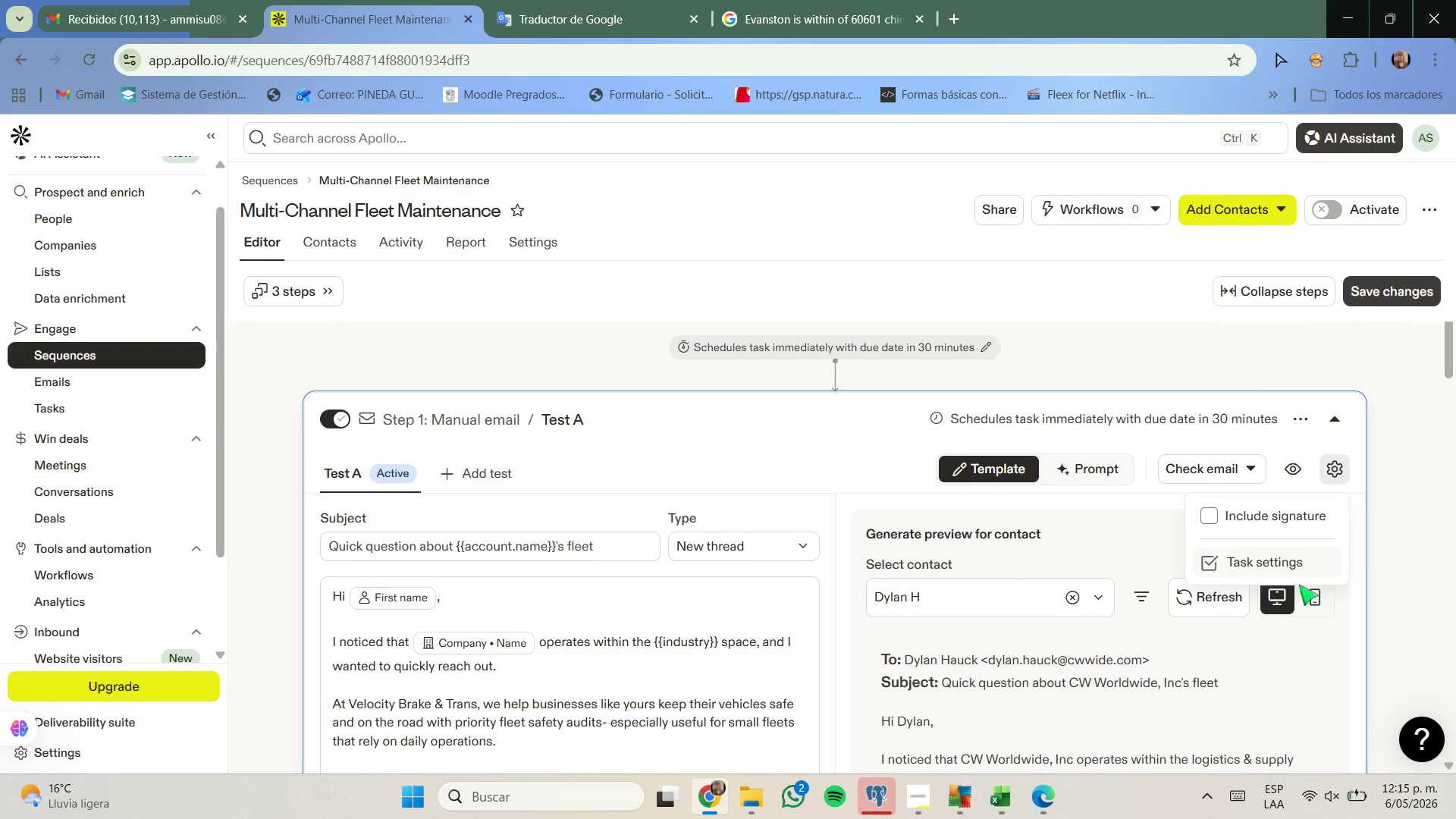 
scroll: coordinate [1348, 533], scroll_direction: down, amount: 10.0
 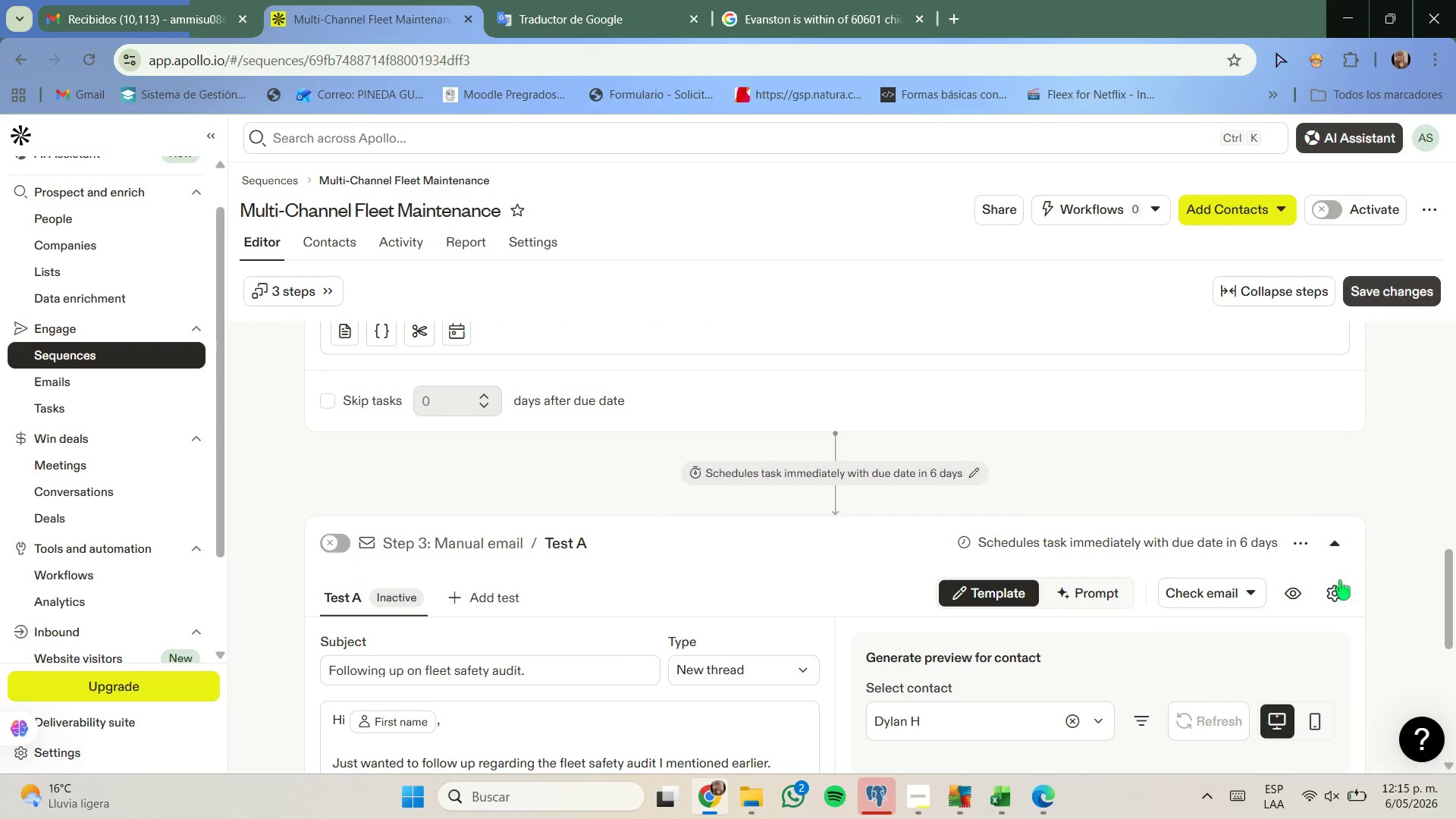 
left_click([1338, 587])
 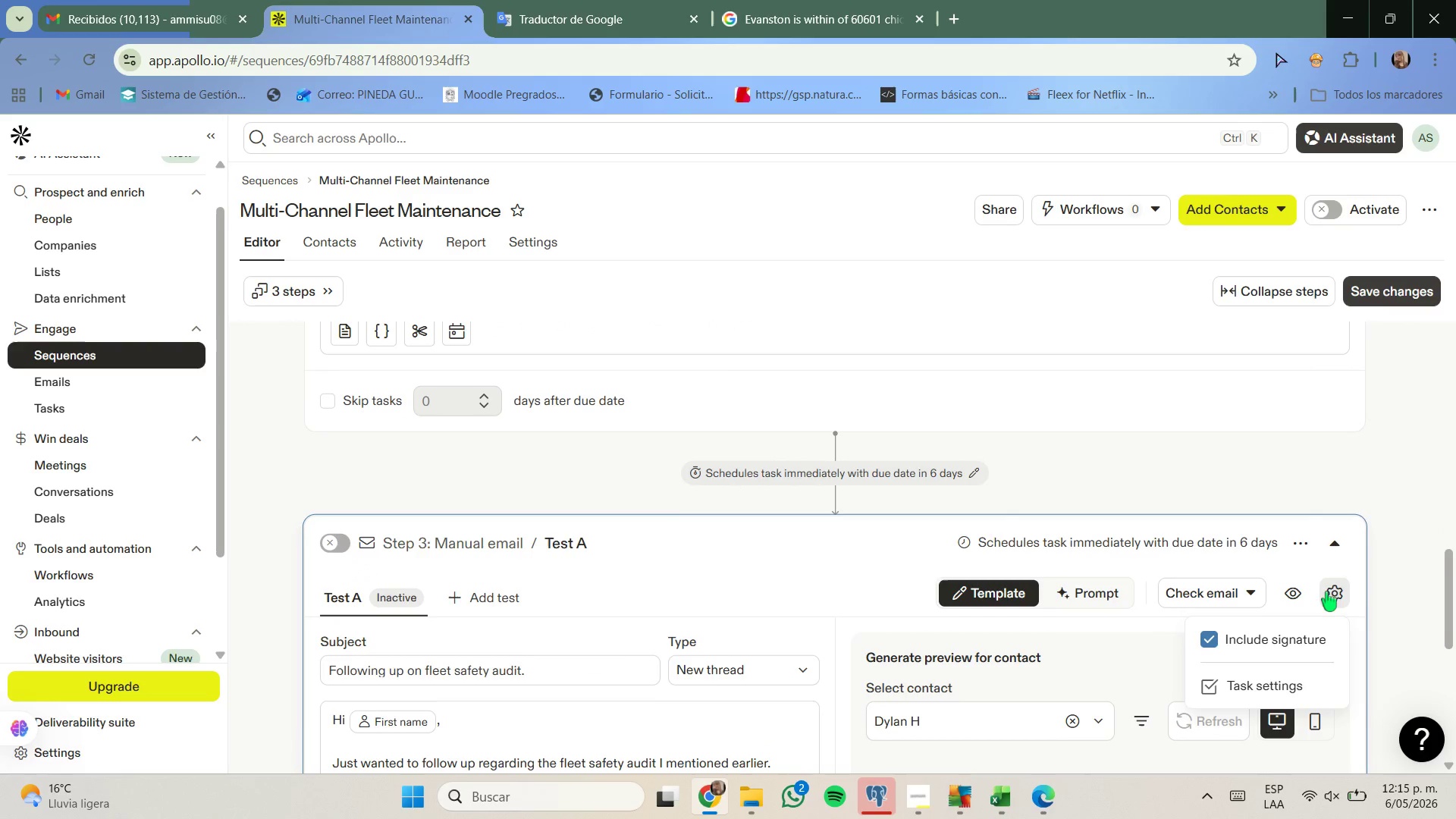 
scroll: coordinate [1325, 593], scroll_direction: down, amount: 1.0
 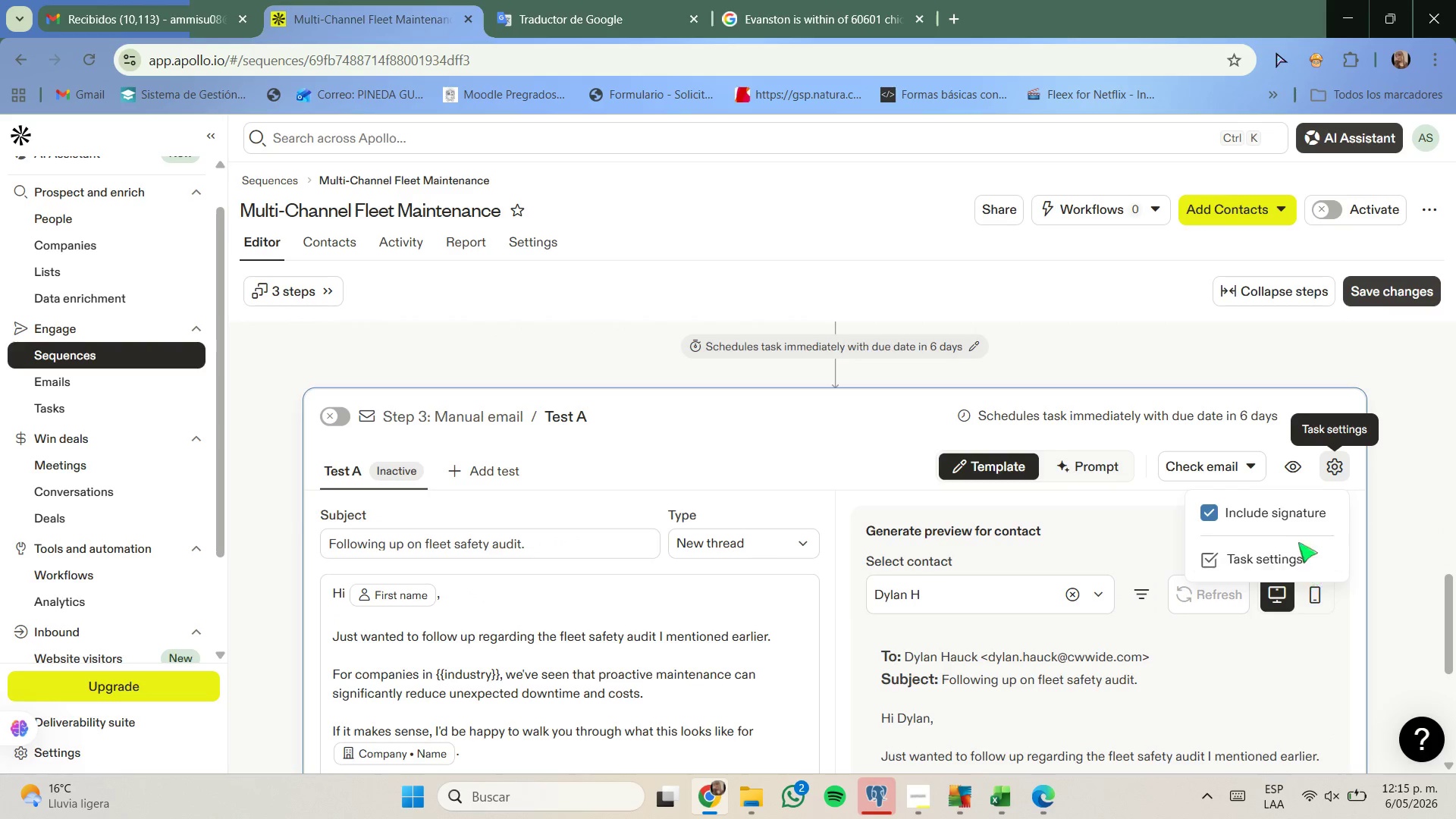 
left_click([1294, 512])
 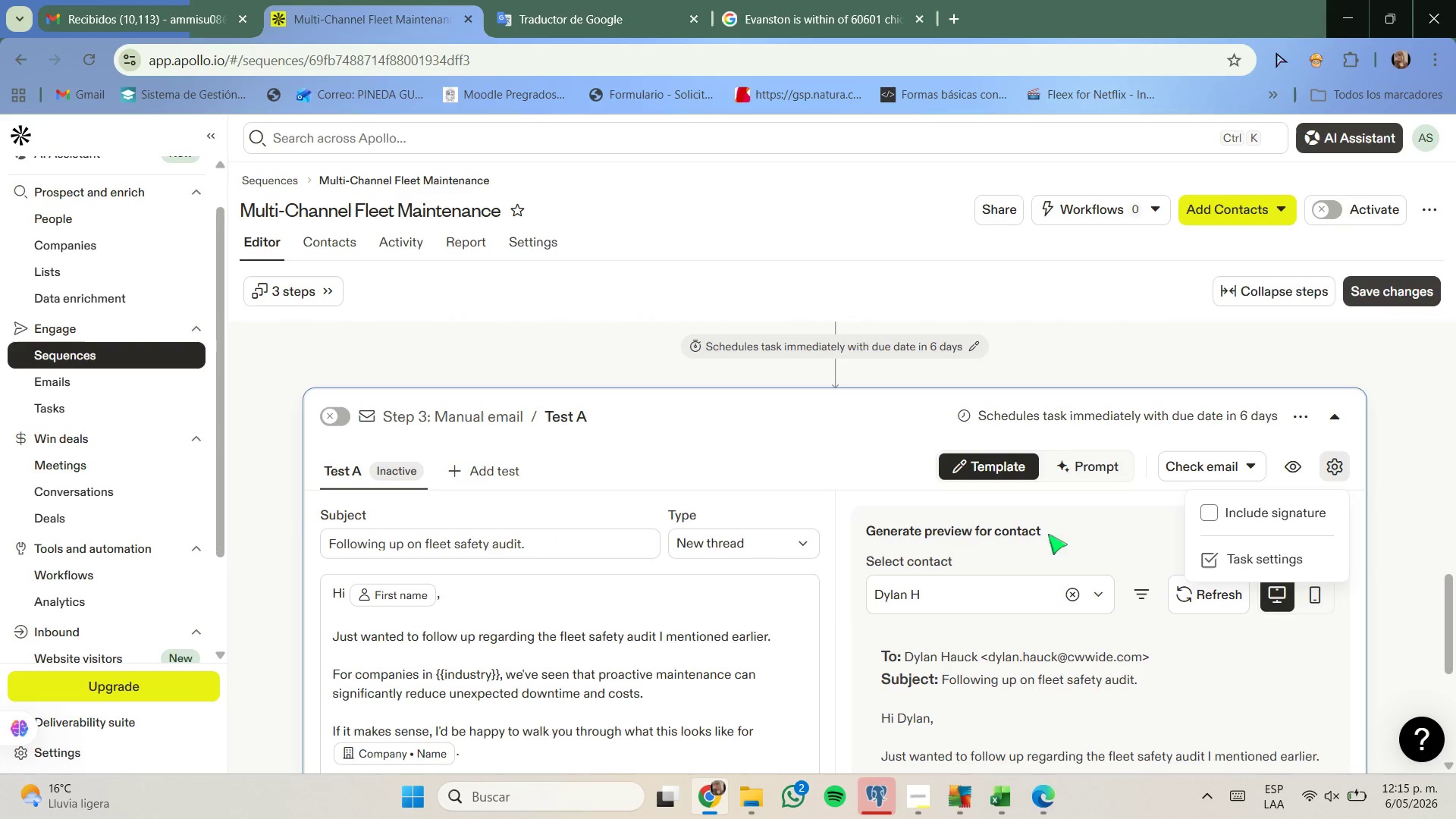 
scroll: coordinate [1005, 545], scroll_direction: up, amount: 9.0
 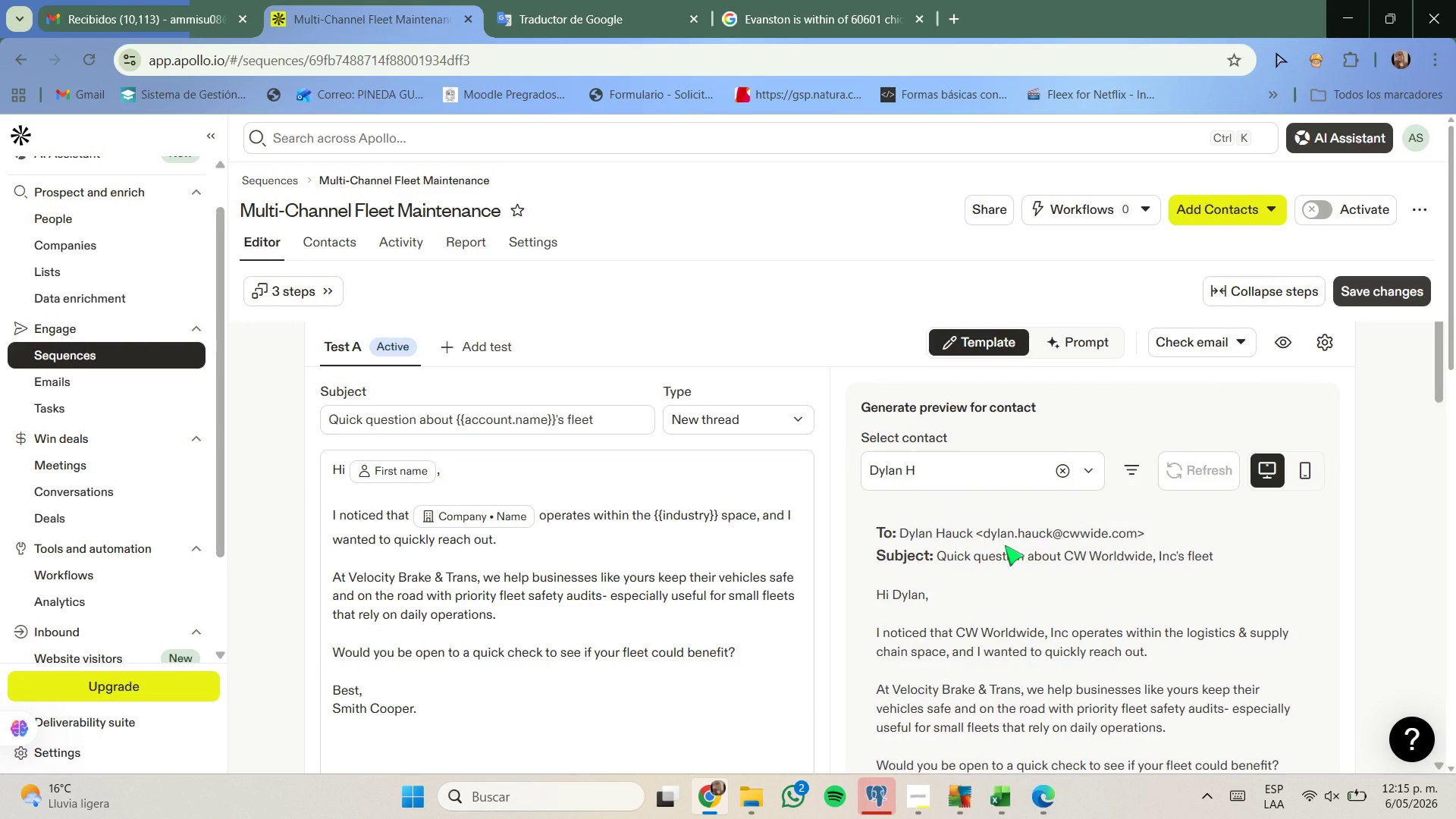 
scroll: coordinate [613, 515], scroll_direction: down, amount: 6.0
 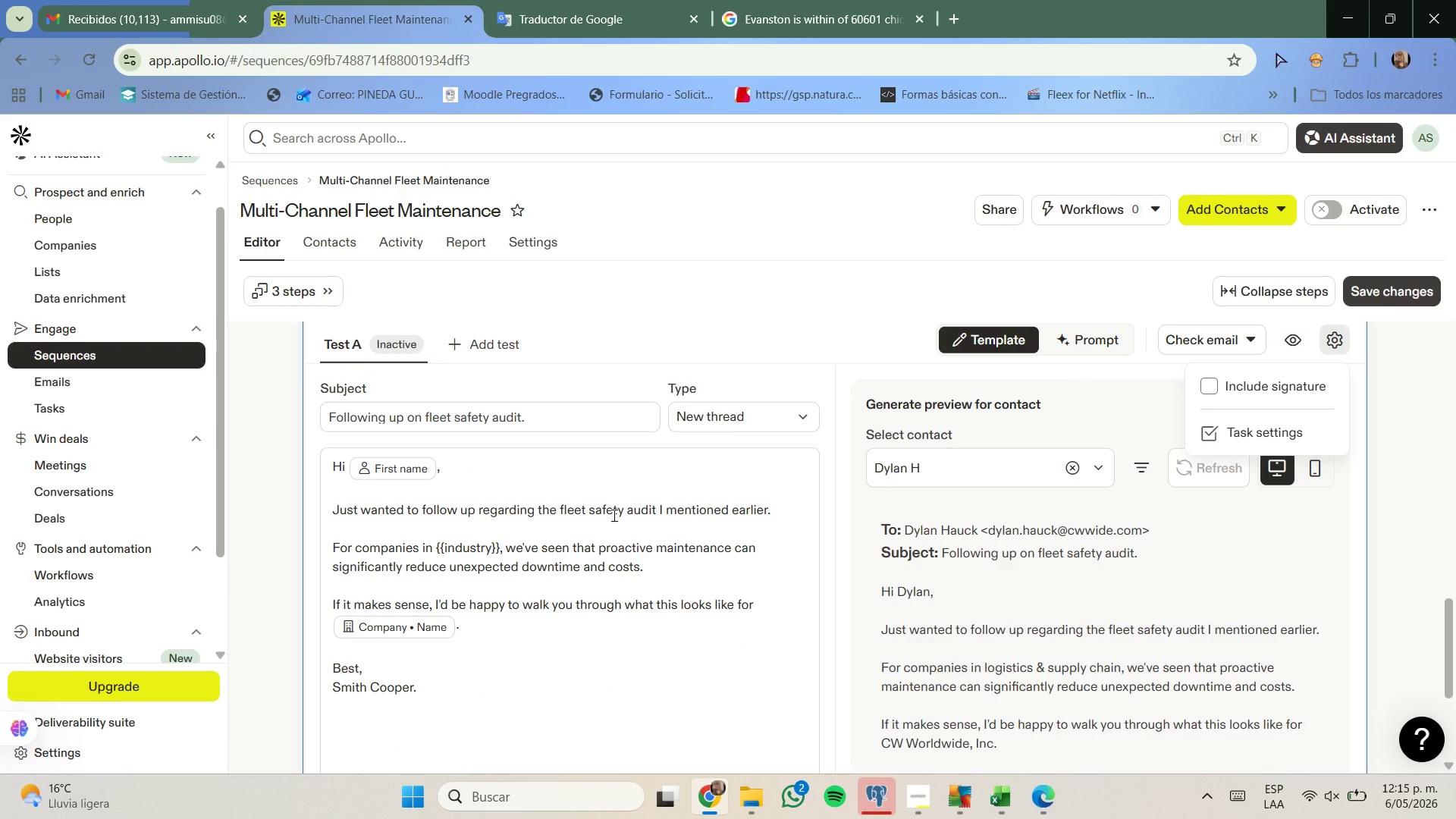 
left_click([1407, 444])
 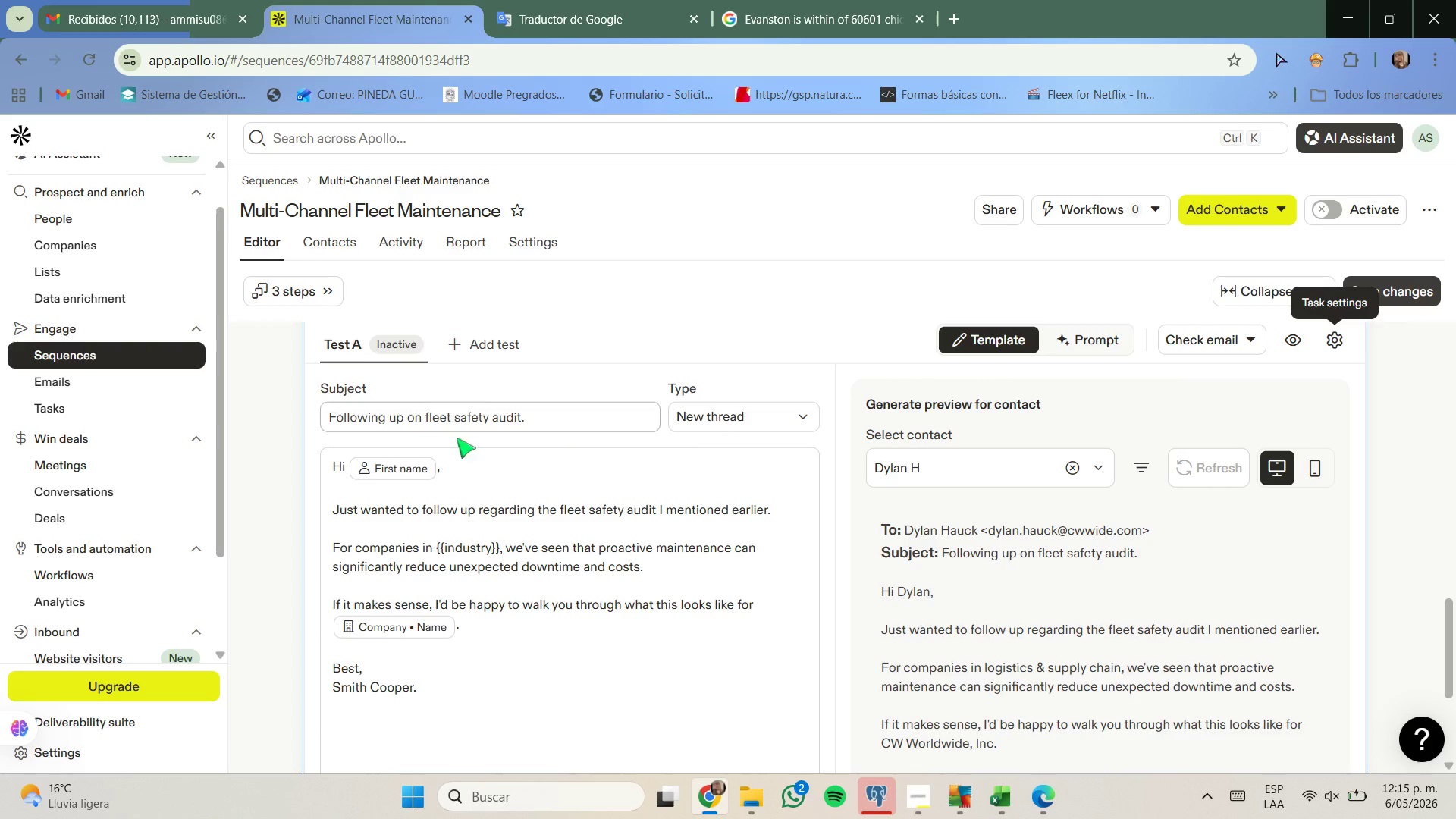 
scroll: coordinate [407, 456], scroll_direction: up, amount: 1.0
 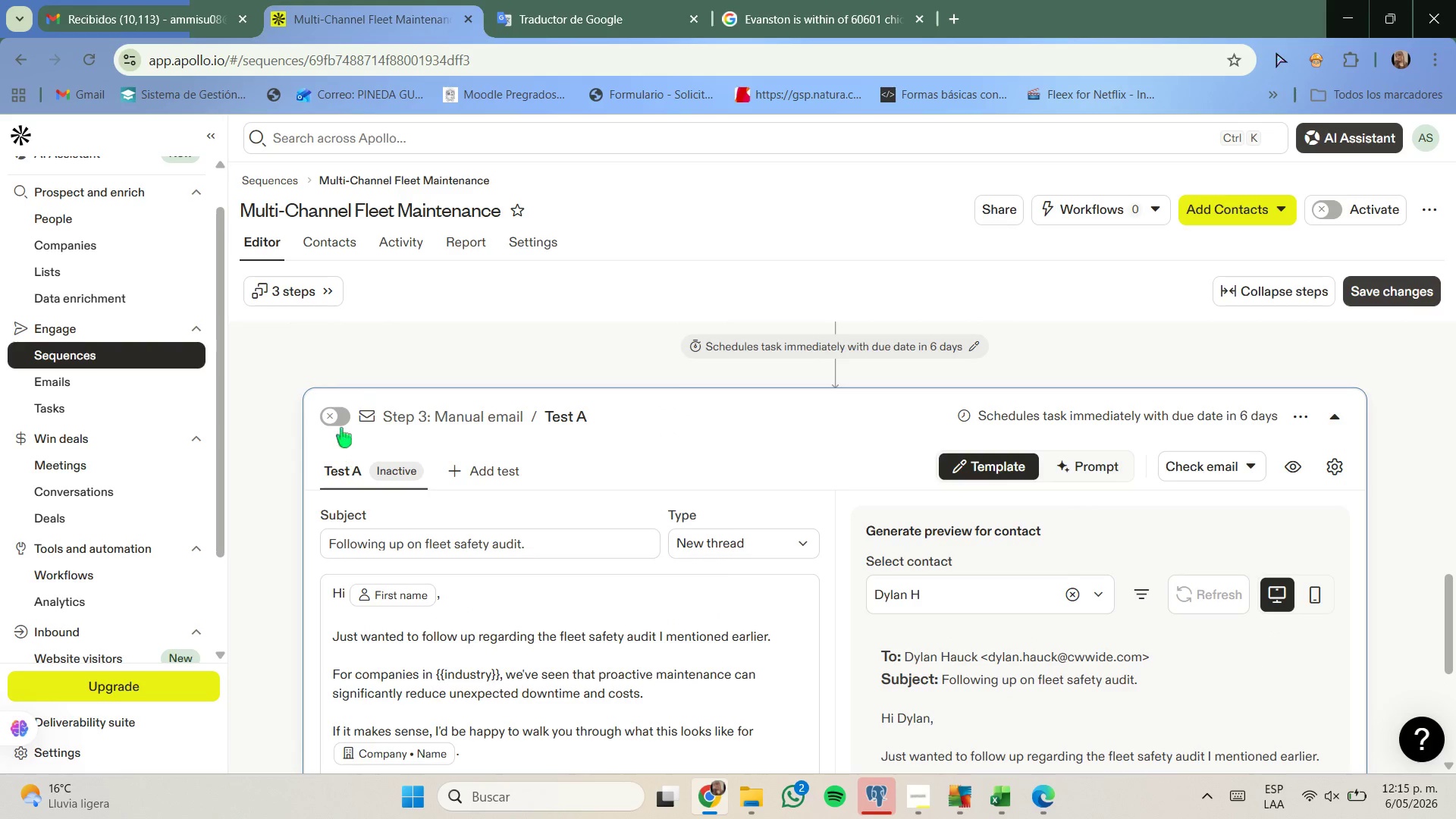 
left_click([339, 419])
 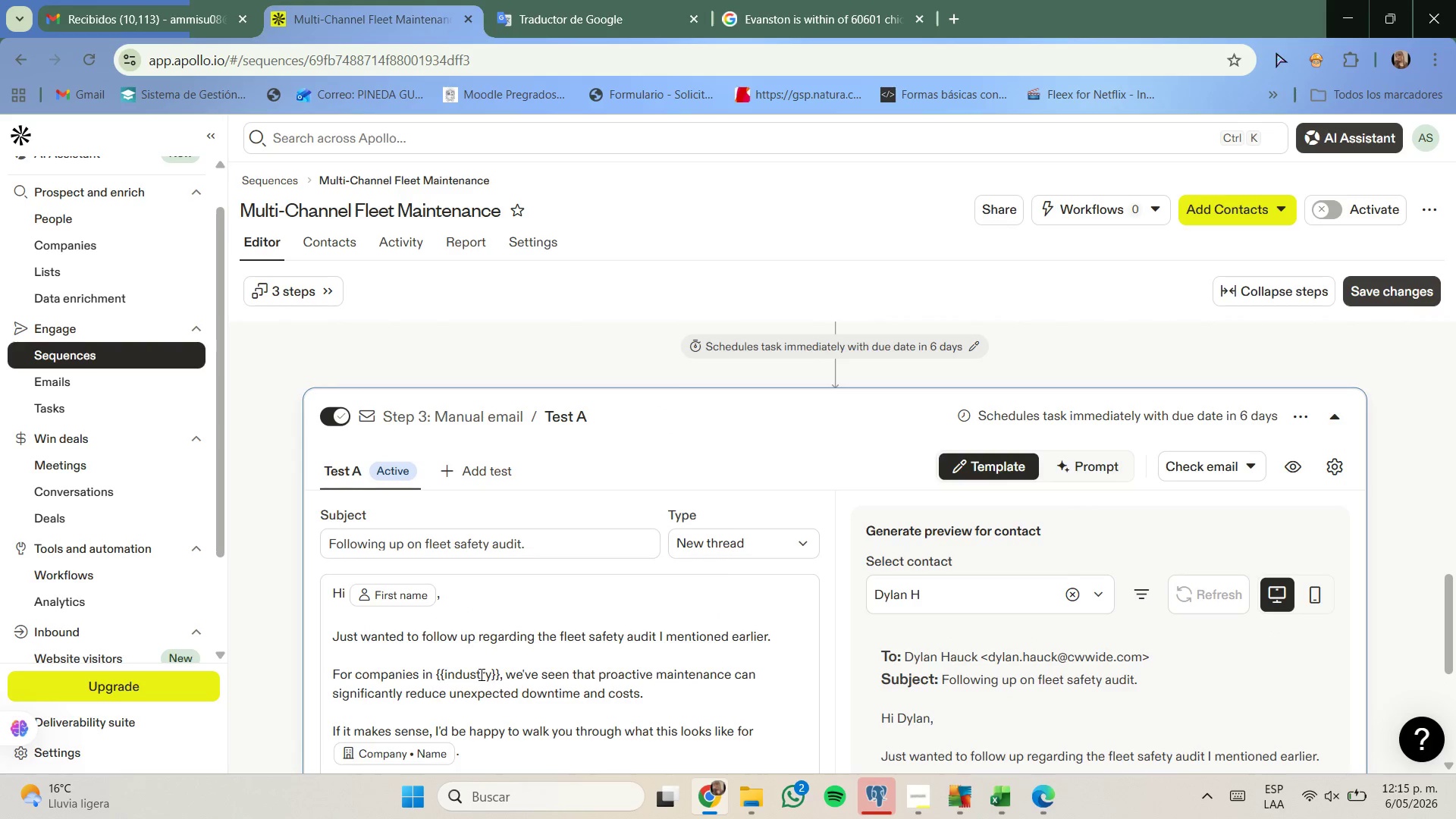 
wait(5.81)
 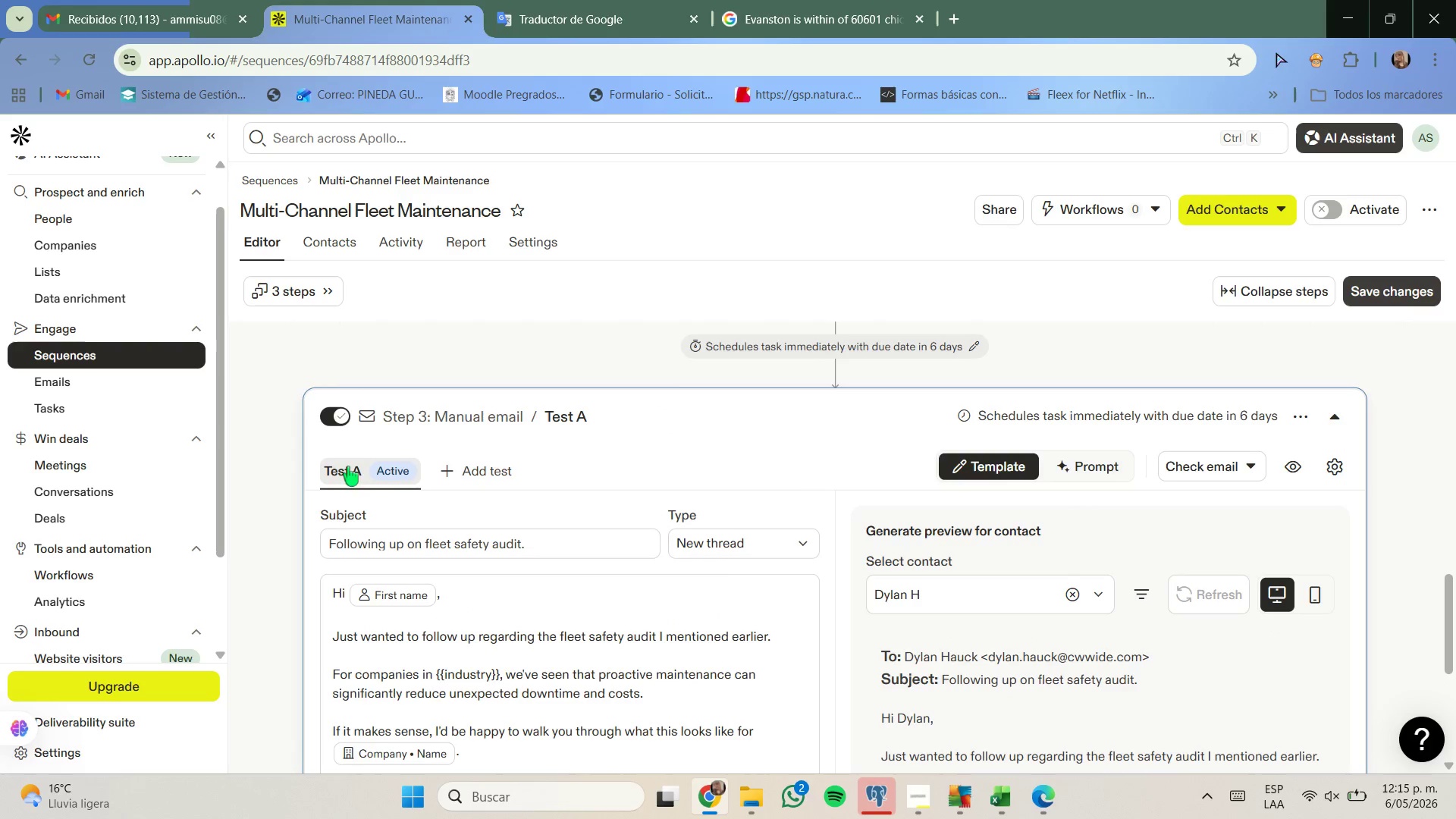 
scroll: coordinate [467, 682], scroll_direction: down, amount: 3.0
 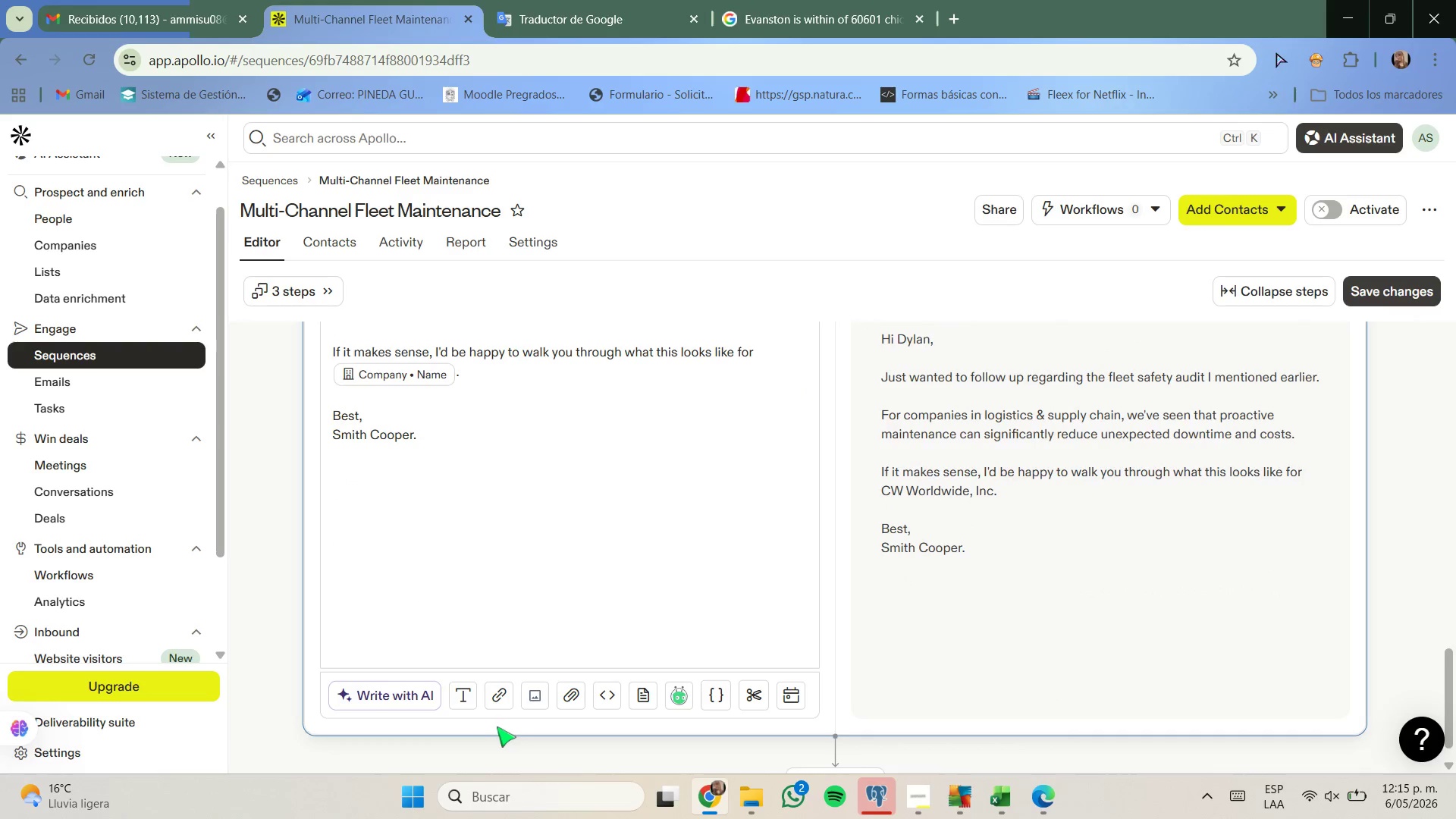 
scroll: coordinate [488, 722], scroll_direction: up, amount: 2.0
 